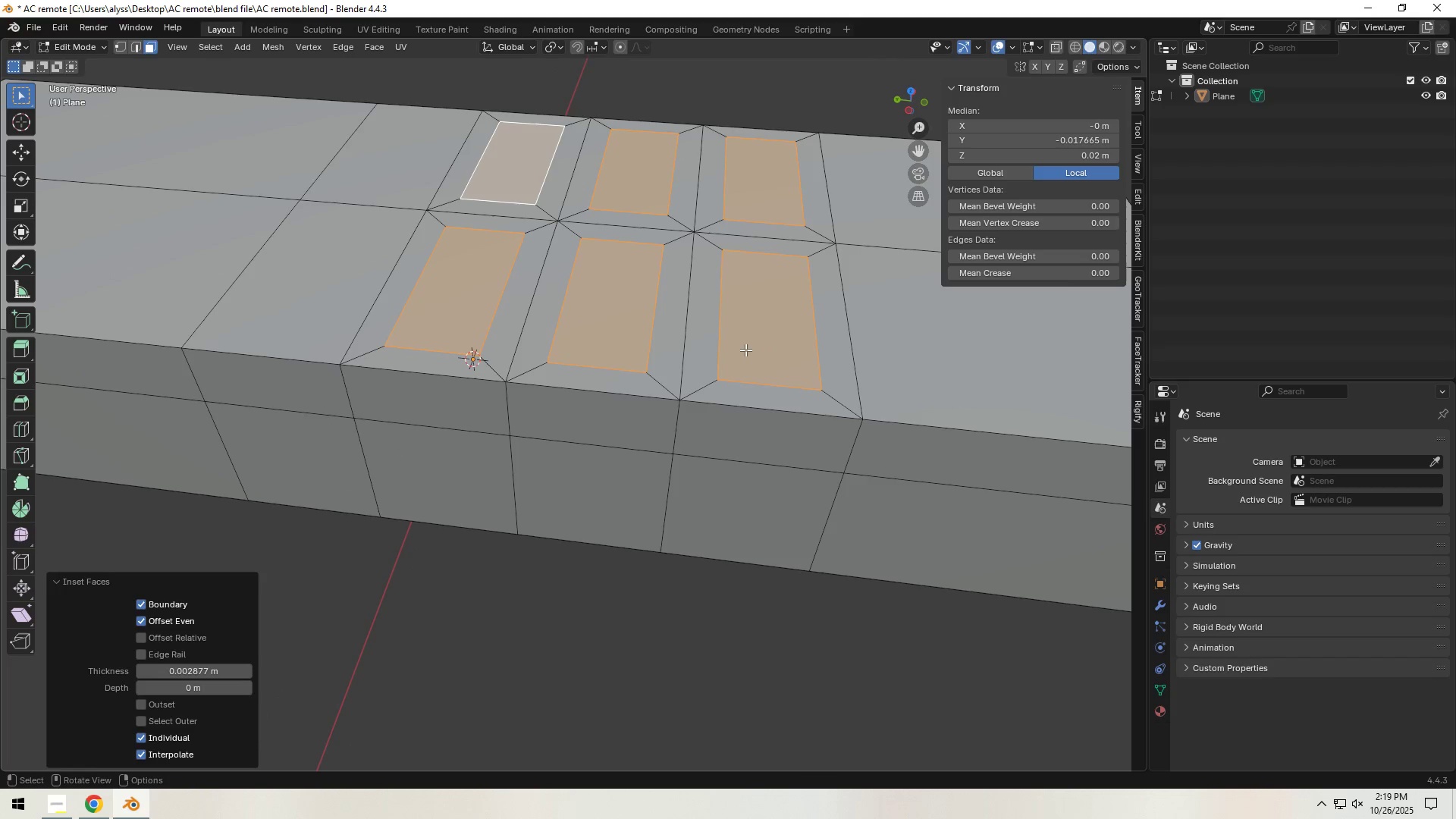 
hold_key(key=ShiftLeft, duration=0.67)
 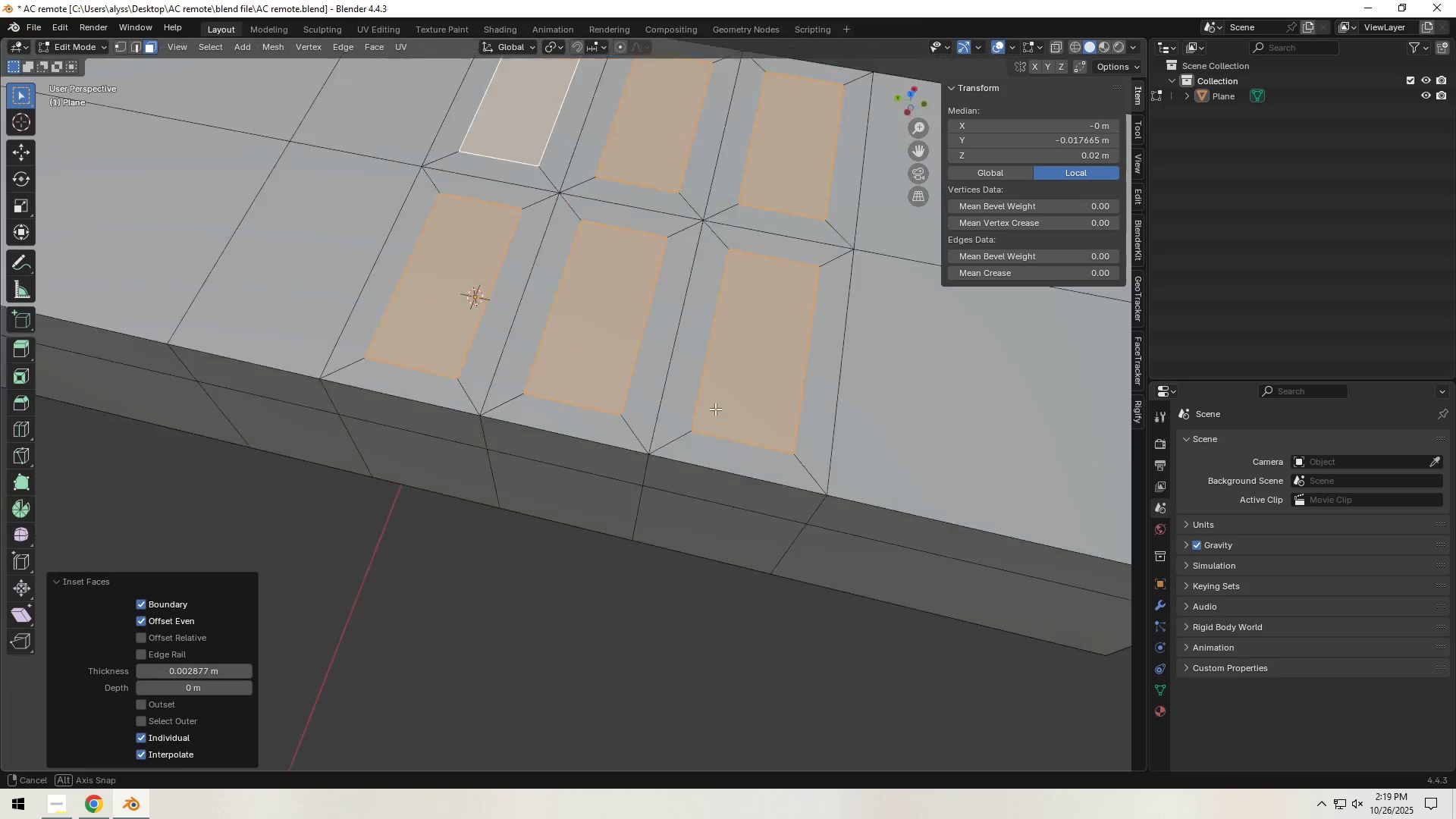 
wait(7.17)
 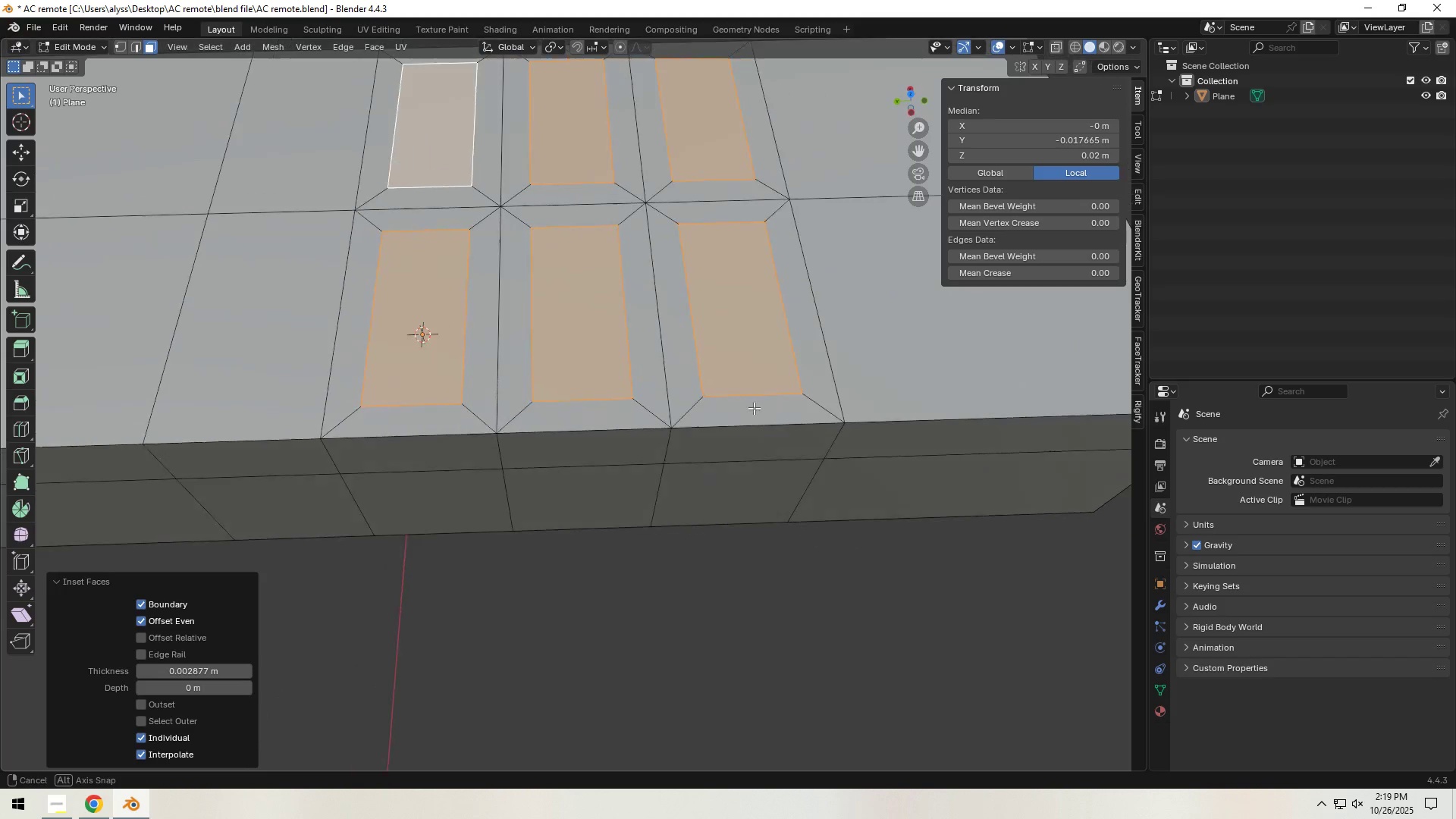 
scroll: coordinate [782, 394], scroll_direction: down, amount: 2.0
 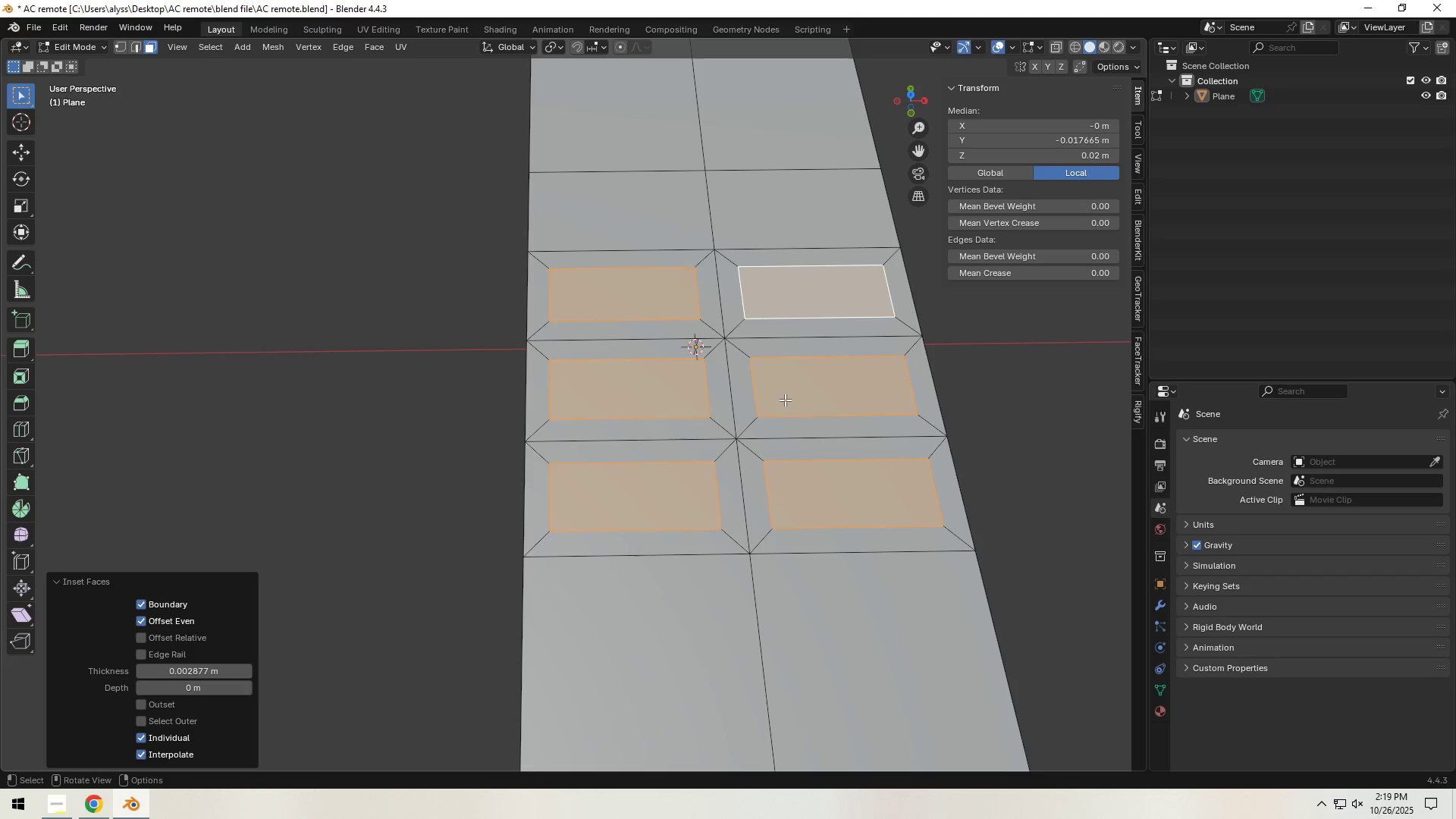 
key(Backquote)
 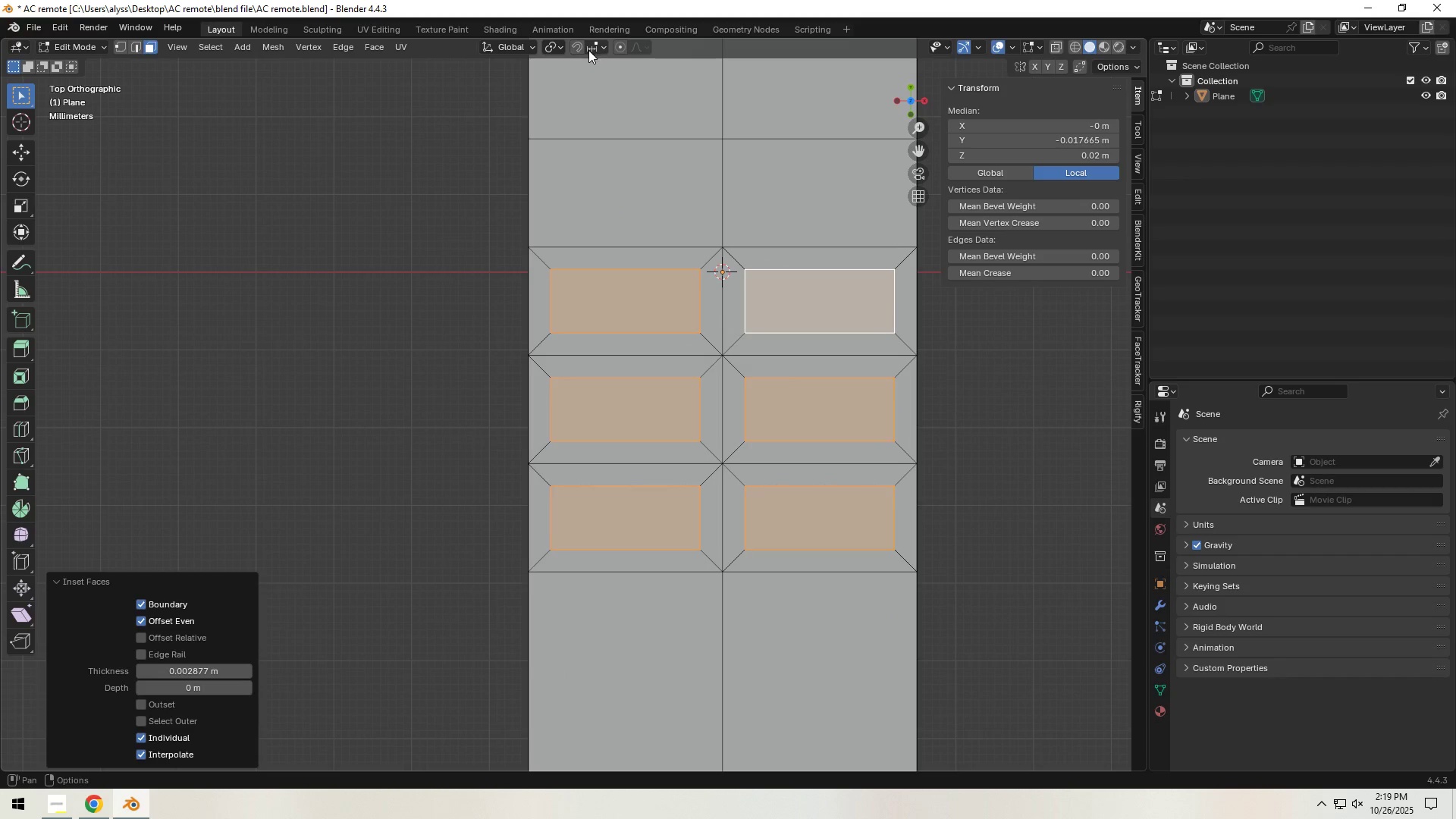 
left_click([592, 50])
 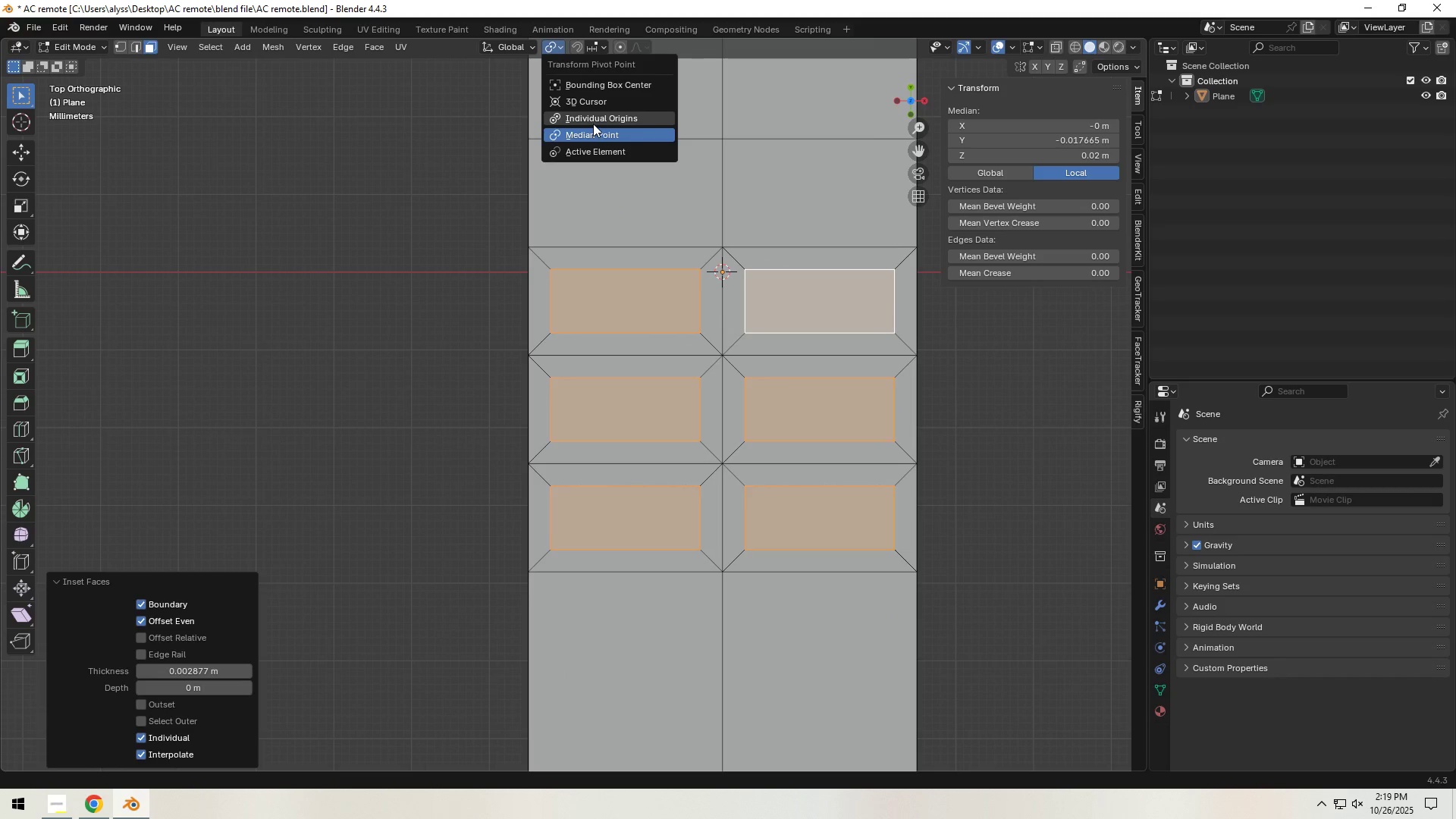 
left_click([596, 120])
 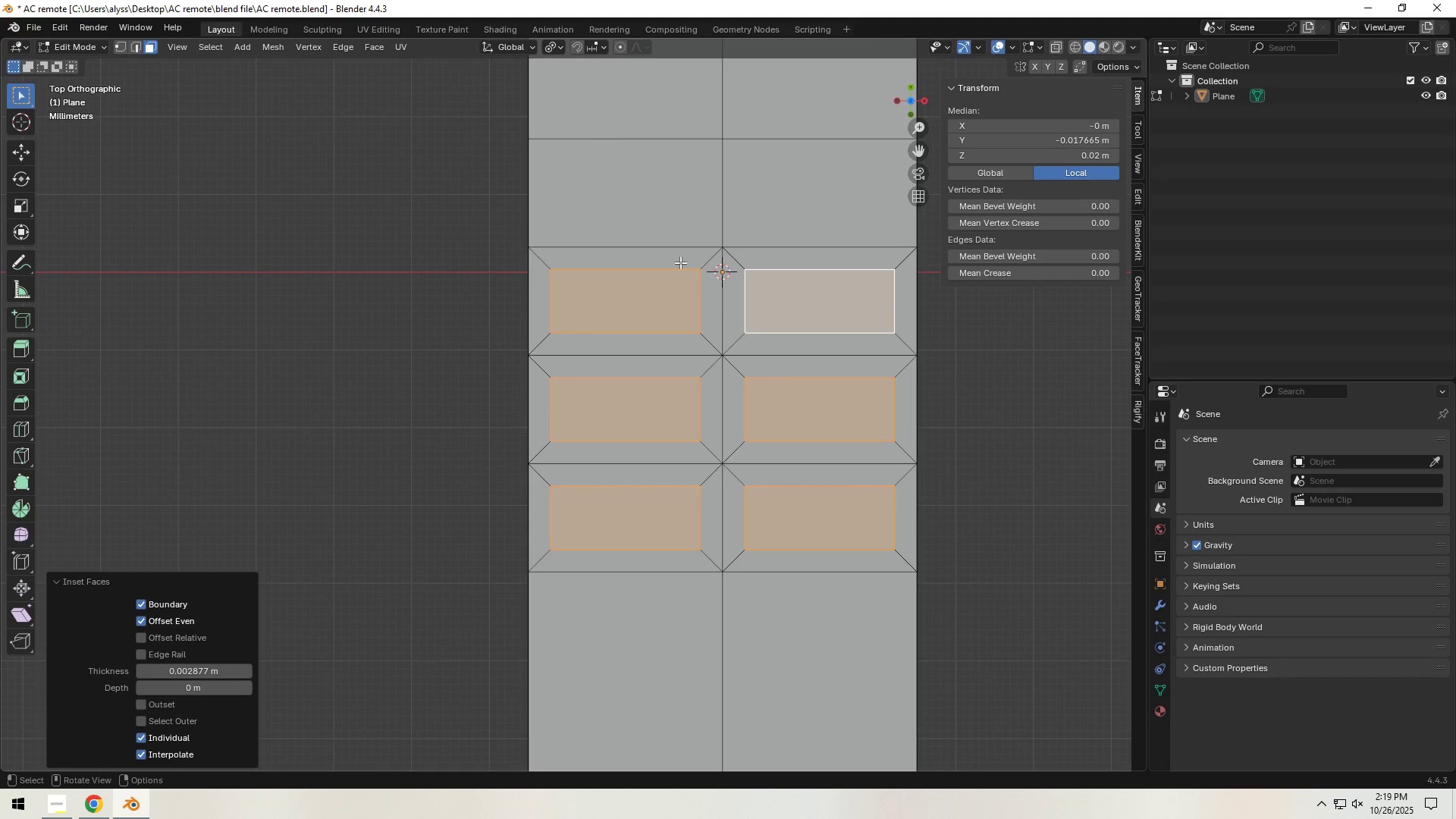 
hold_key(key=ShiftLeft, duration=0.34)
 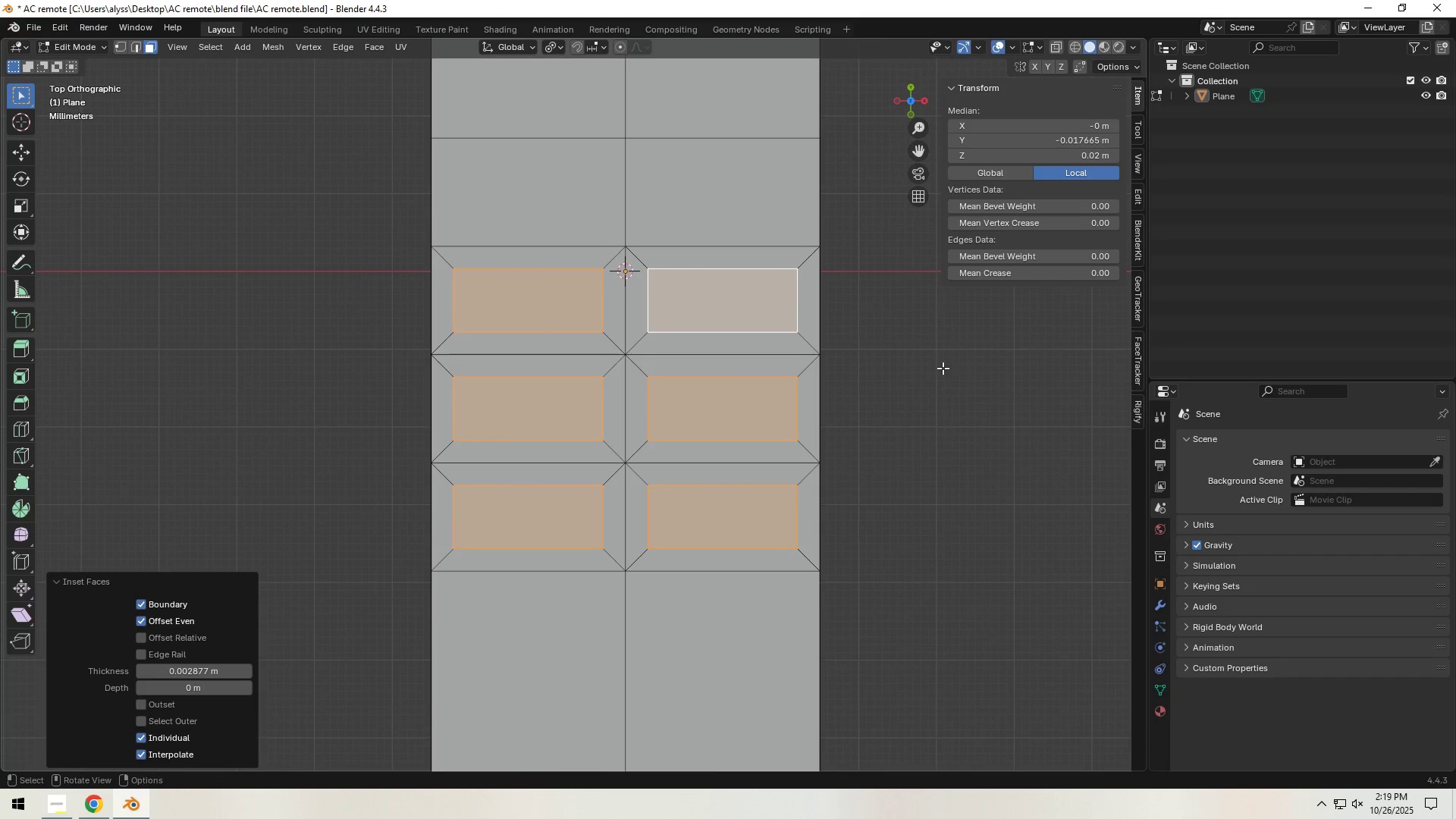 
type(sx)
 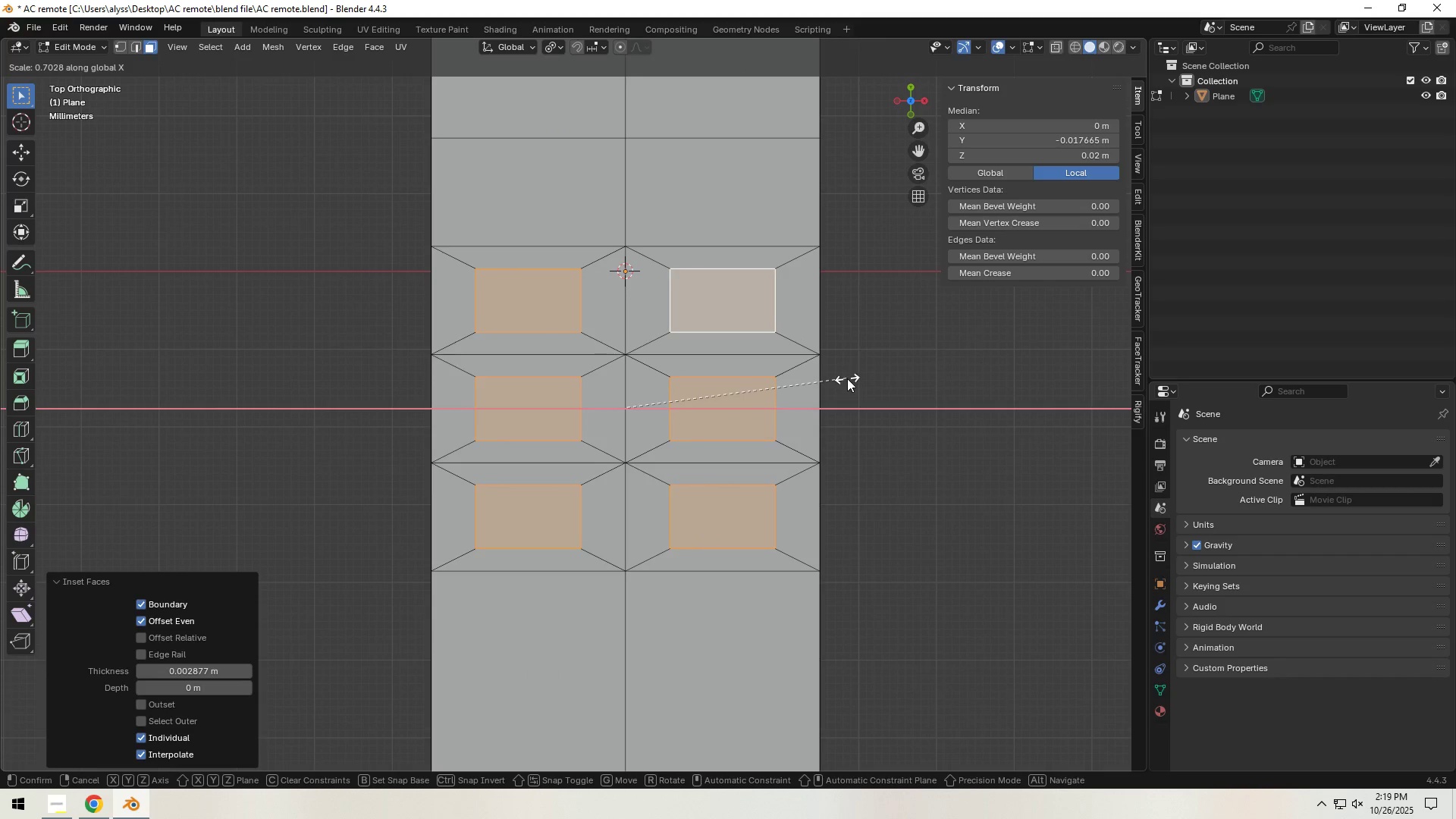 
left_click([831, 379])
 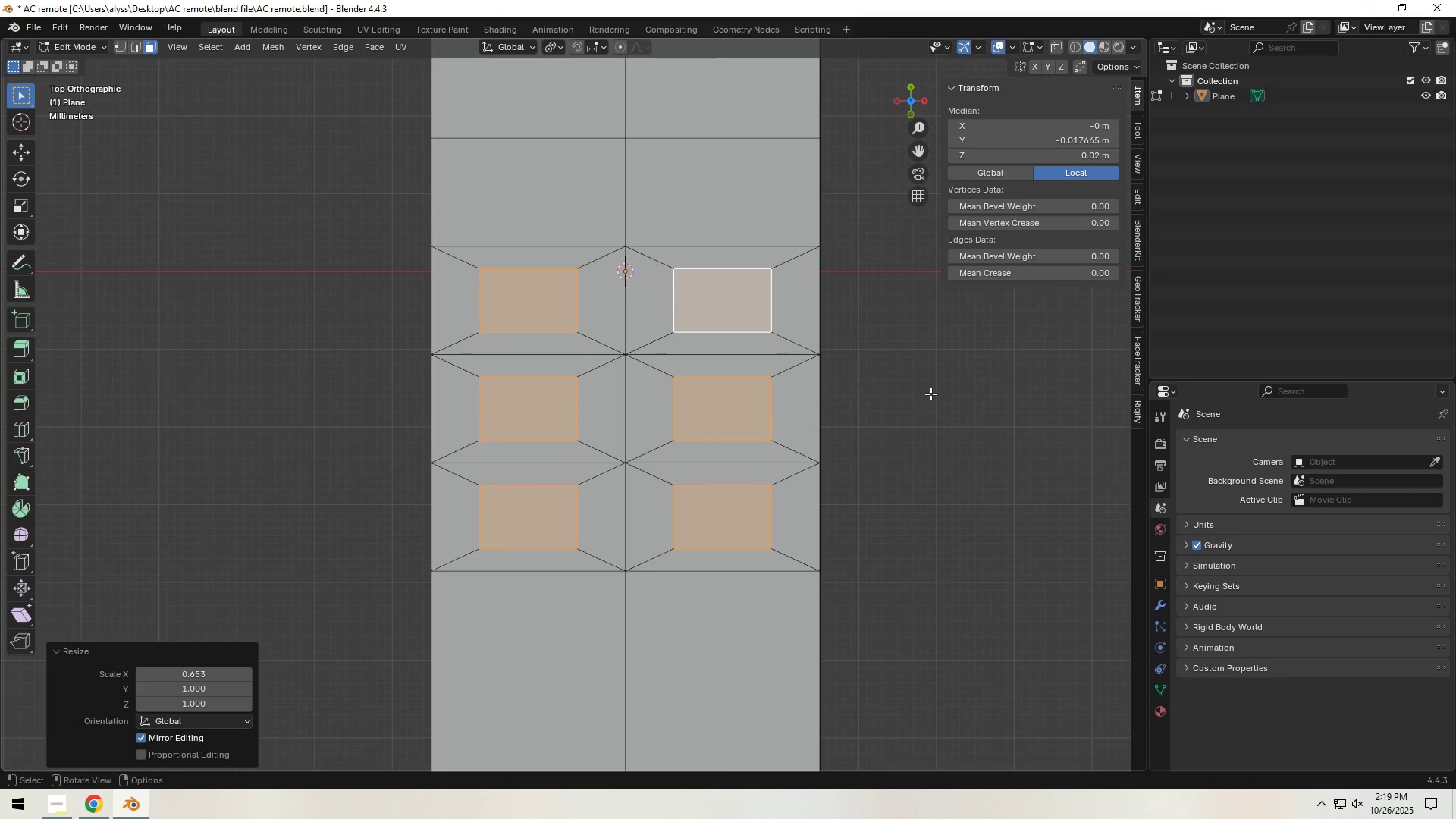 
type(sy)
 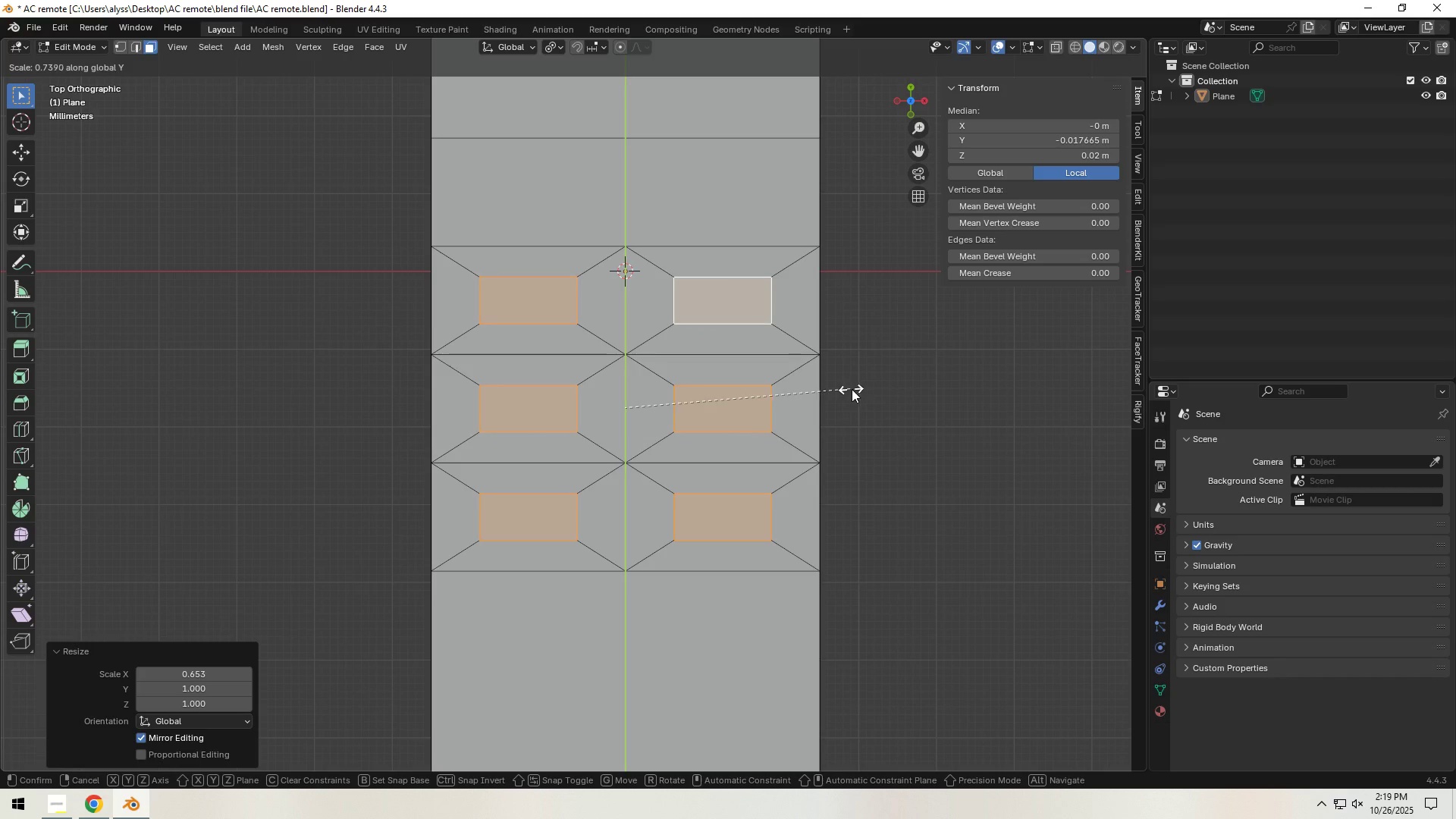 
left_click([883, 392])
 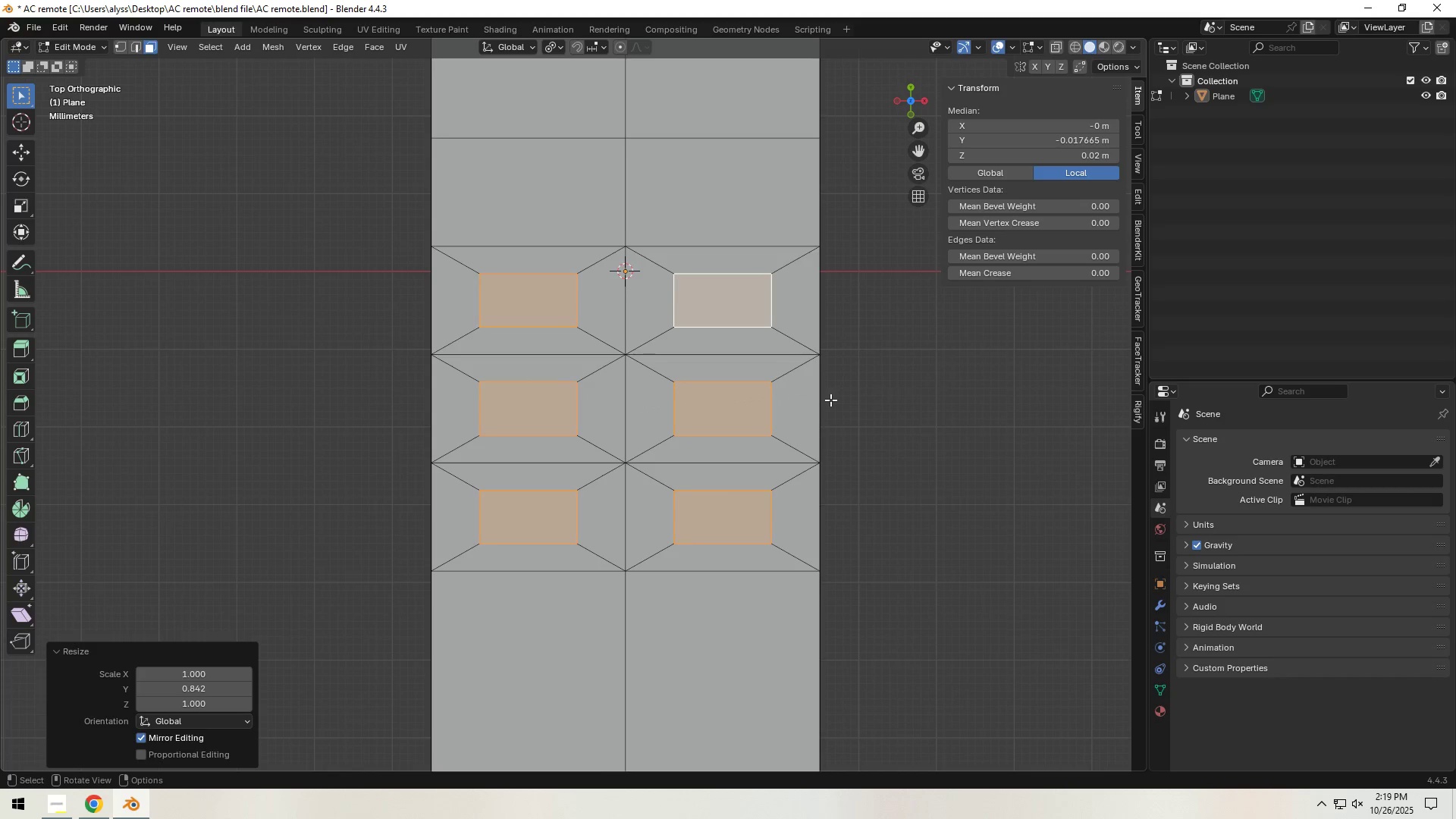 
scroll: coordinate [818, 400], scroll_direction: down, amount: 5.0
 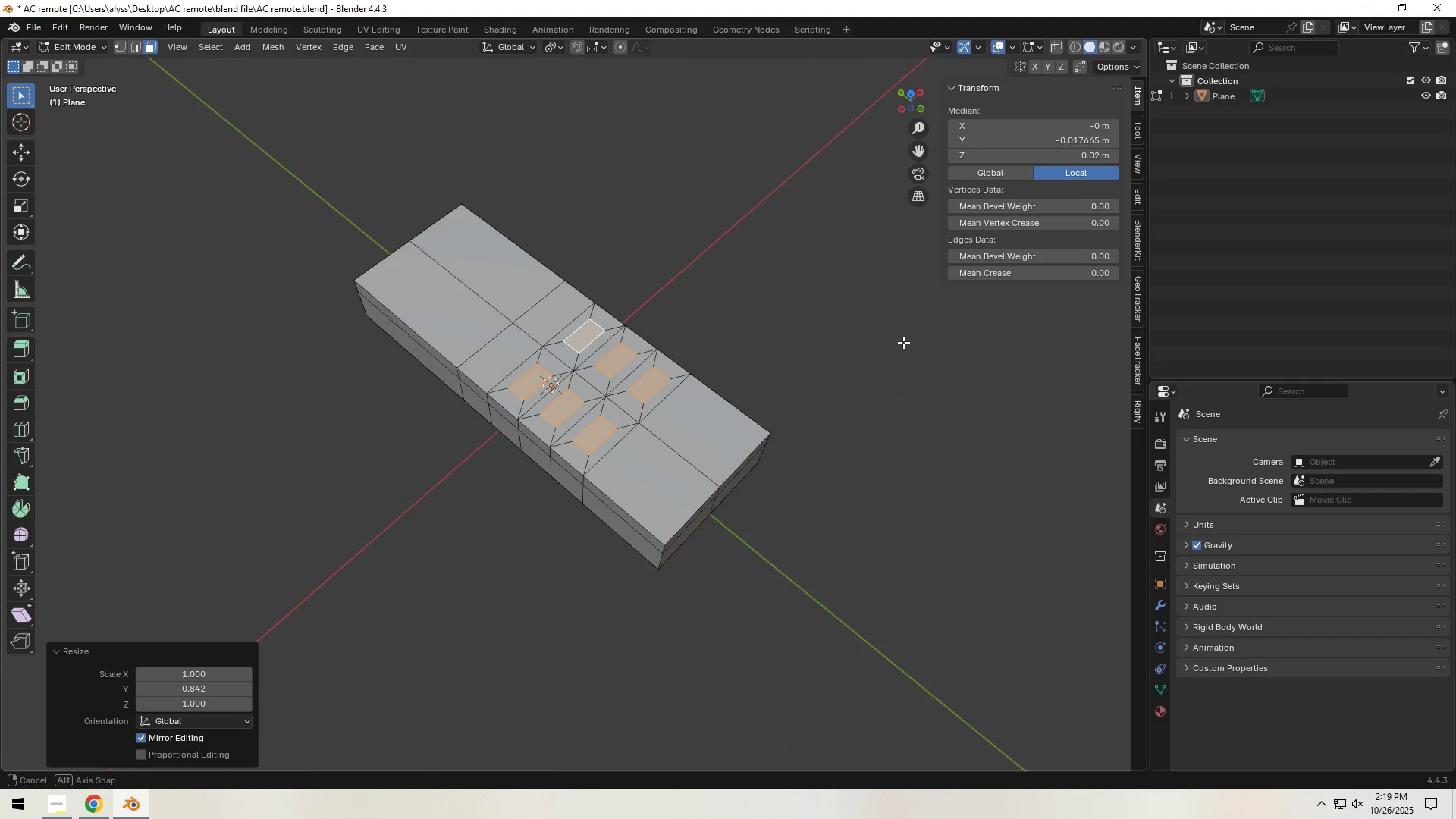 
left_click([846, 356])
 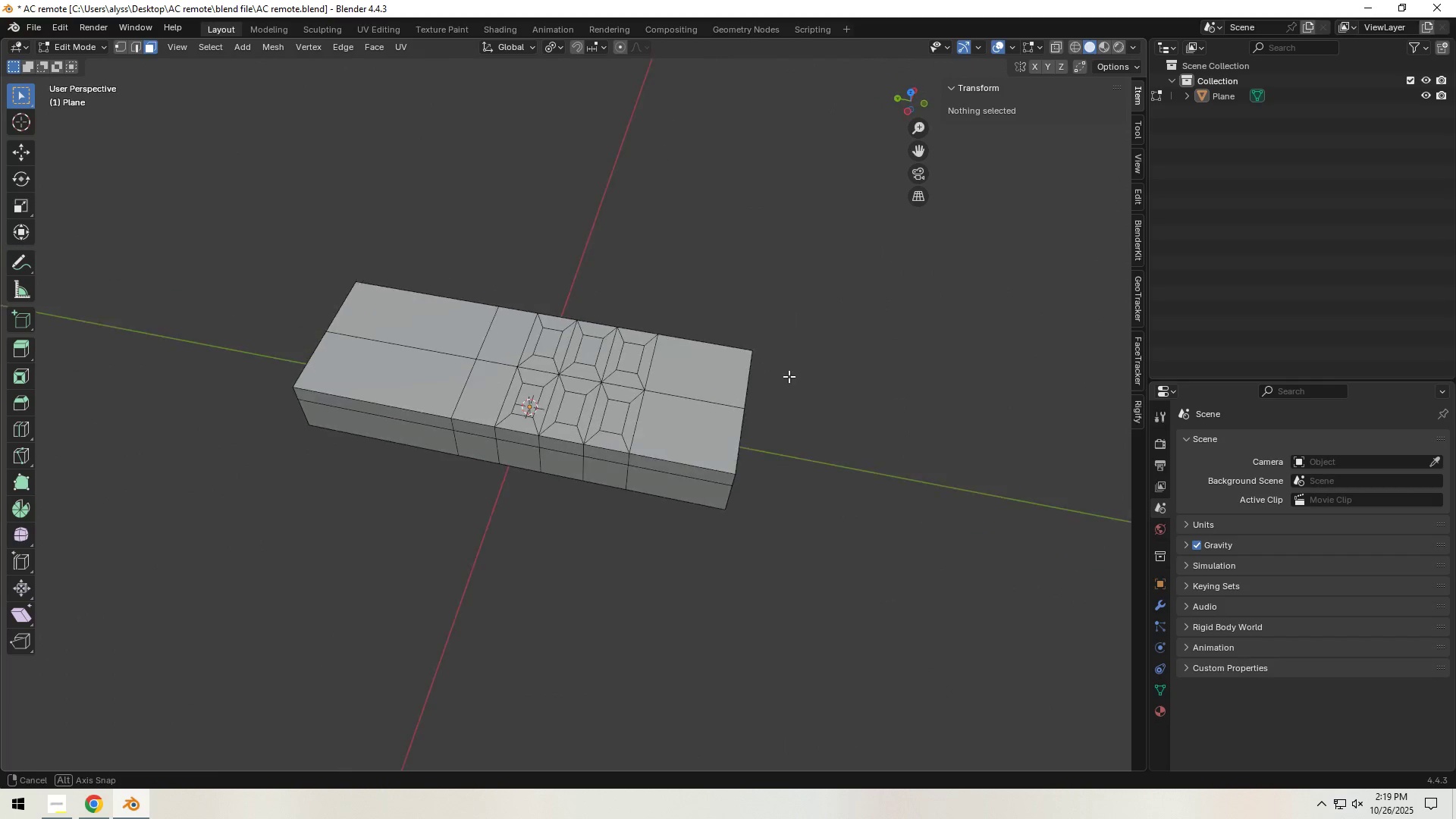 
scroll: coordinate [693, 413], scroll_direction: up, amount: 9.0
 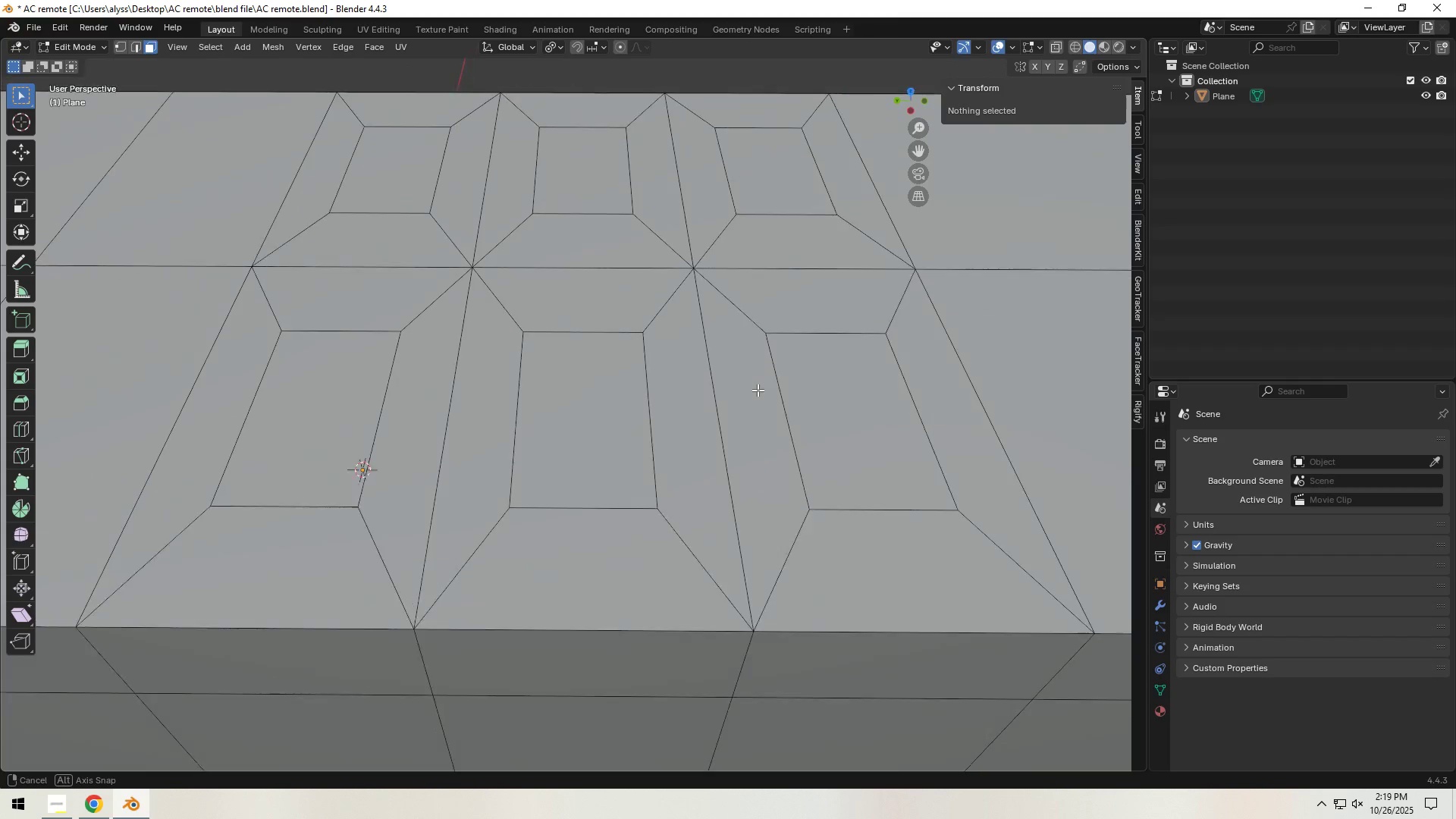 
hold_key(key=ShiftLeft, duration=1.05)
 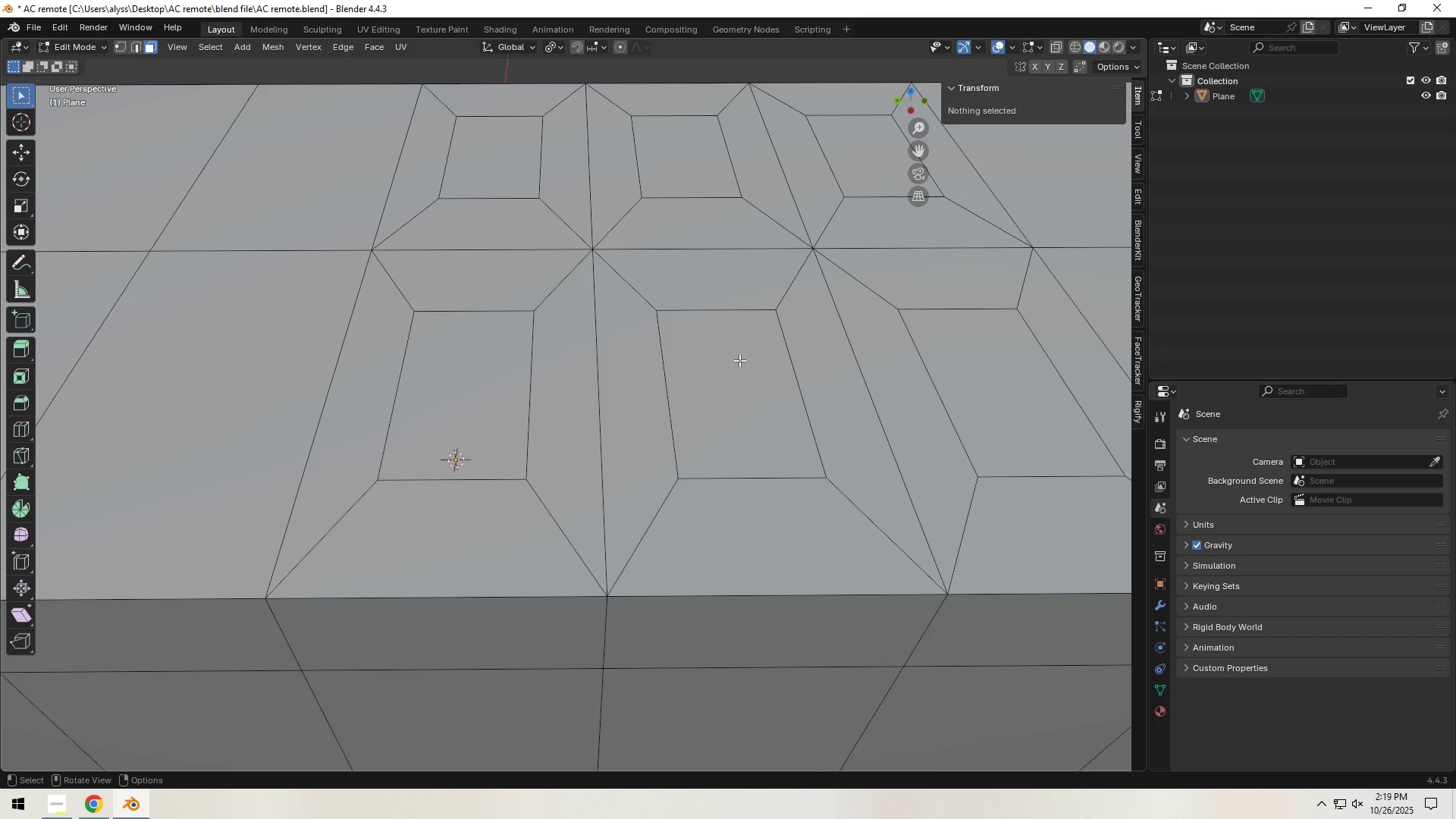 
hold_key(key=ShiftLeft, duration=0.72)
 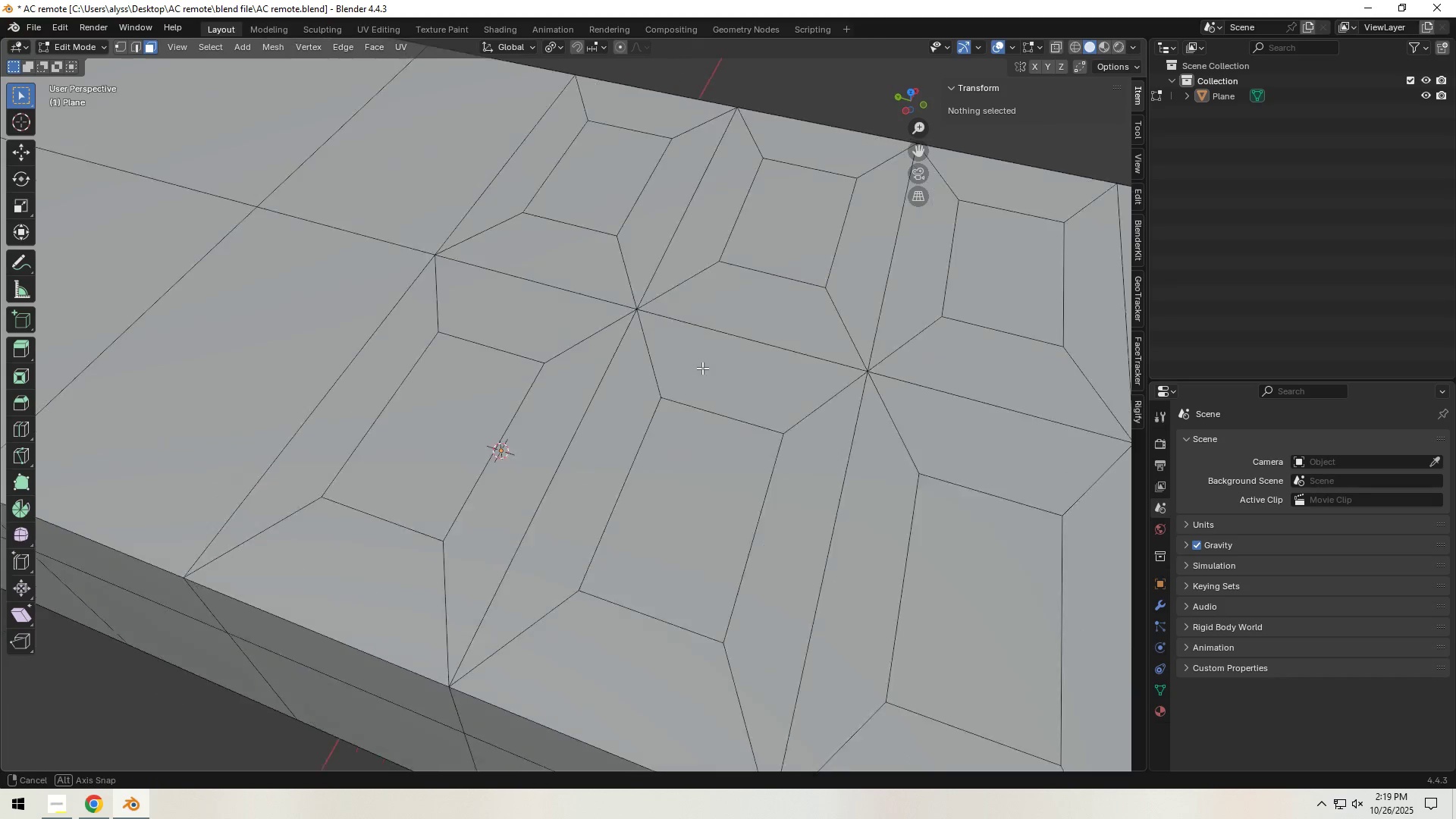 
scroll: coordinate [689, 379], scroll_direction: down, amount: 2.0
 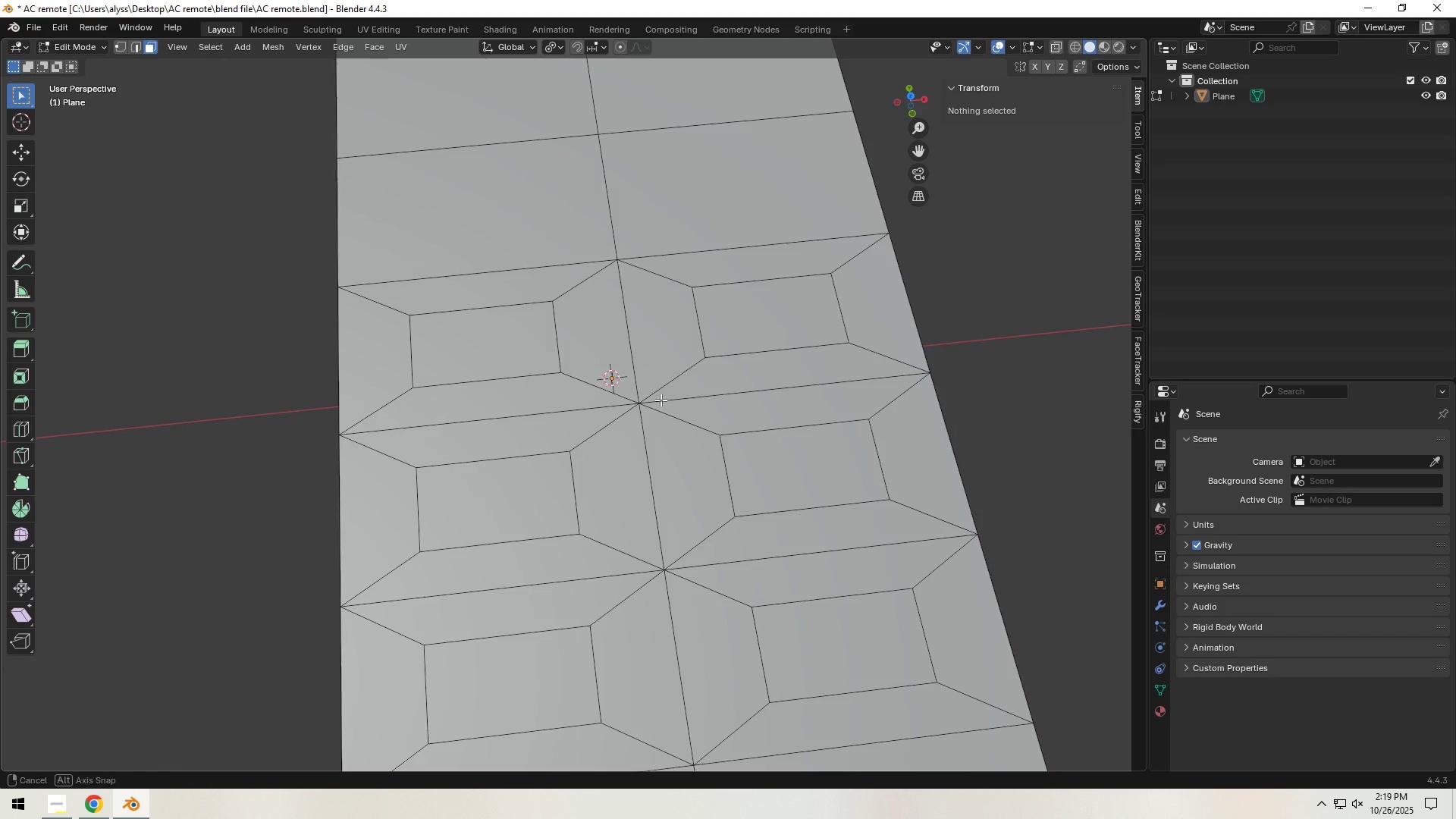 
key(Shift+ShiftLeft)
 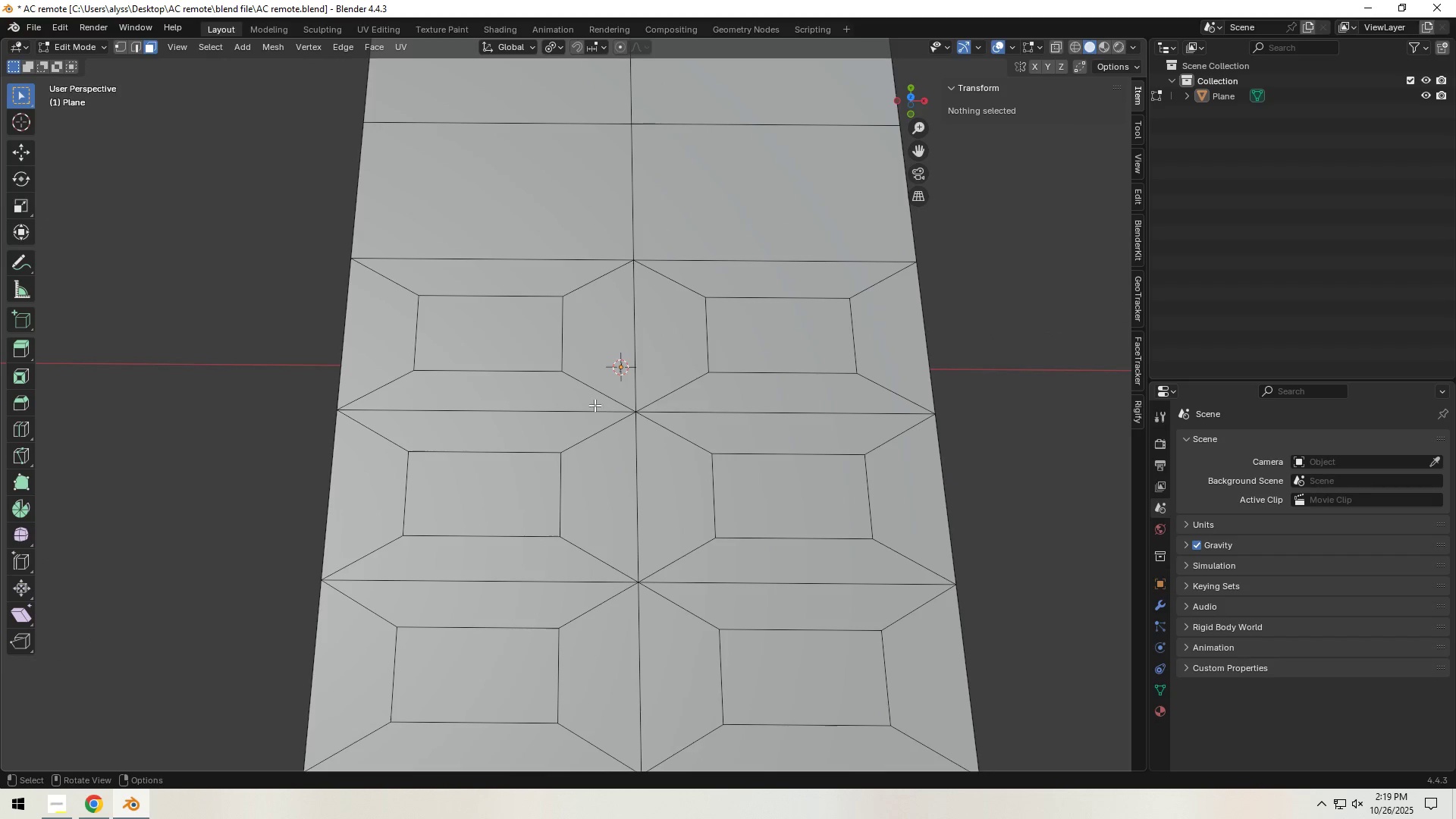 
key(1)
 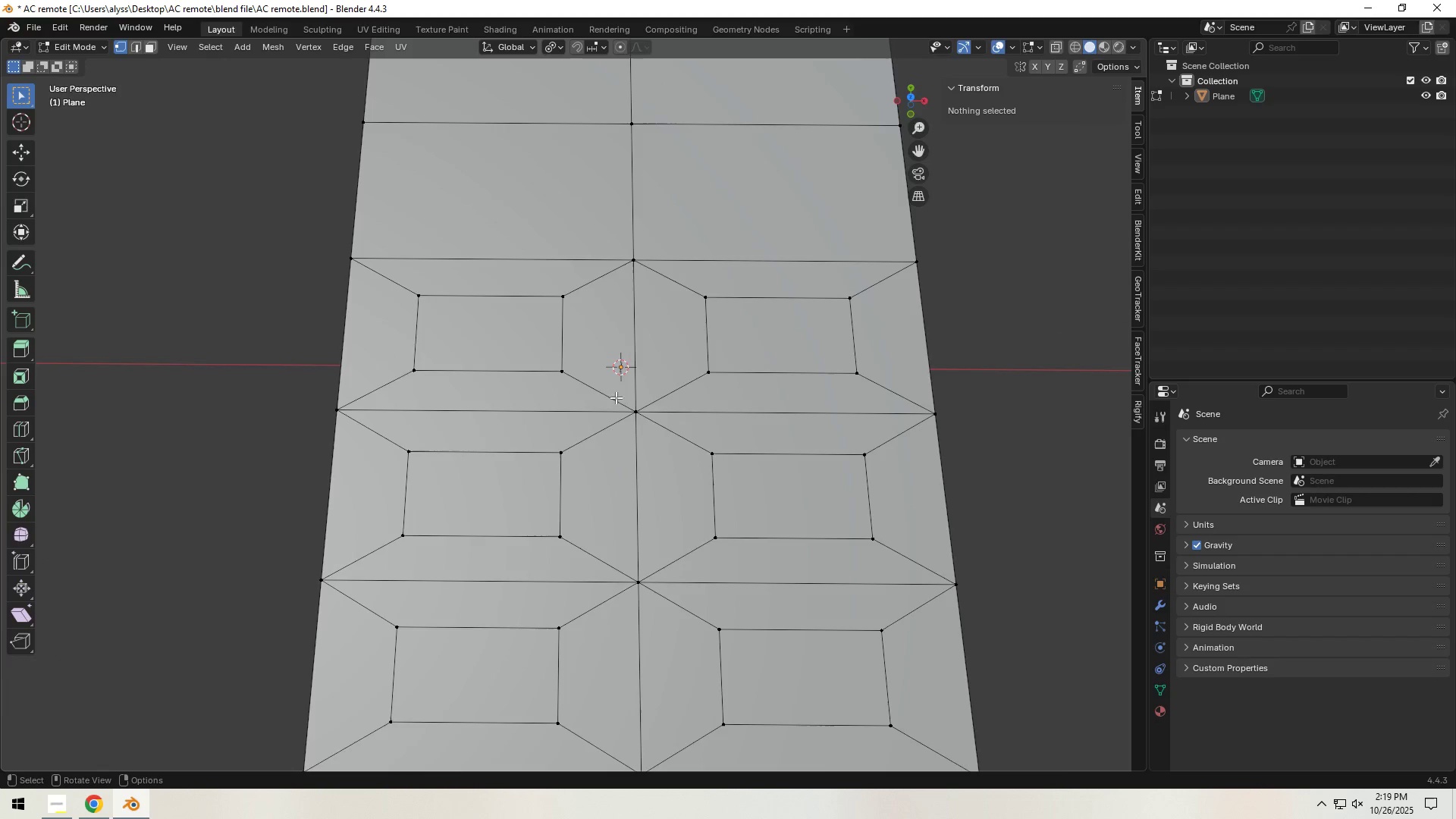 
scroll: coordinate [642, 410], scroll_direction: up, amount: 2.0
 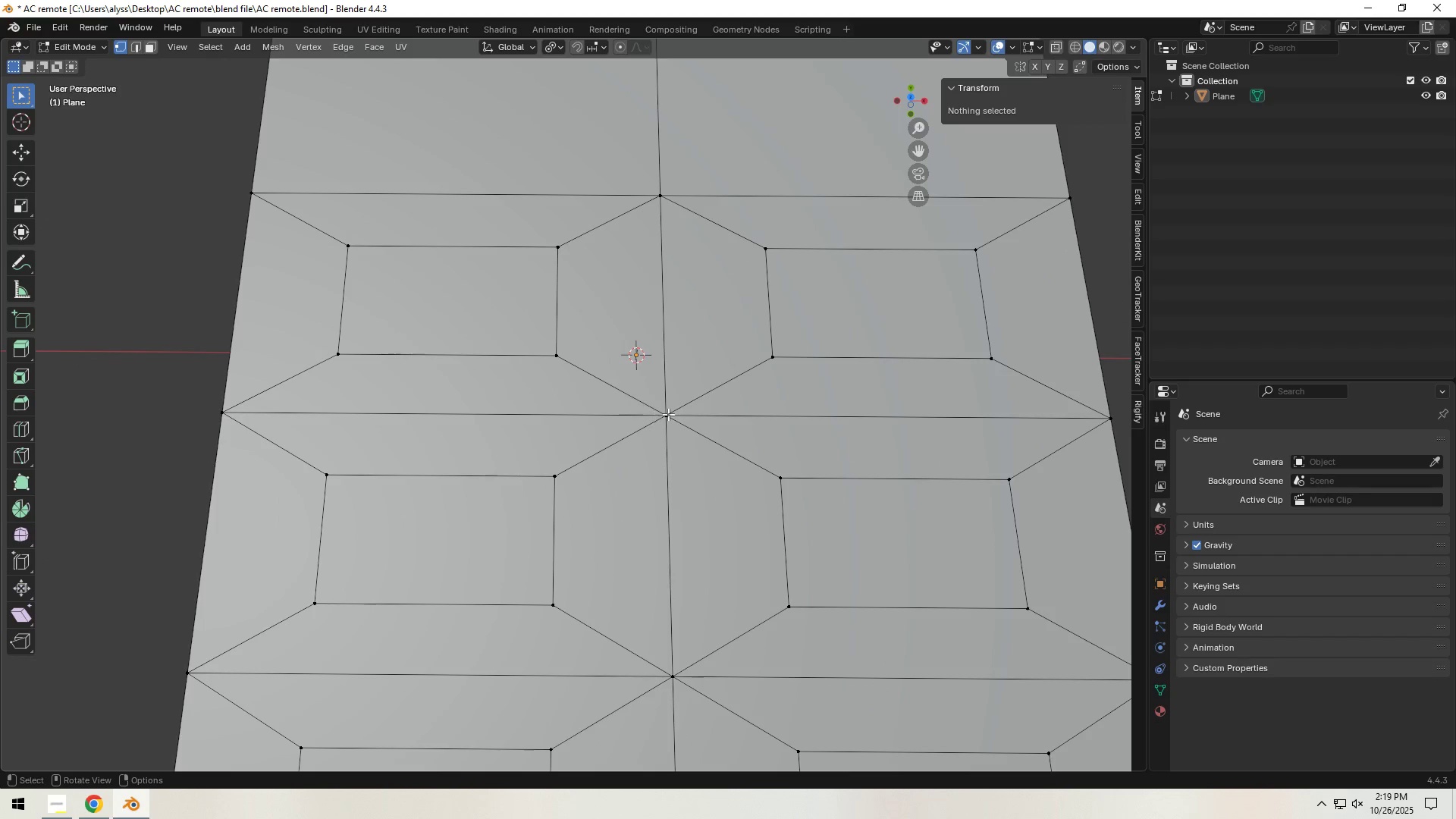 
left_click([677, 416])
 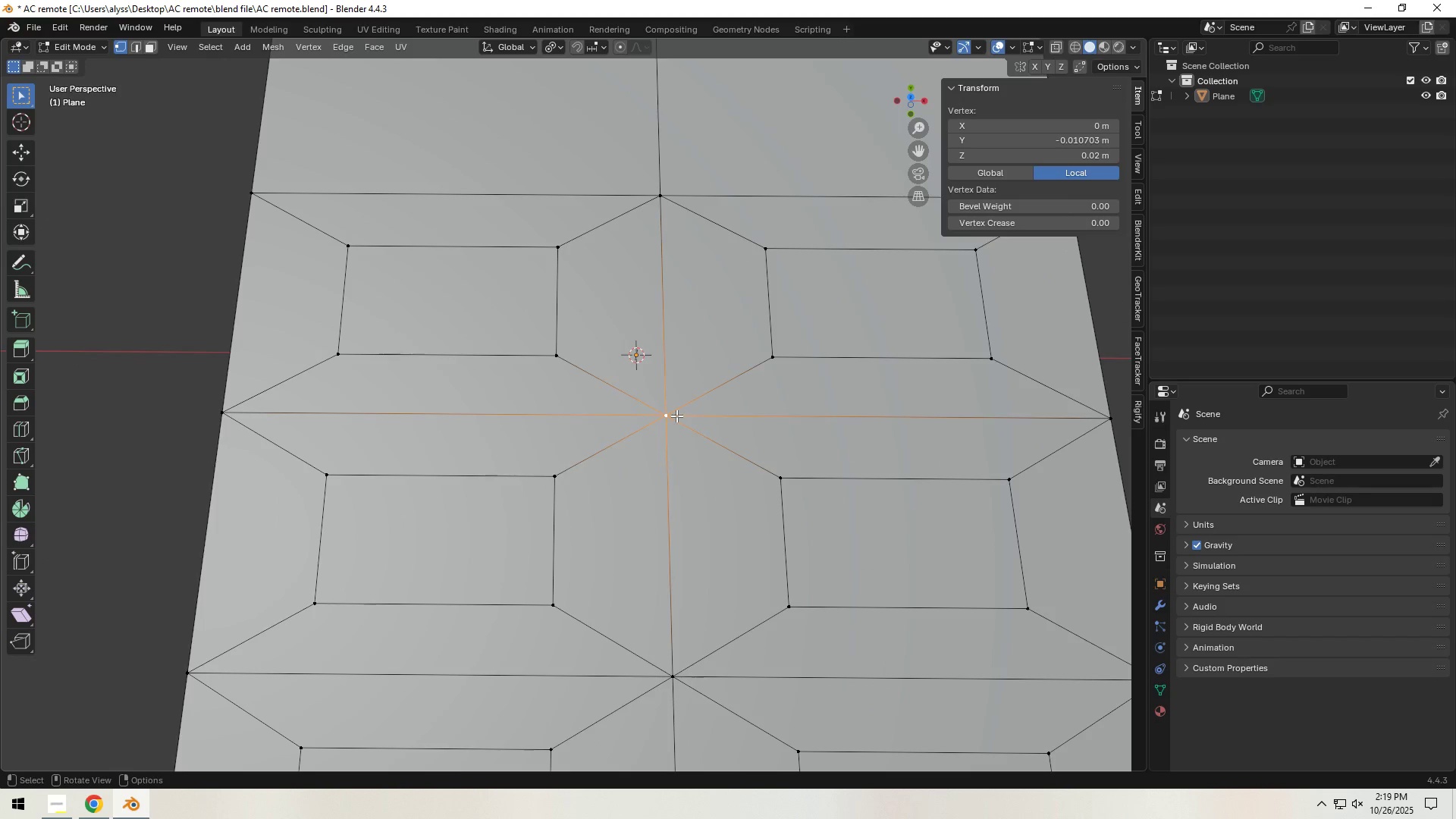 
key(X)
 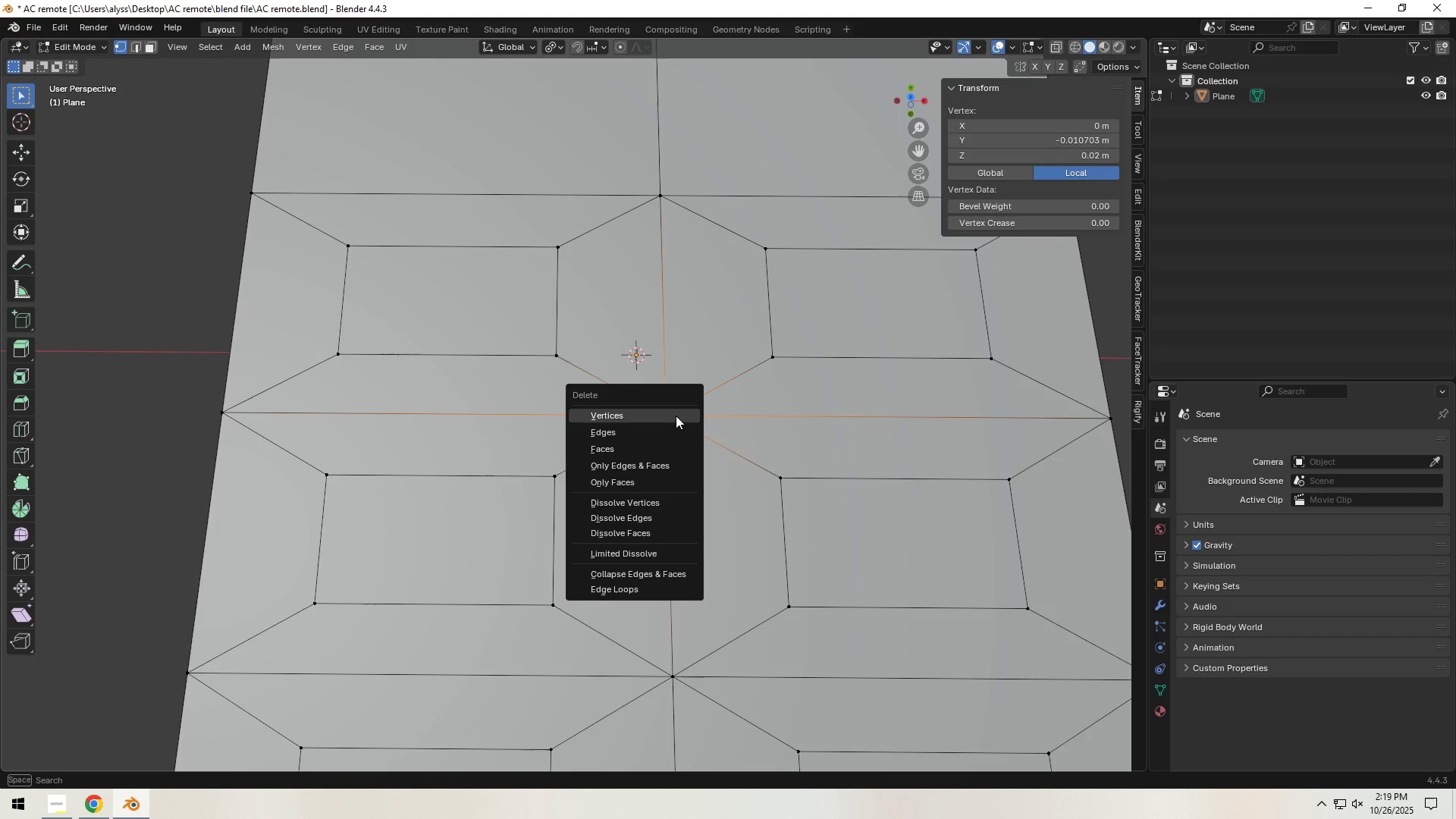 
left_click([676, 416])
 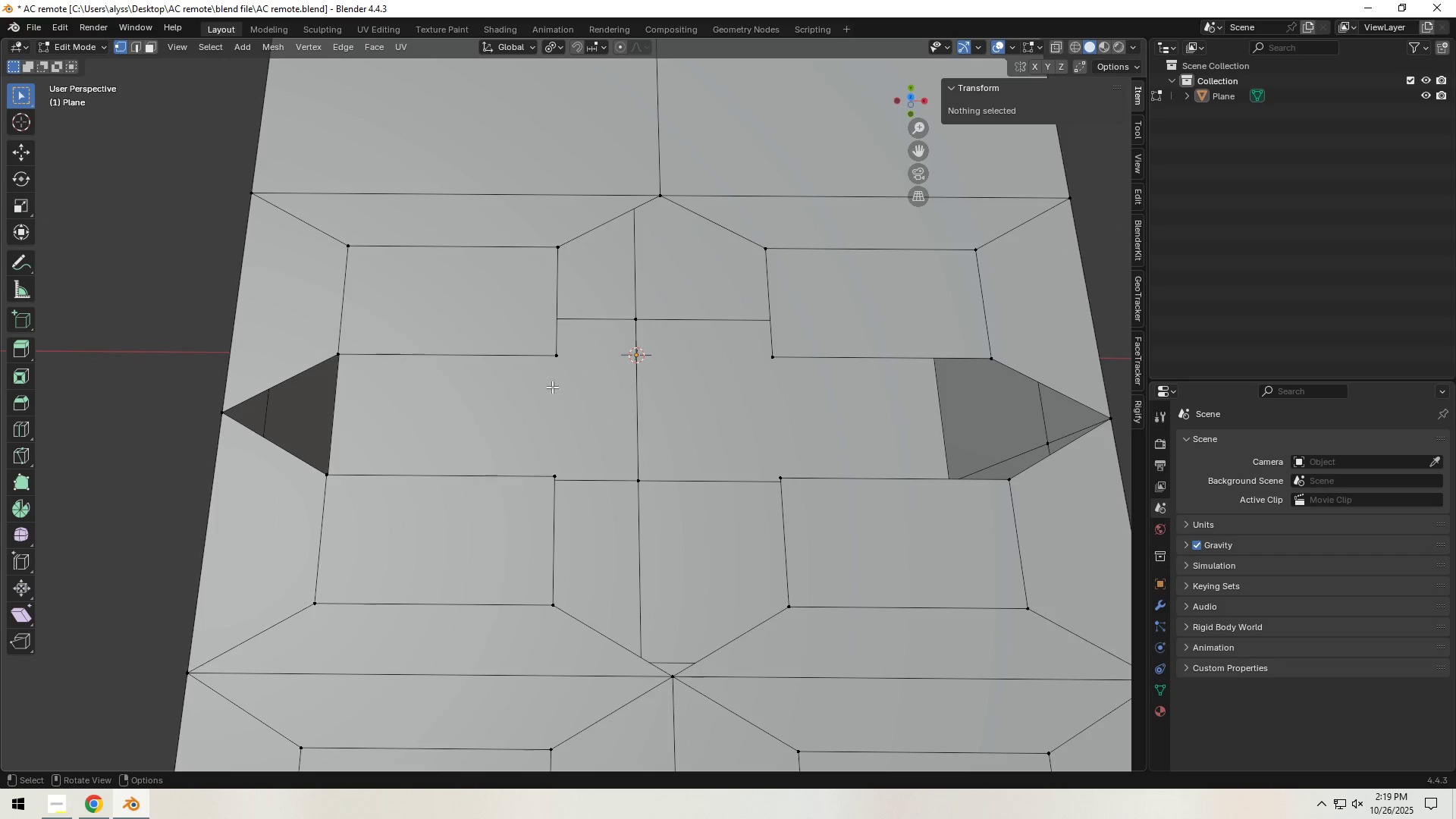 
scroll: coordinate [640, 423], scroll_direction: down, amount: 2.0
 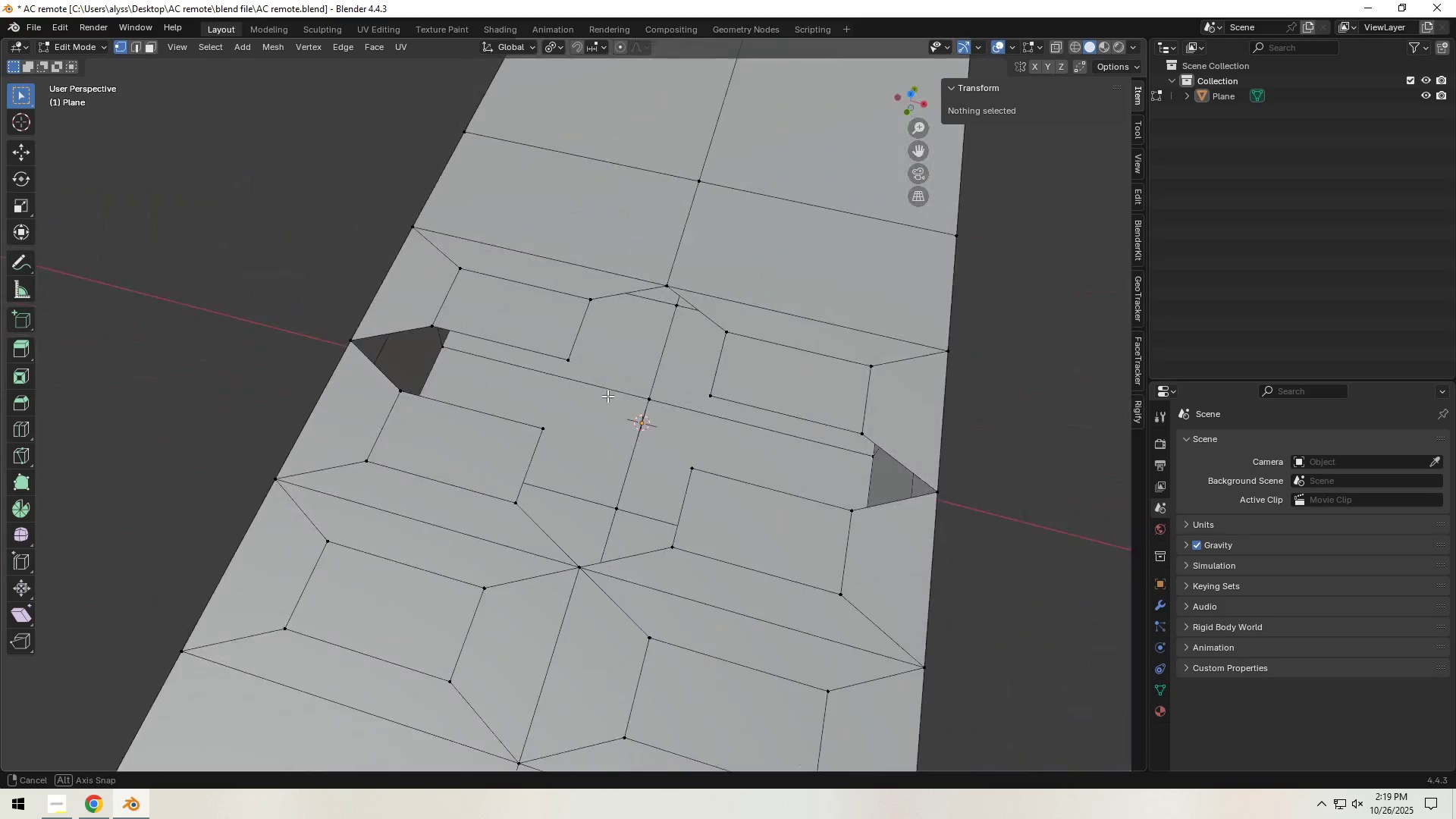 
left_click([561, 356])
 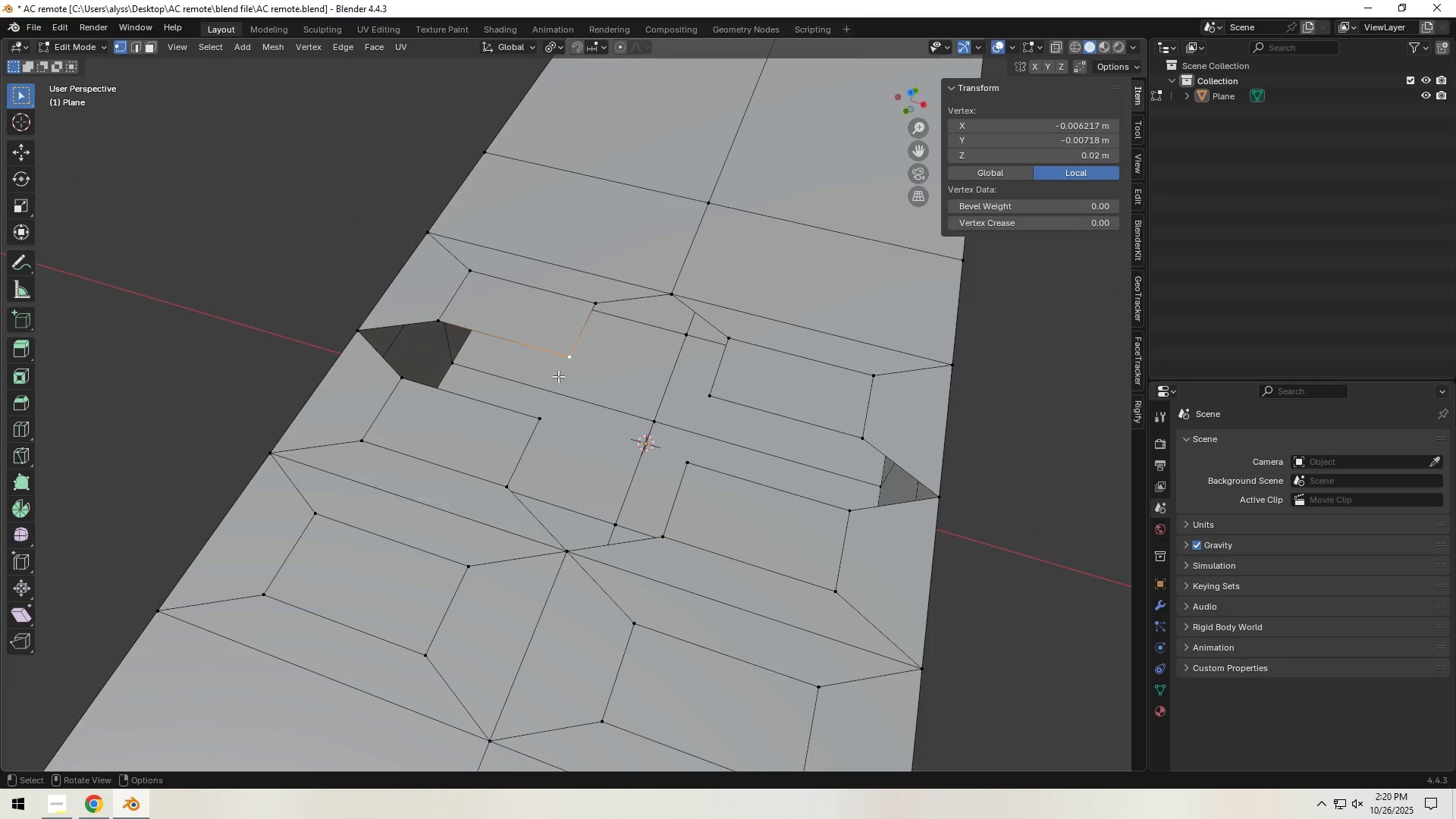 
hold_key(key=ShiftLeft, duration=1.53)
double_click([538, 421])
 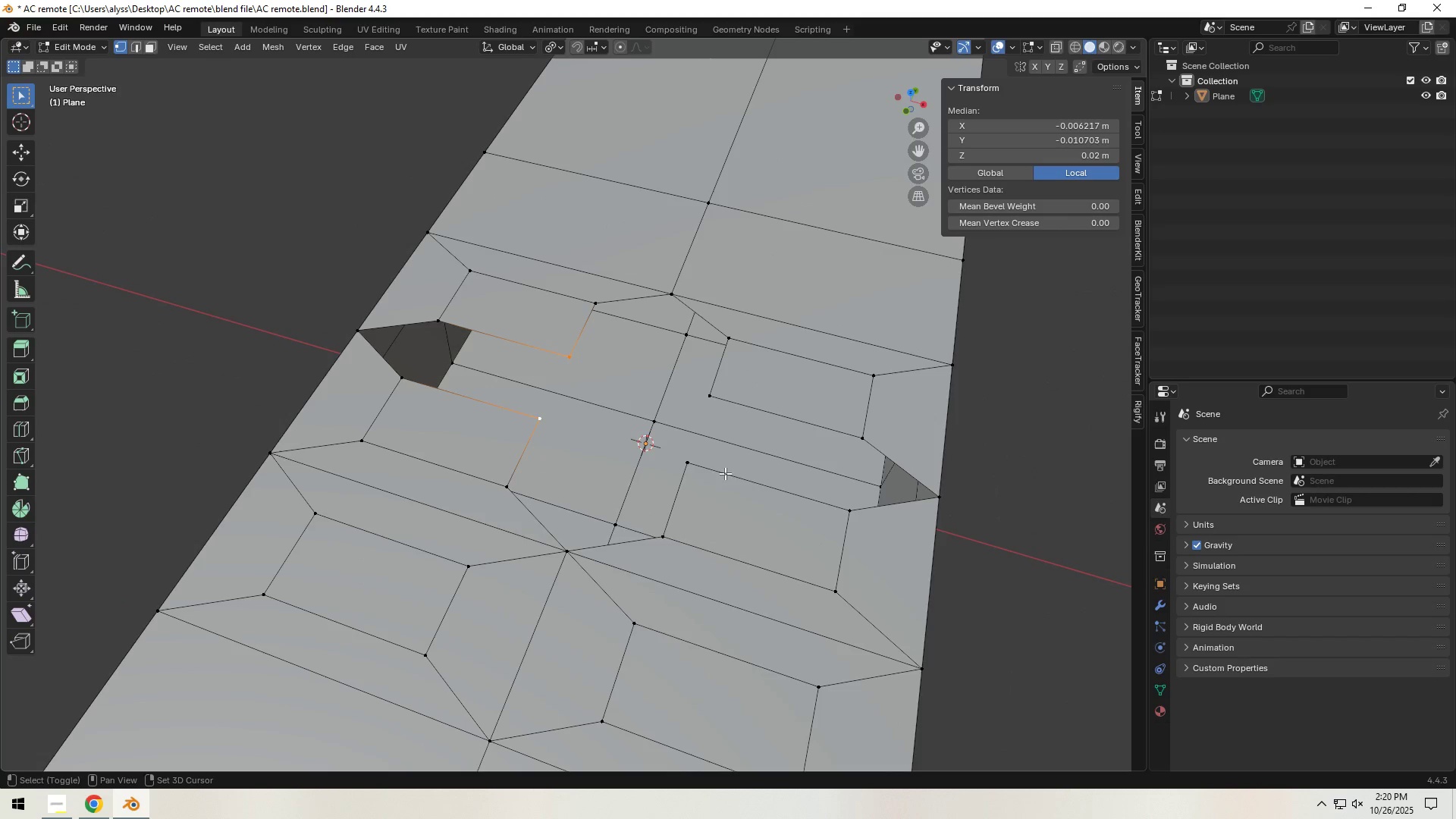 
left_click([697, 472])
 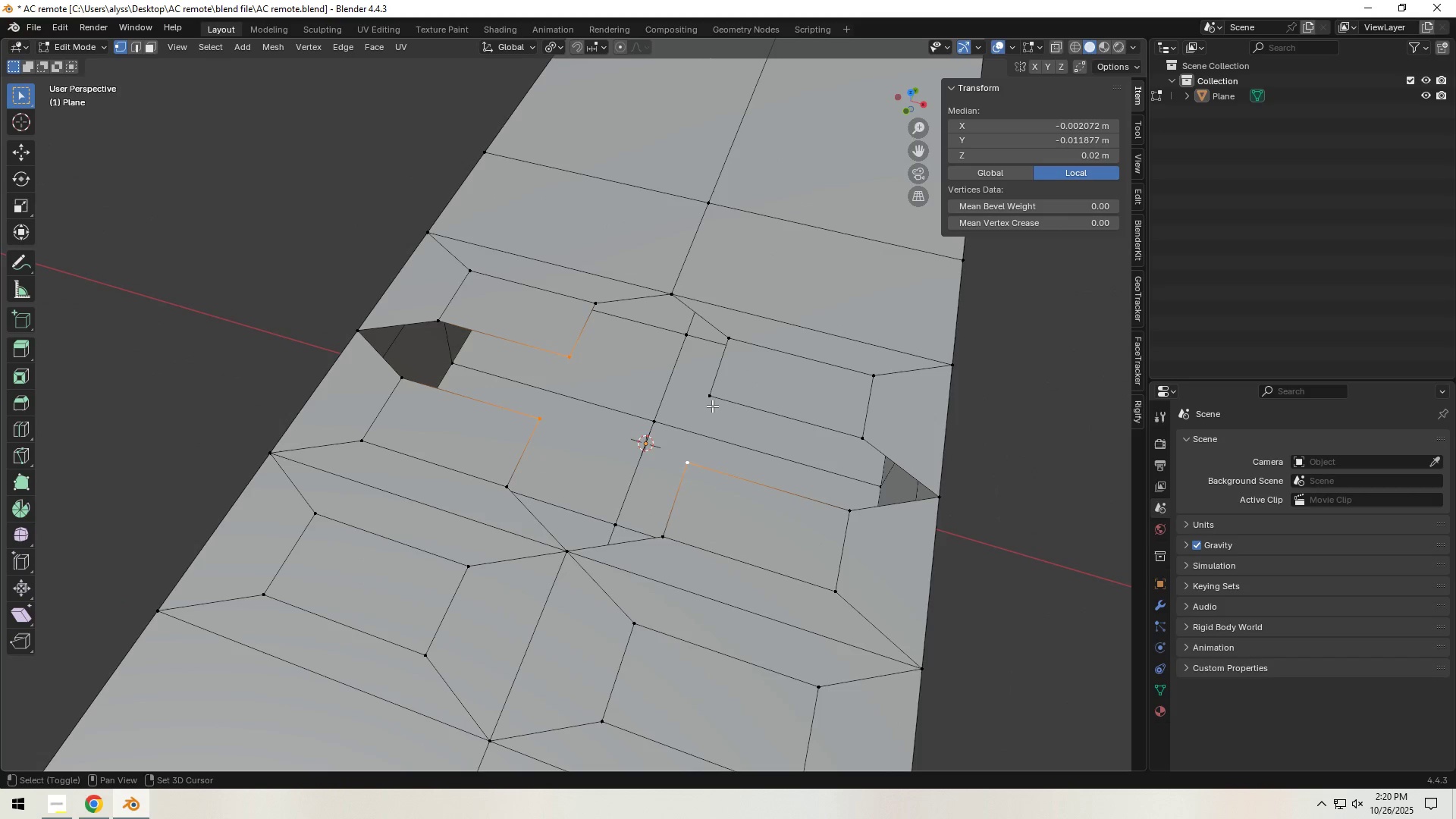 
key(Shift+ShiftLeft)
 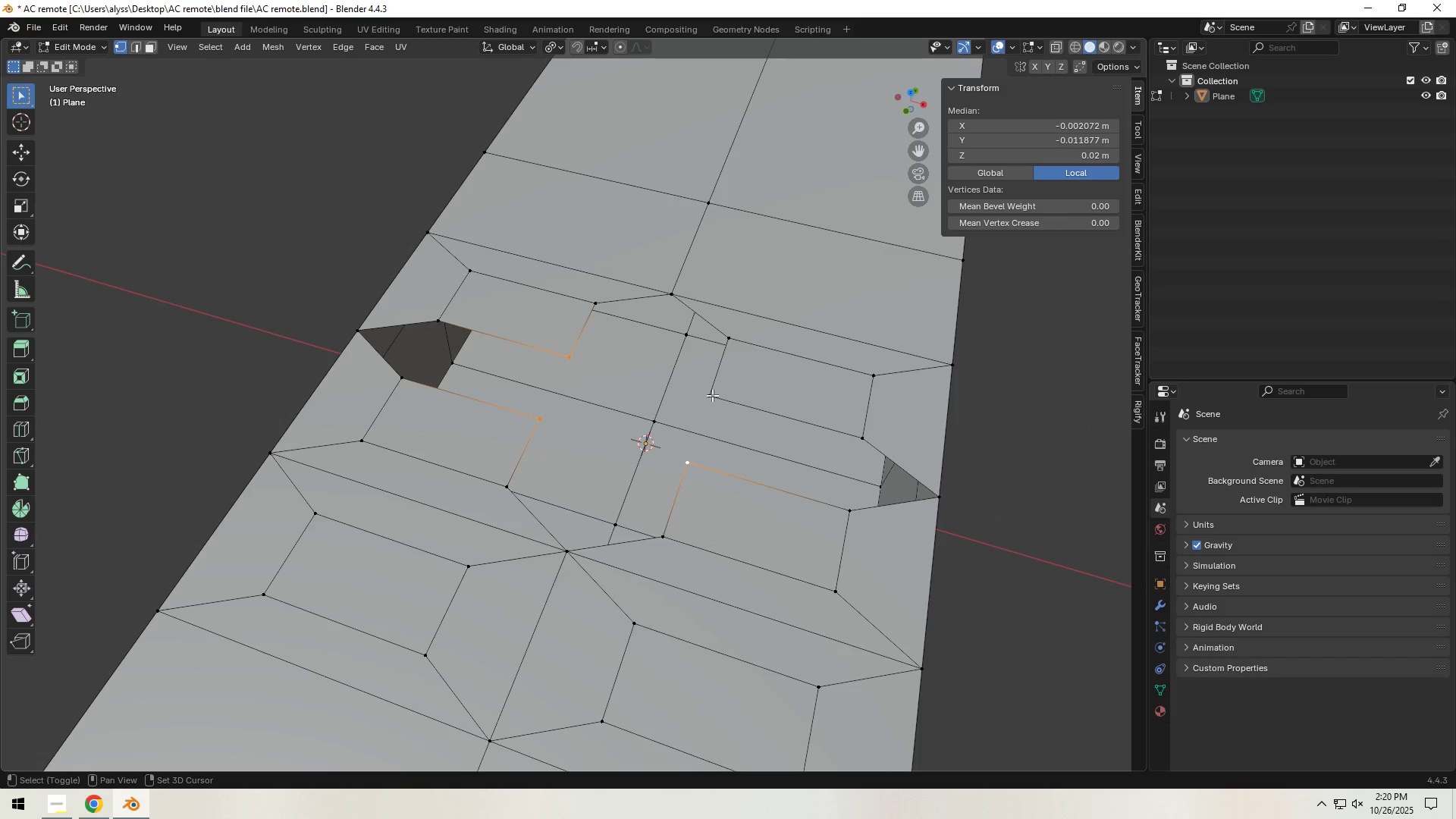 
key(Shift+ShiftLeft)
 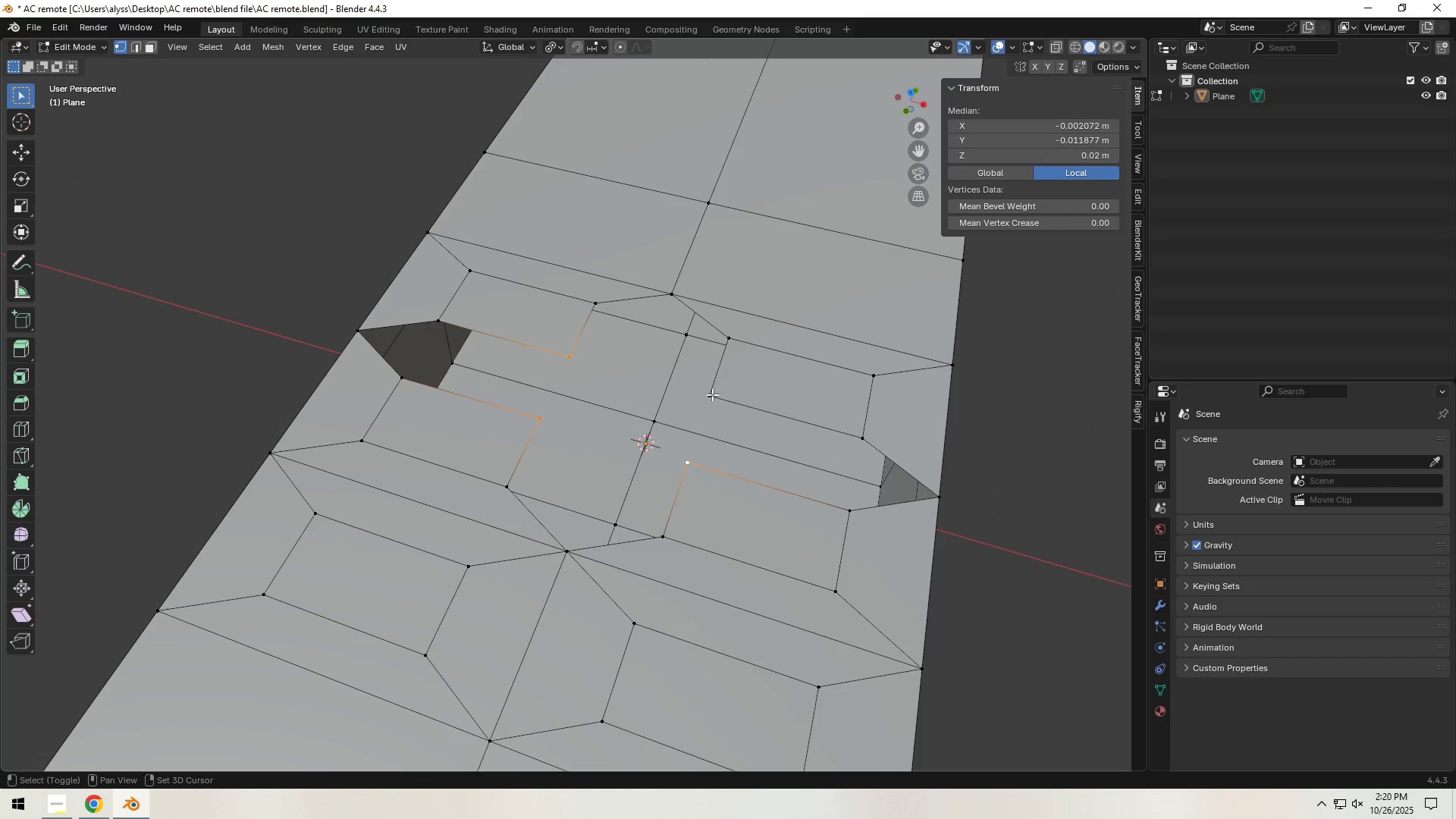 
left_click([712, 394])
 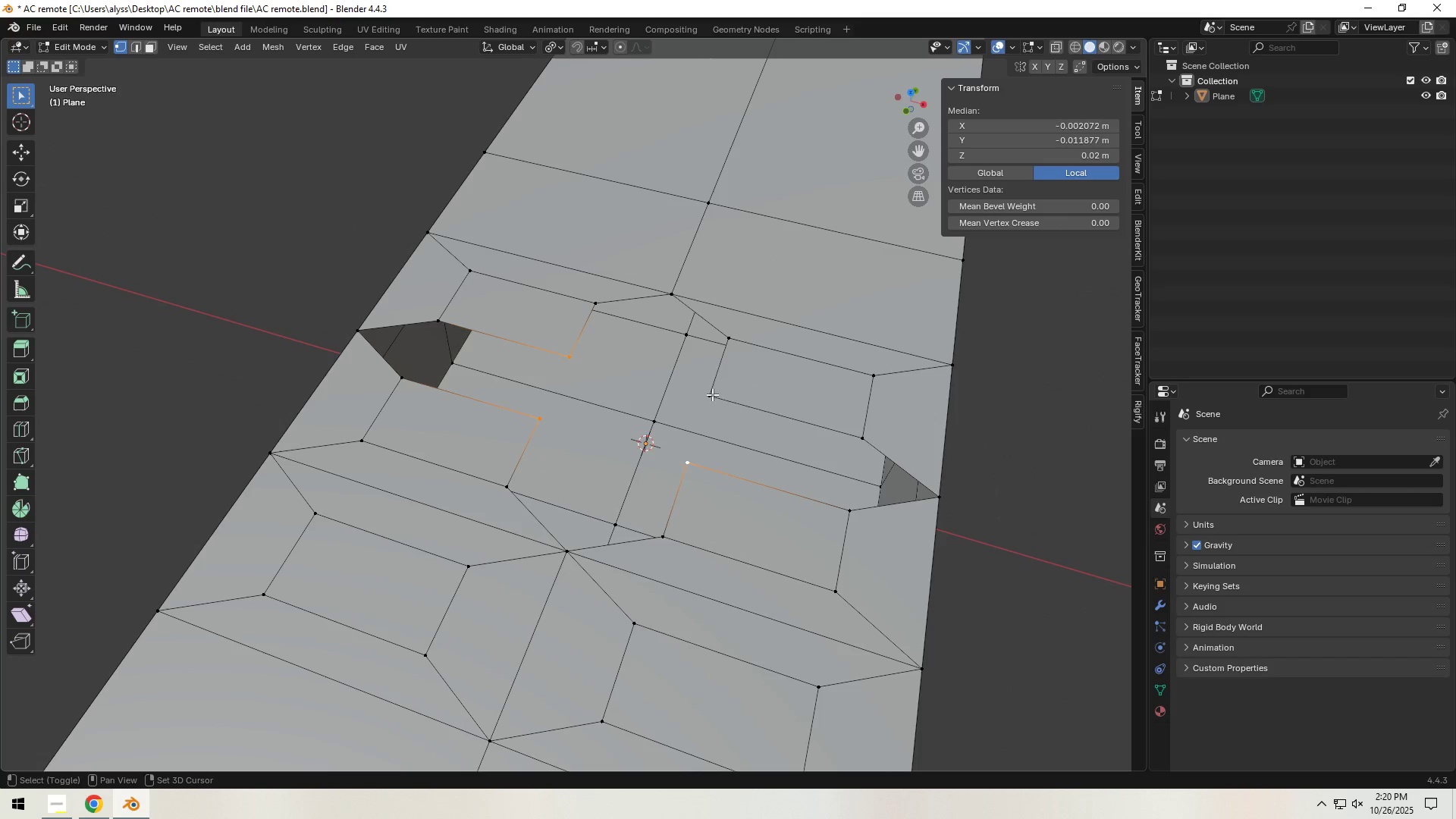 
key(Shift+ShiftLeft)
 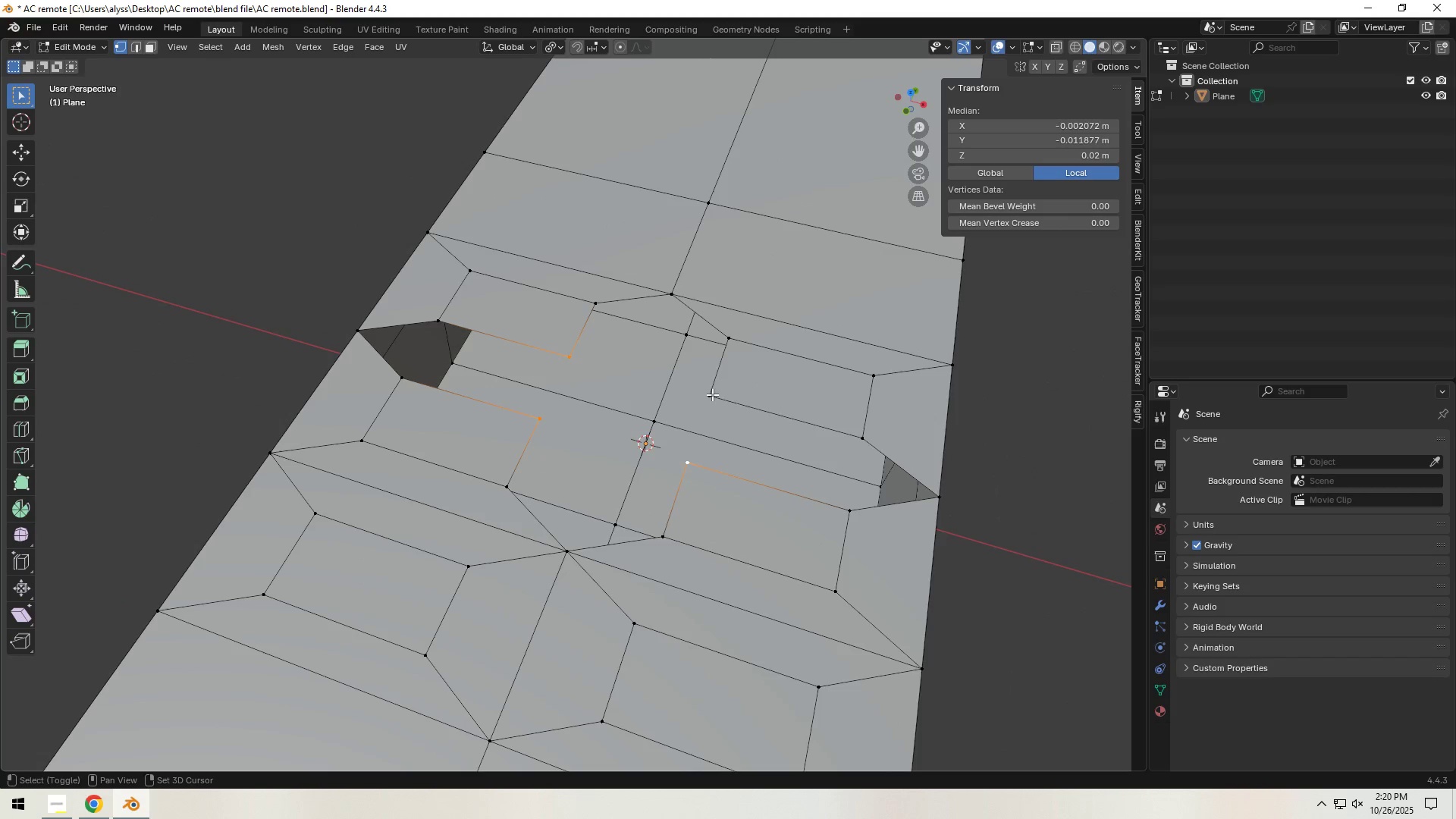 
key(Shift+ShiftLeft)
 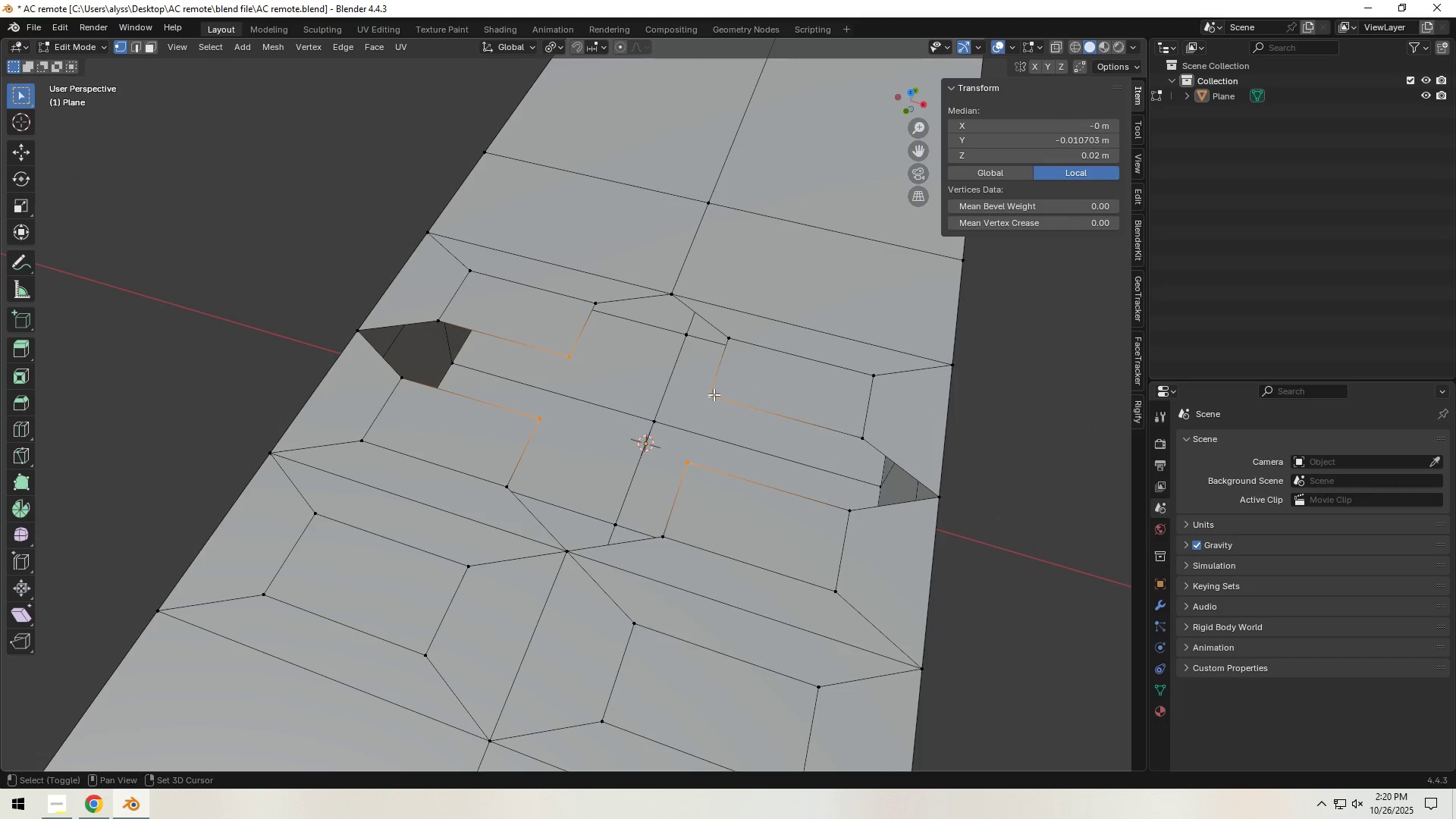 
key(Shift+ShiftLeft)
 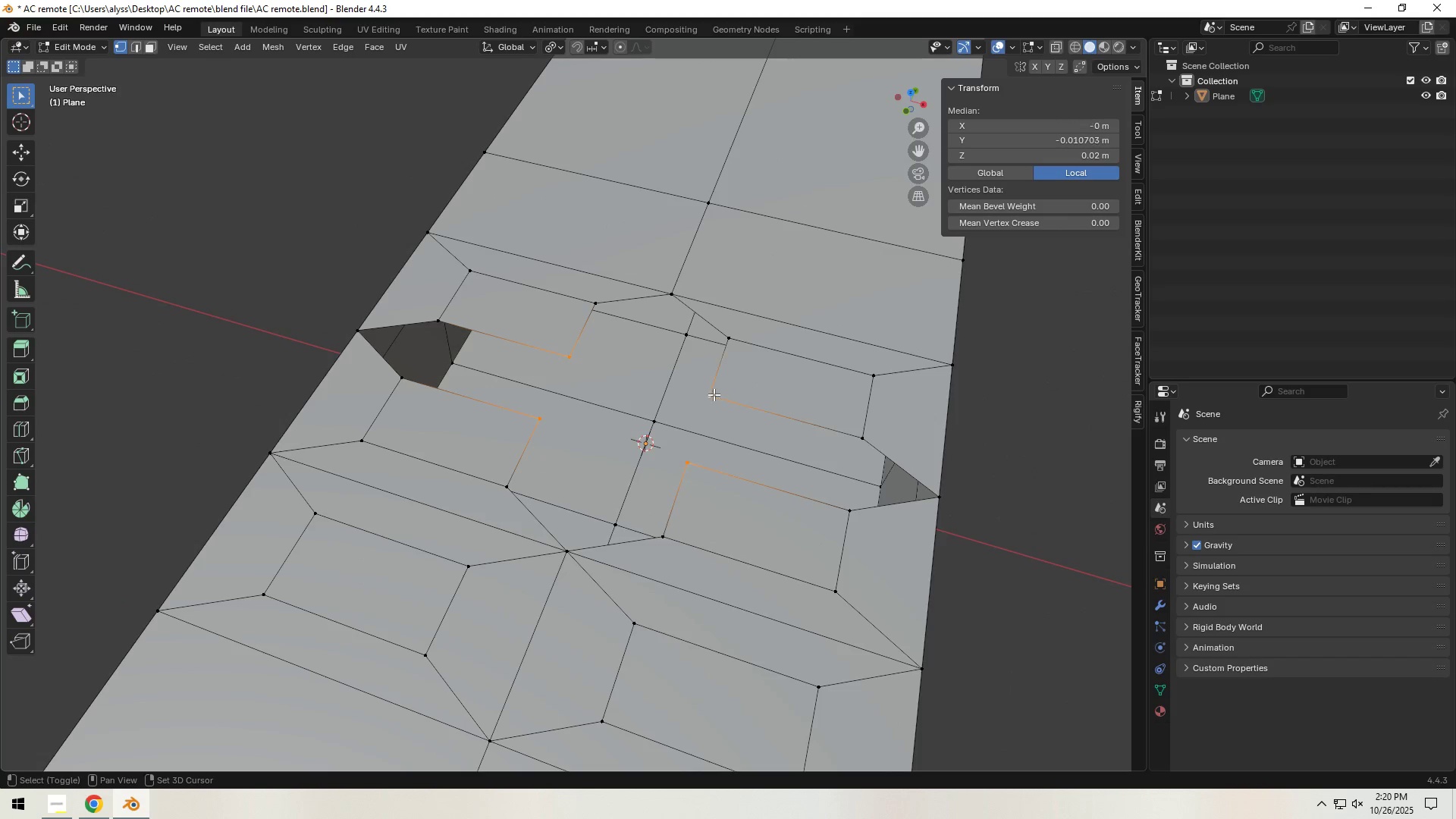 
key(Shift+ShiftLeft)
 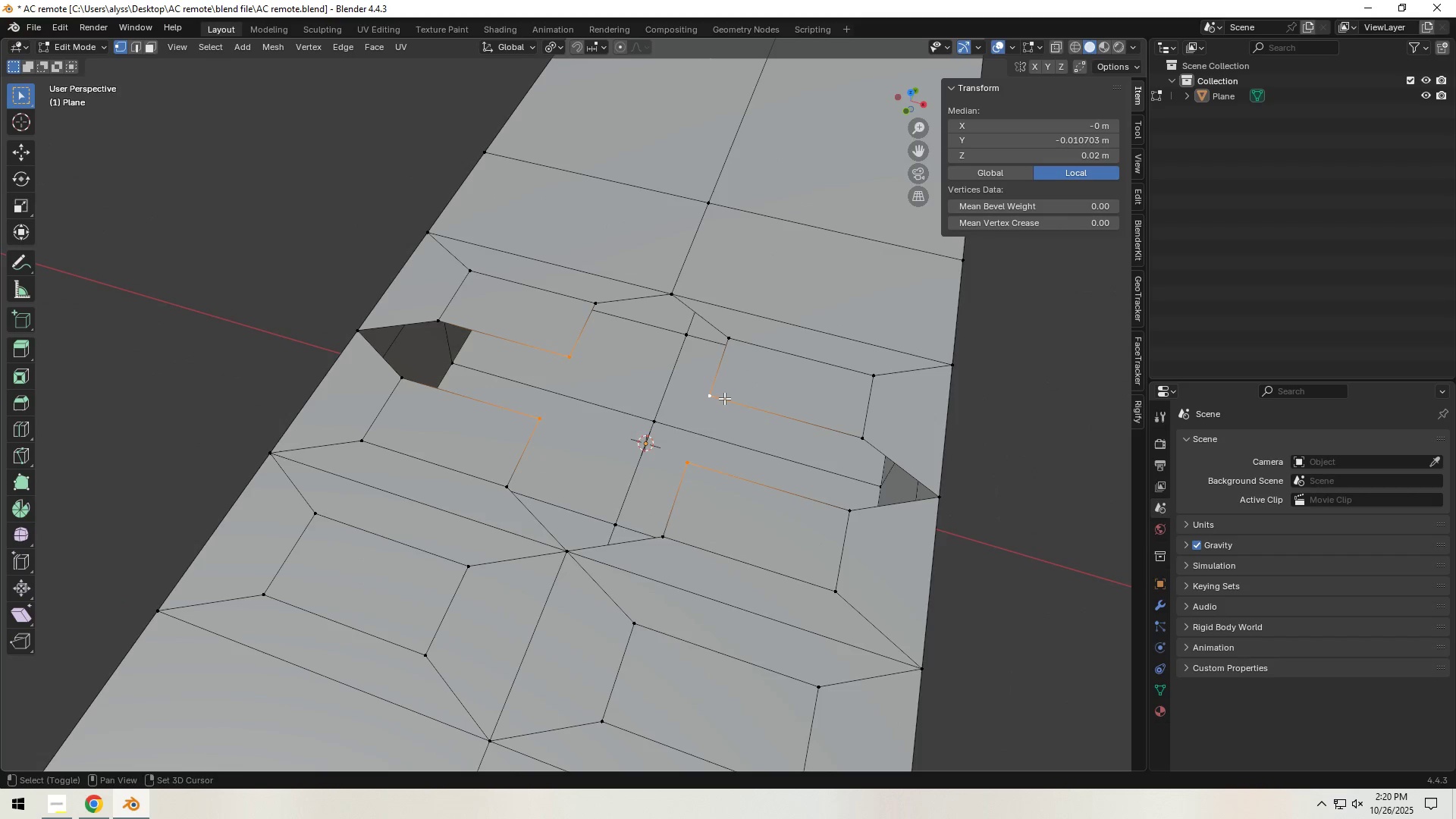 
key(F)
 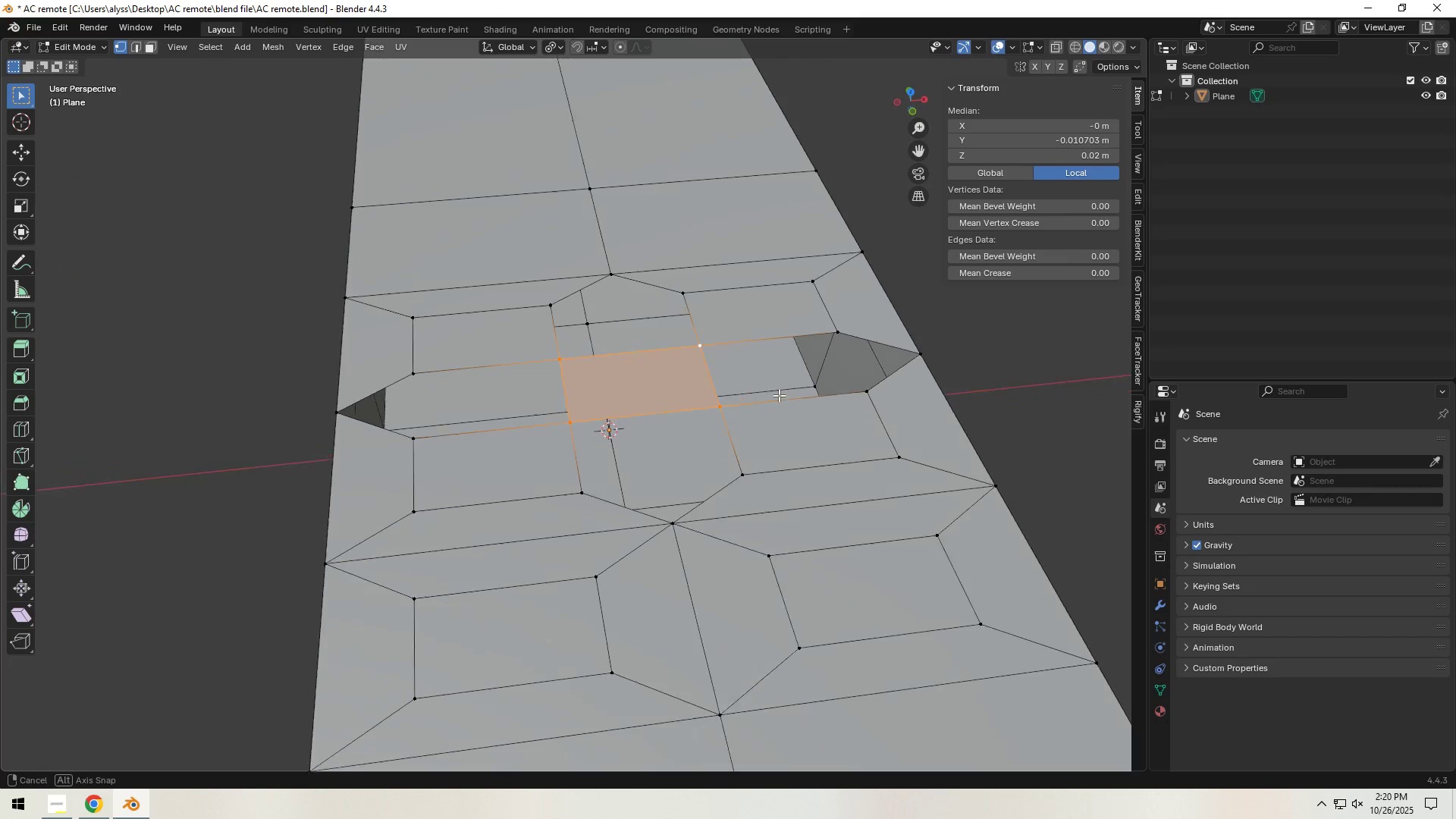 
hold_key(key=ShiftLeft, duration=0.38)
 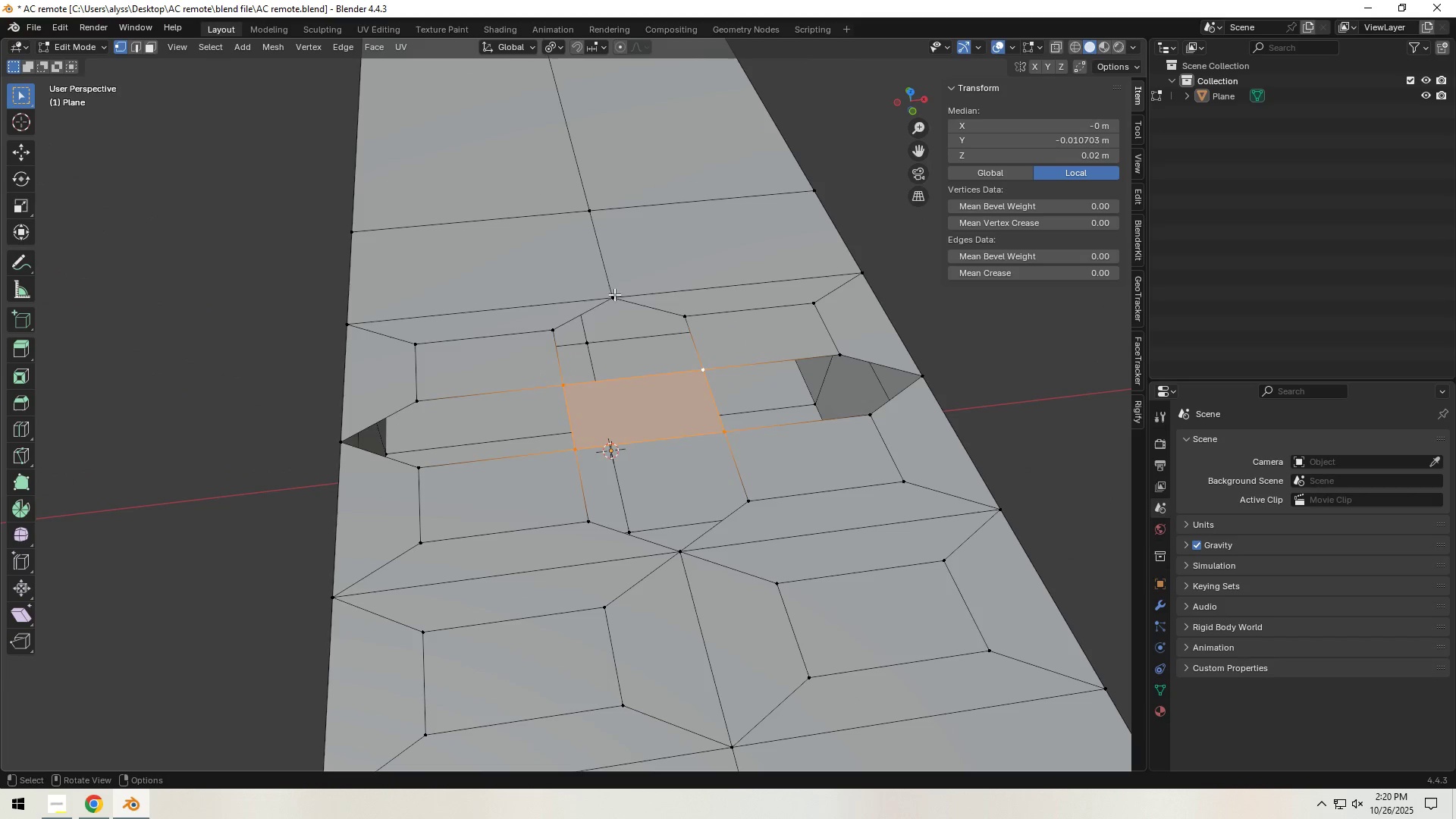 
left_click([614, 293])
 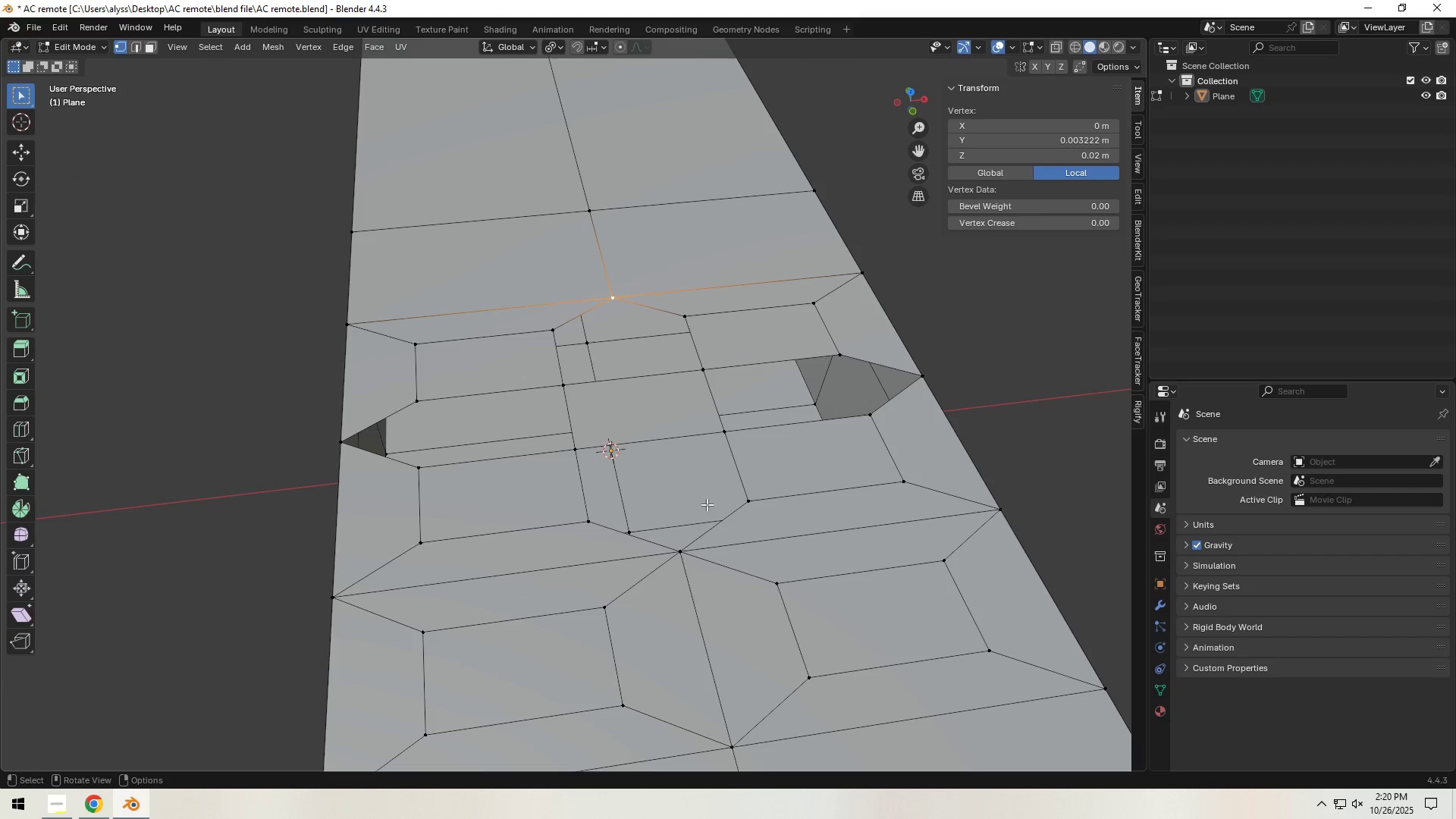 
scroll: coordinate [692, 542], scroll_direction: down, amount: 1.0
 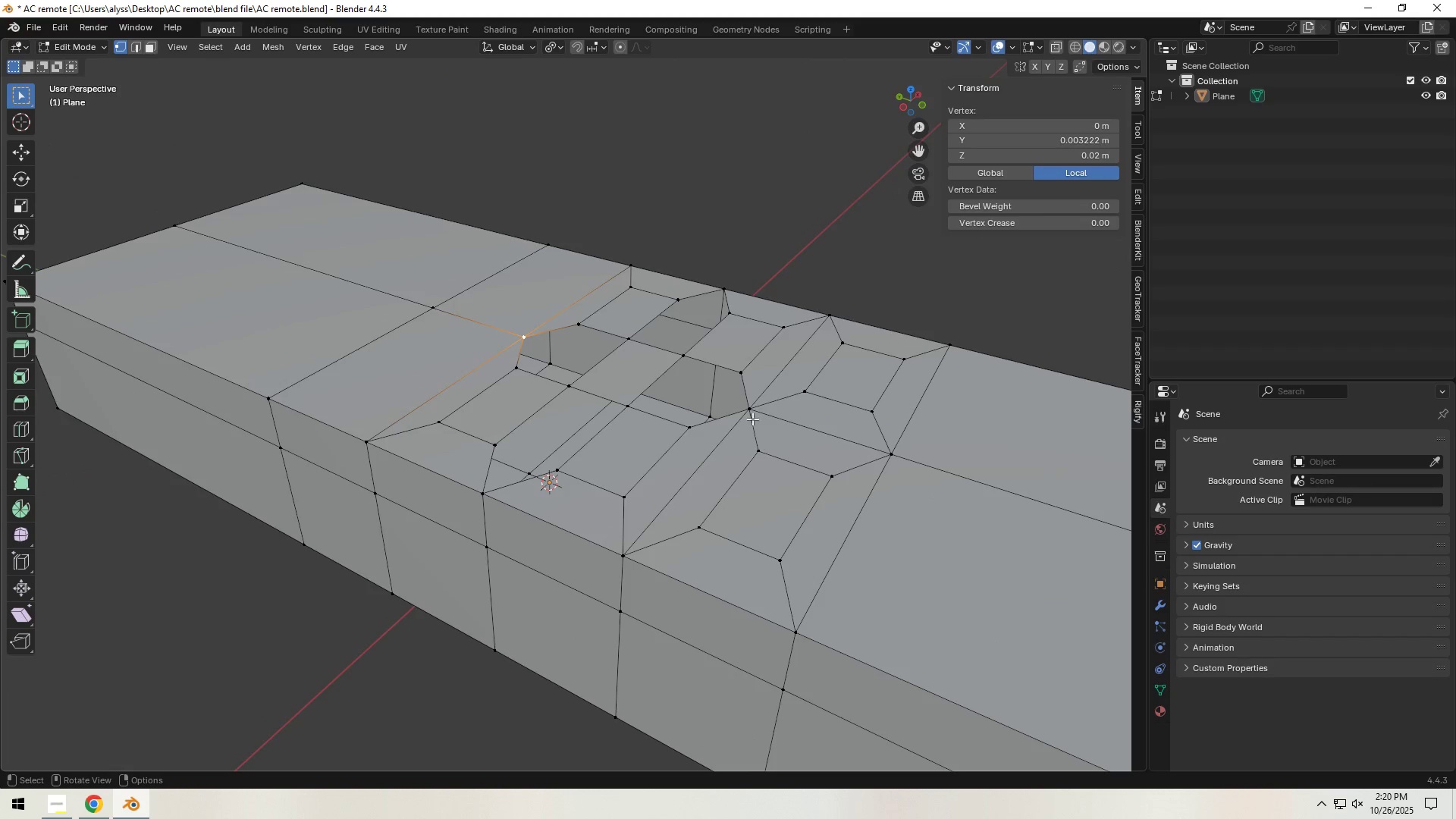 
left_click([750, 412])
 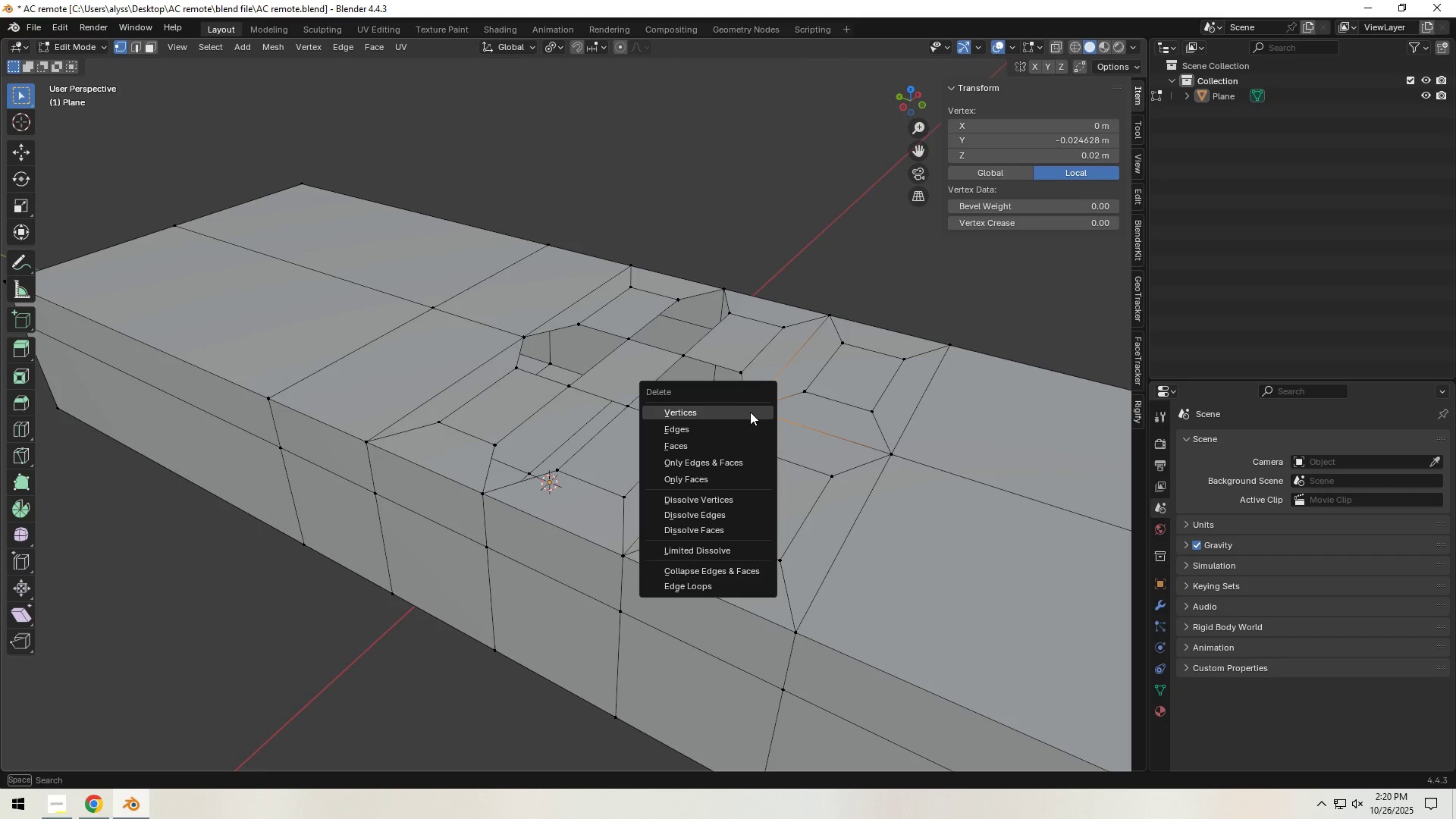 
key(X)
 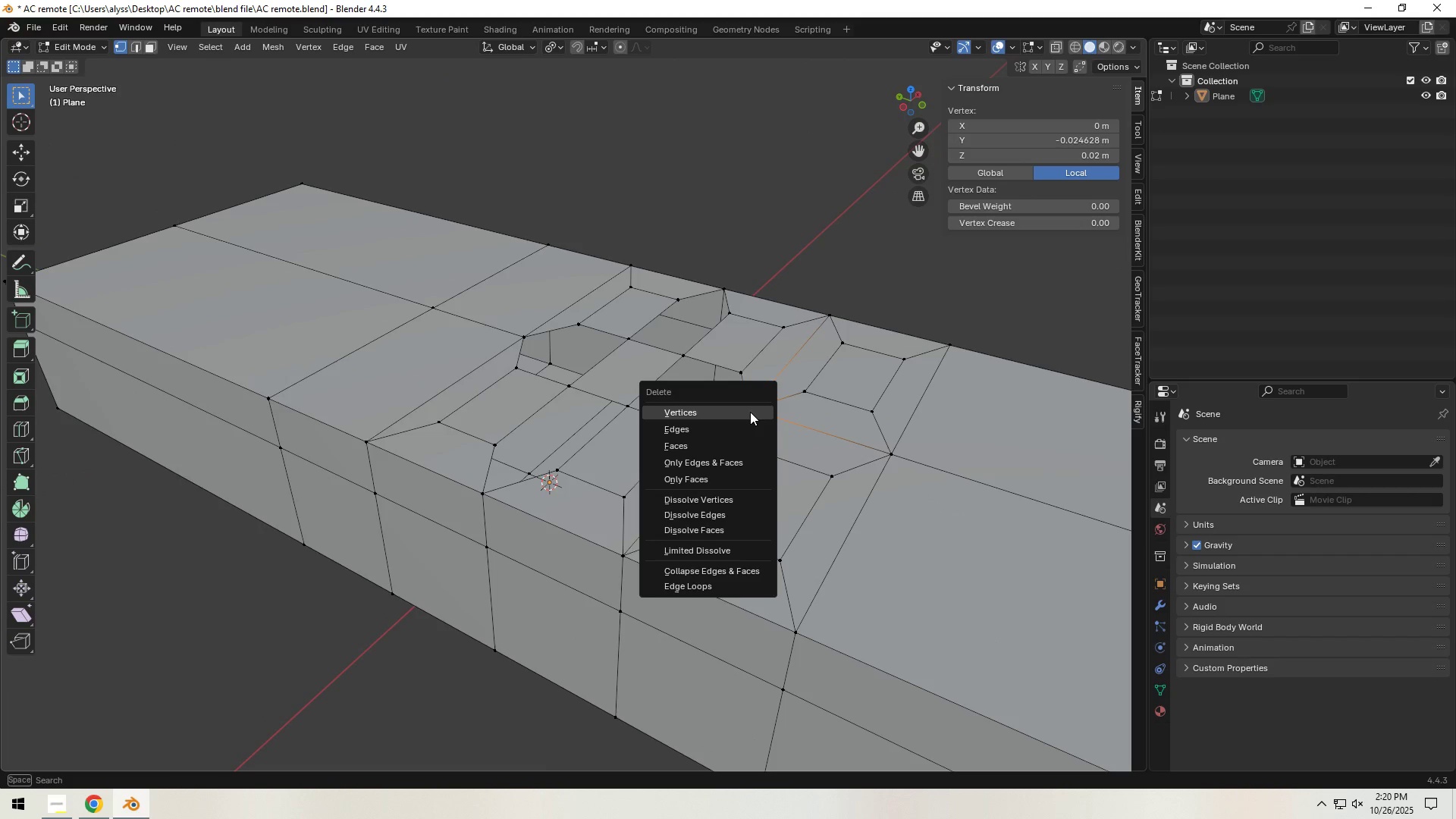 
left_click([750, 412])
 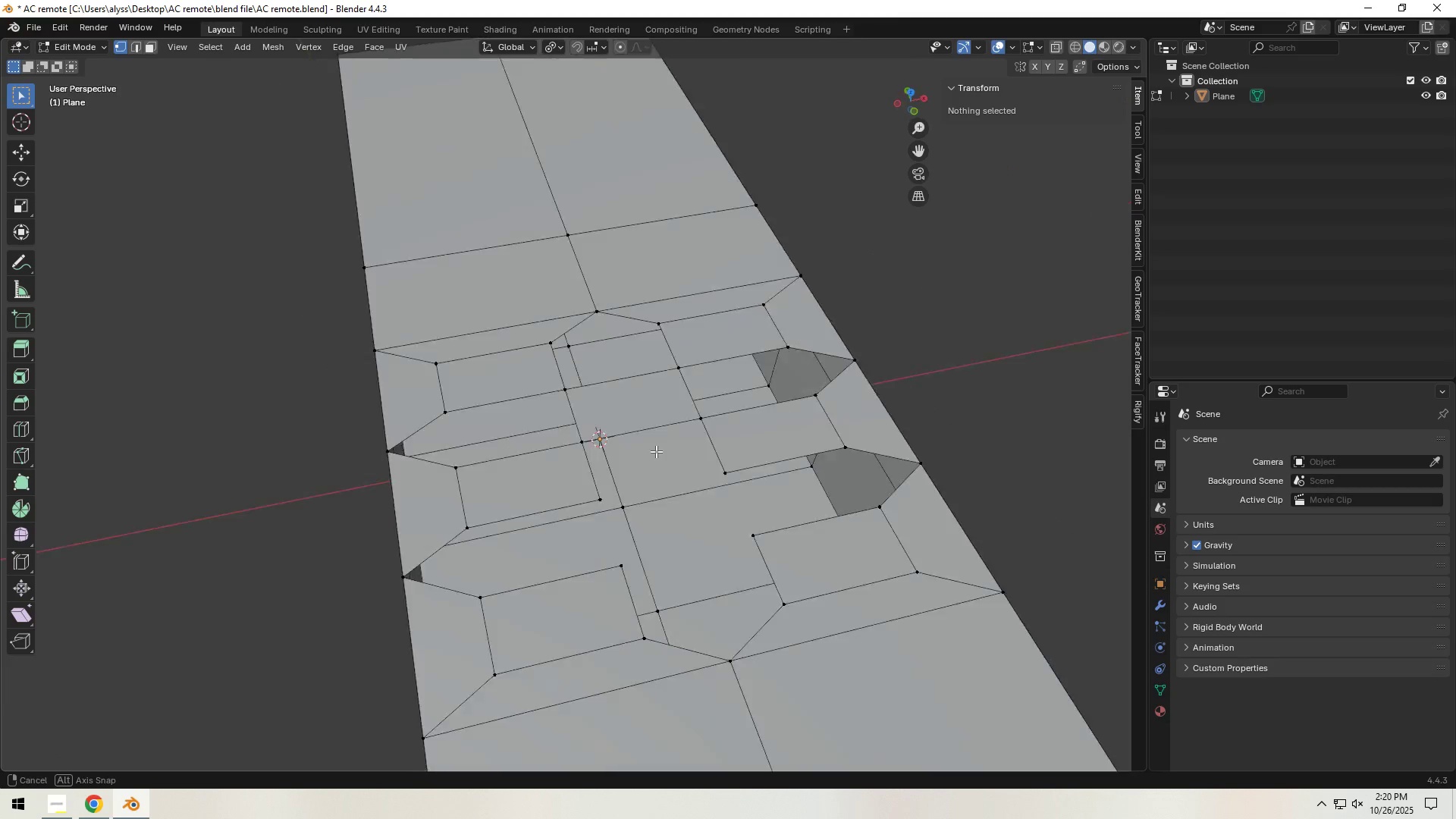 
scroll: coordinate [631, 467], scroll_direction: up, amount: 1.0
 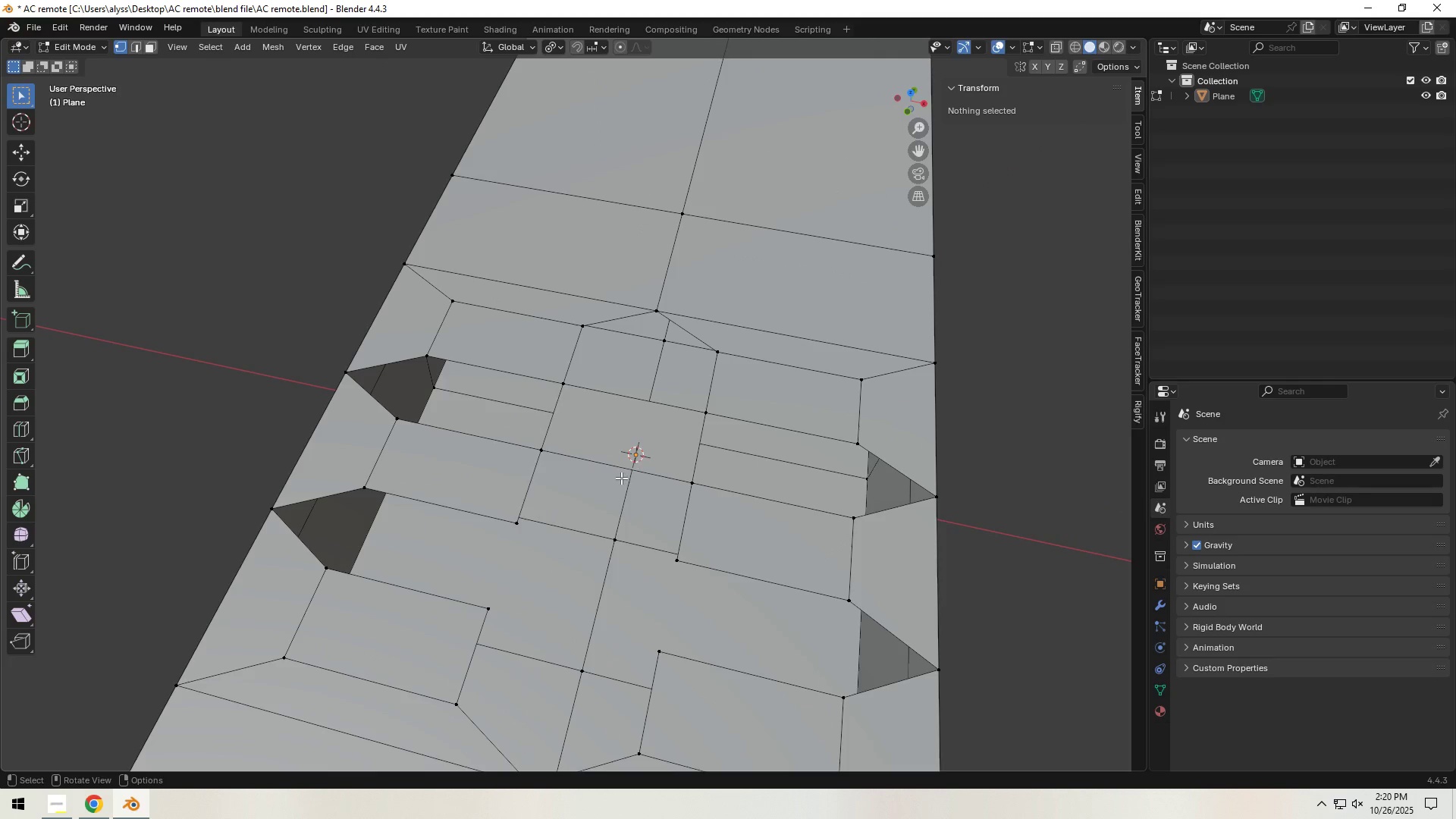 
hold_key(key=ShiftLeft, duration=1.3)
left_click([513, 523])
 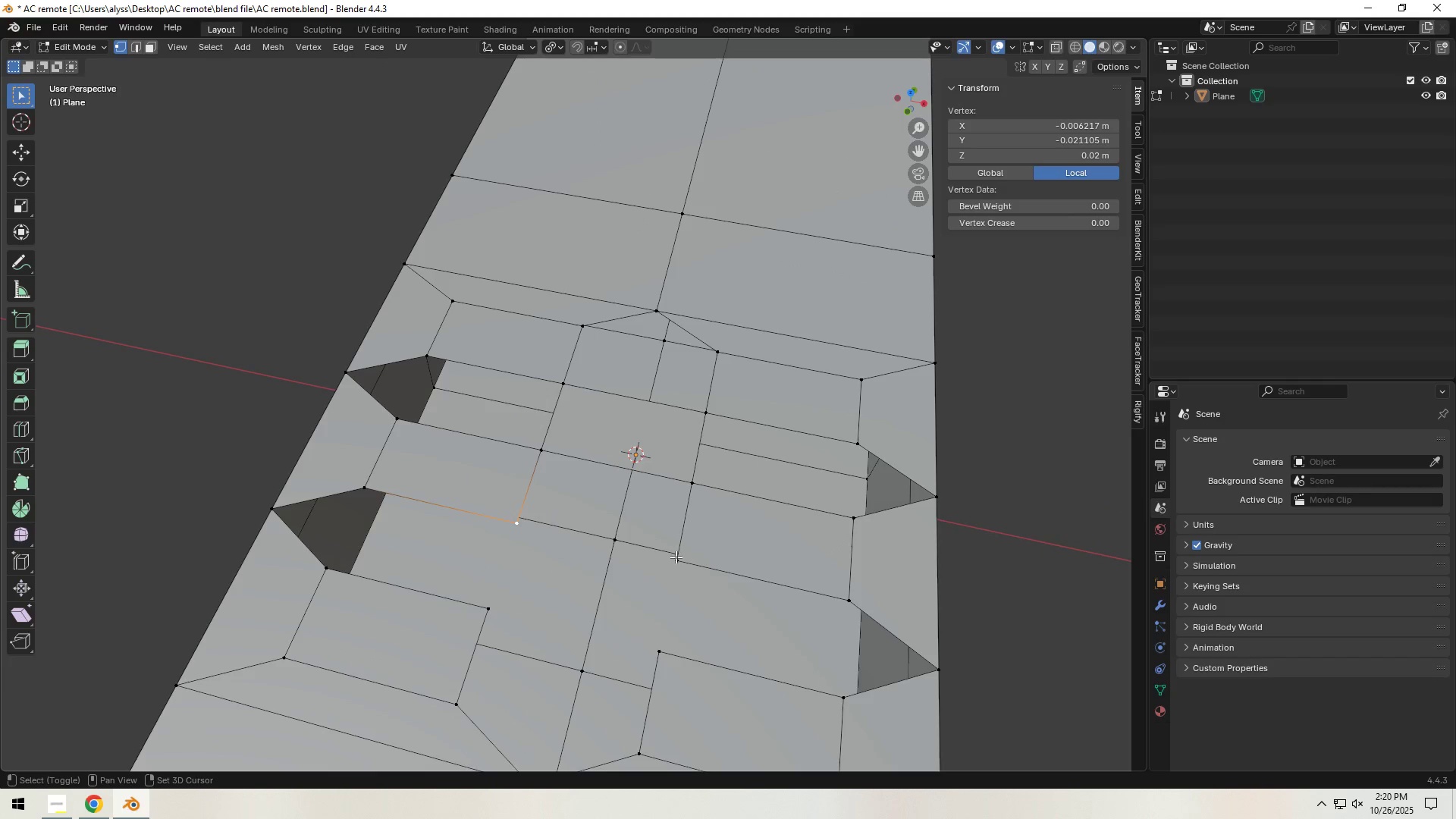 
key(Control+ControlLeft)
 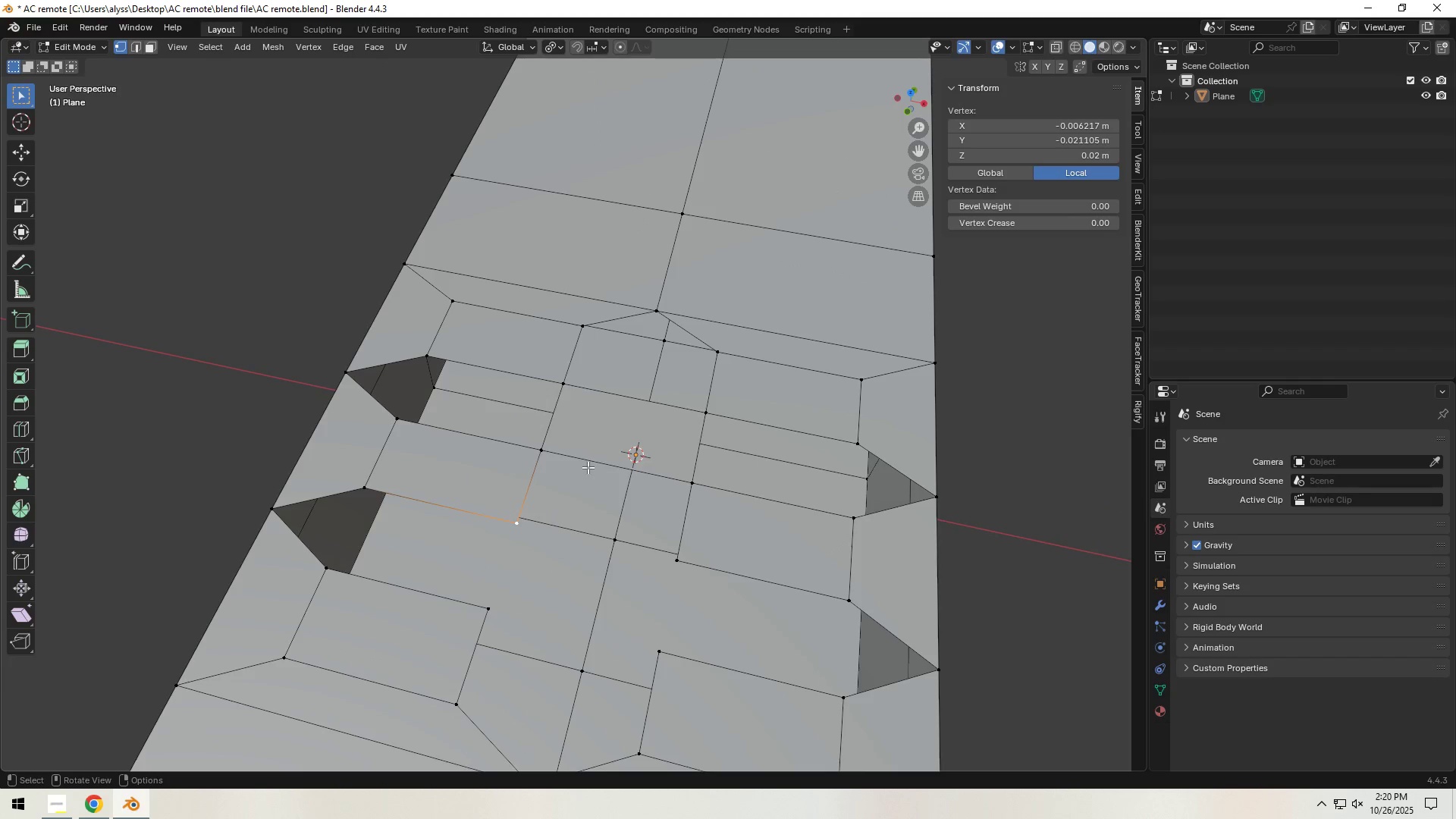 
hold_key(key=ShiftLeft, duration=1.5)
left_click([545, 450])
 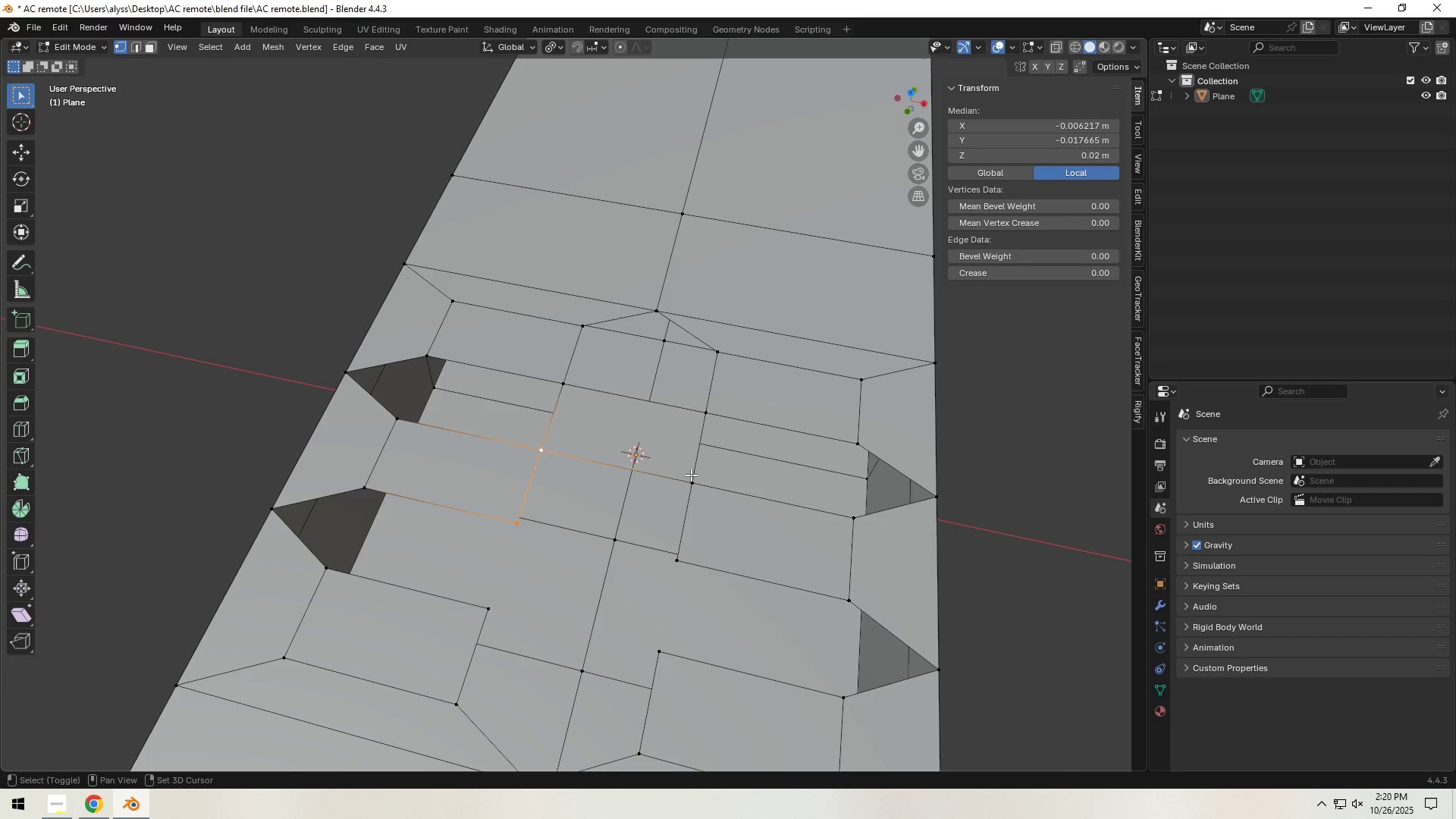 
left_click([692, 480])
 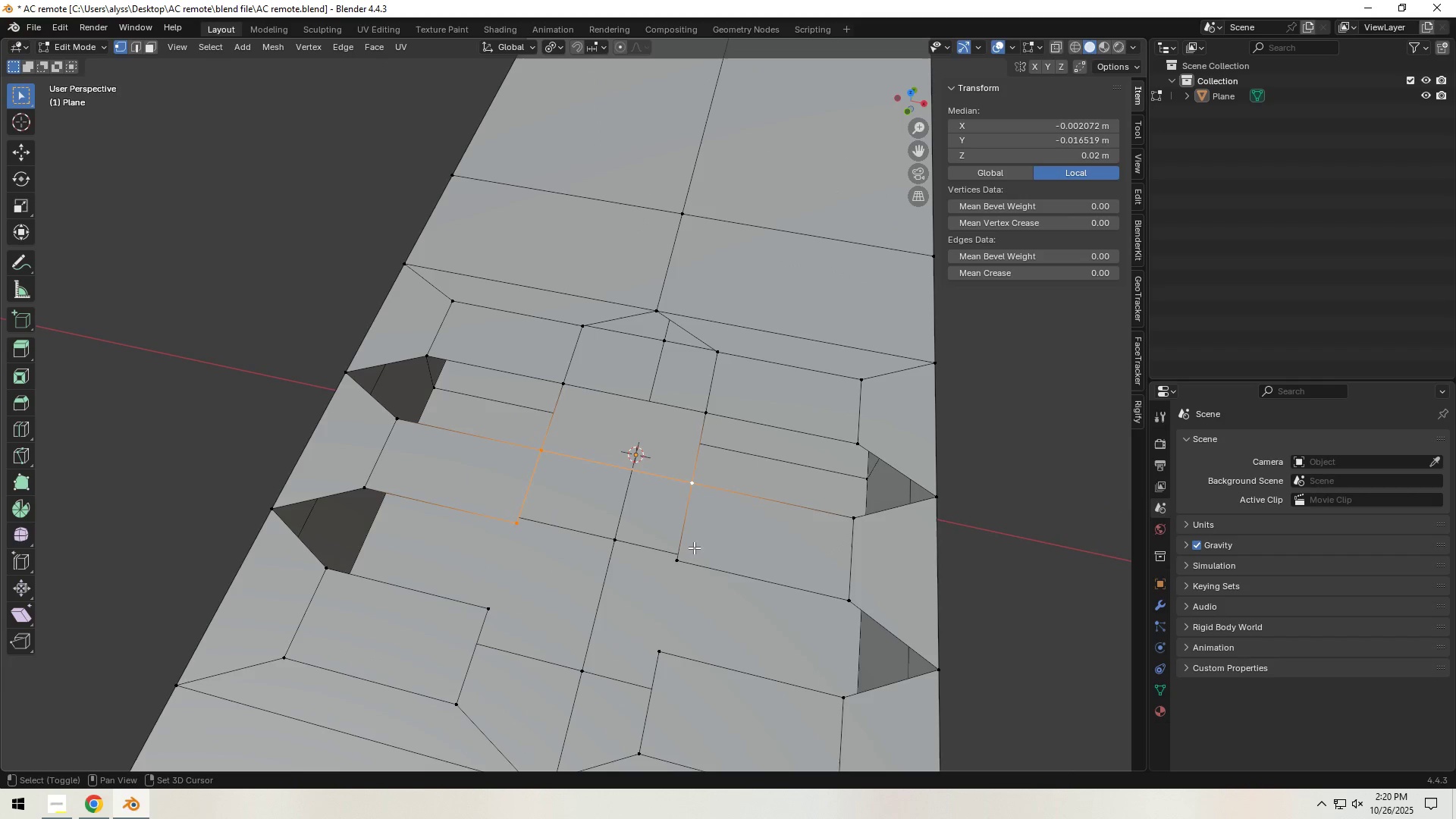 
key(Shift+ShiftLeft)
 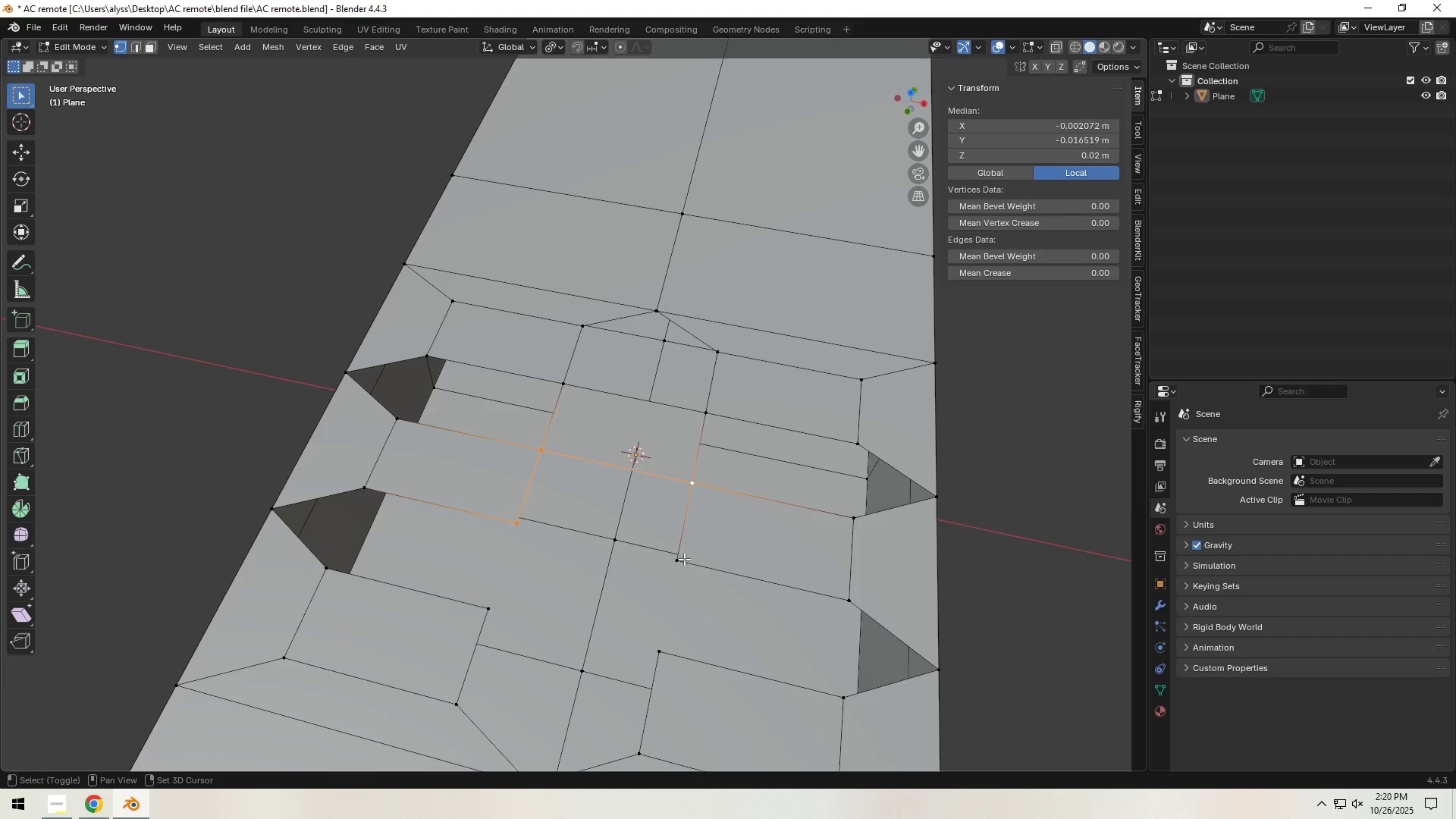 
key(Shift+ShiftLeft)
 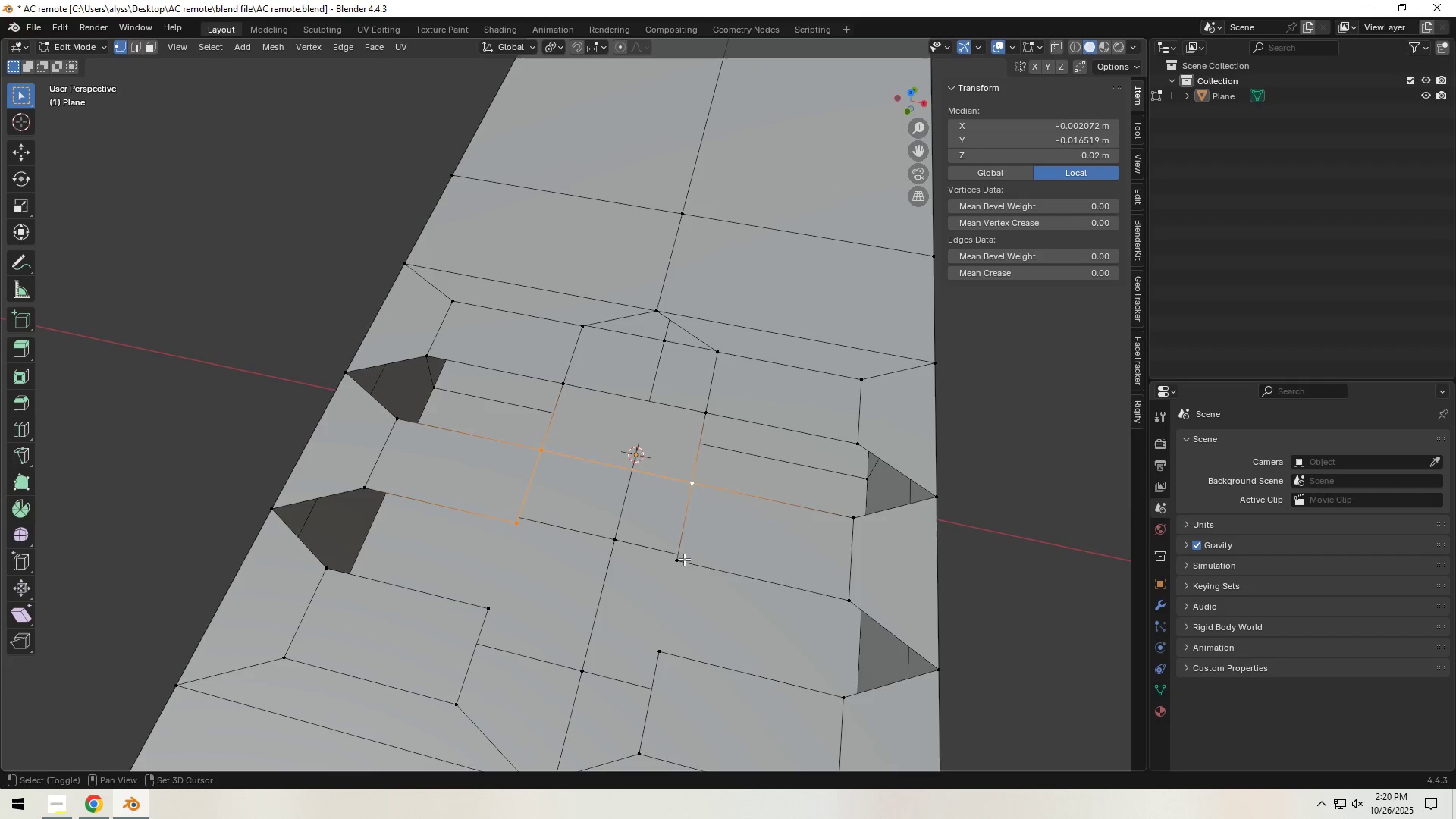 
key(Shift+ShiftLeft)
 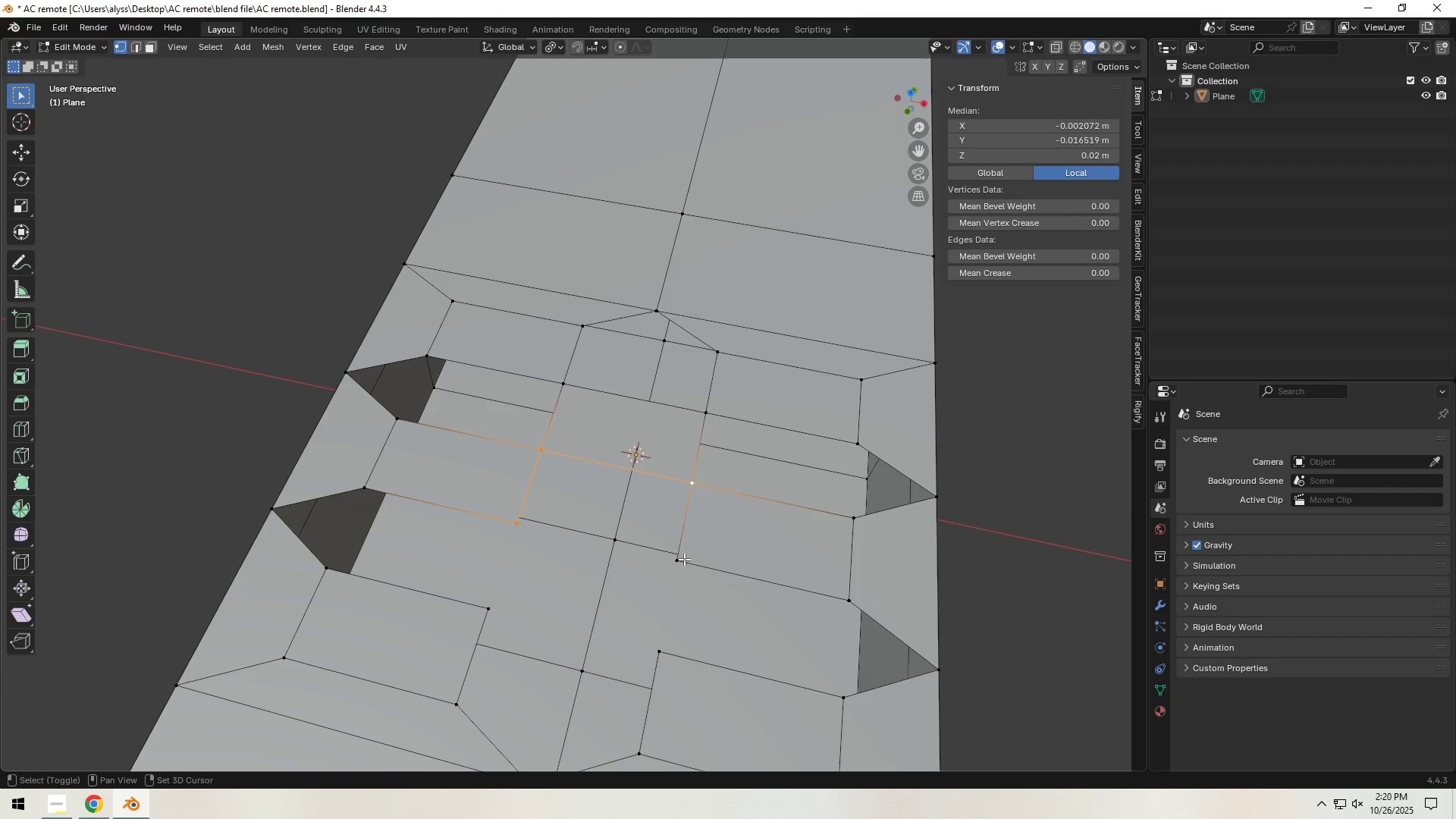 
key(Shift+ShiftLeft)
 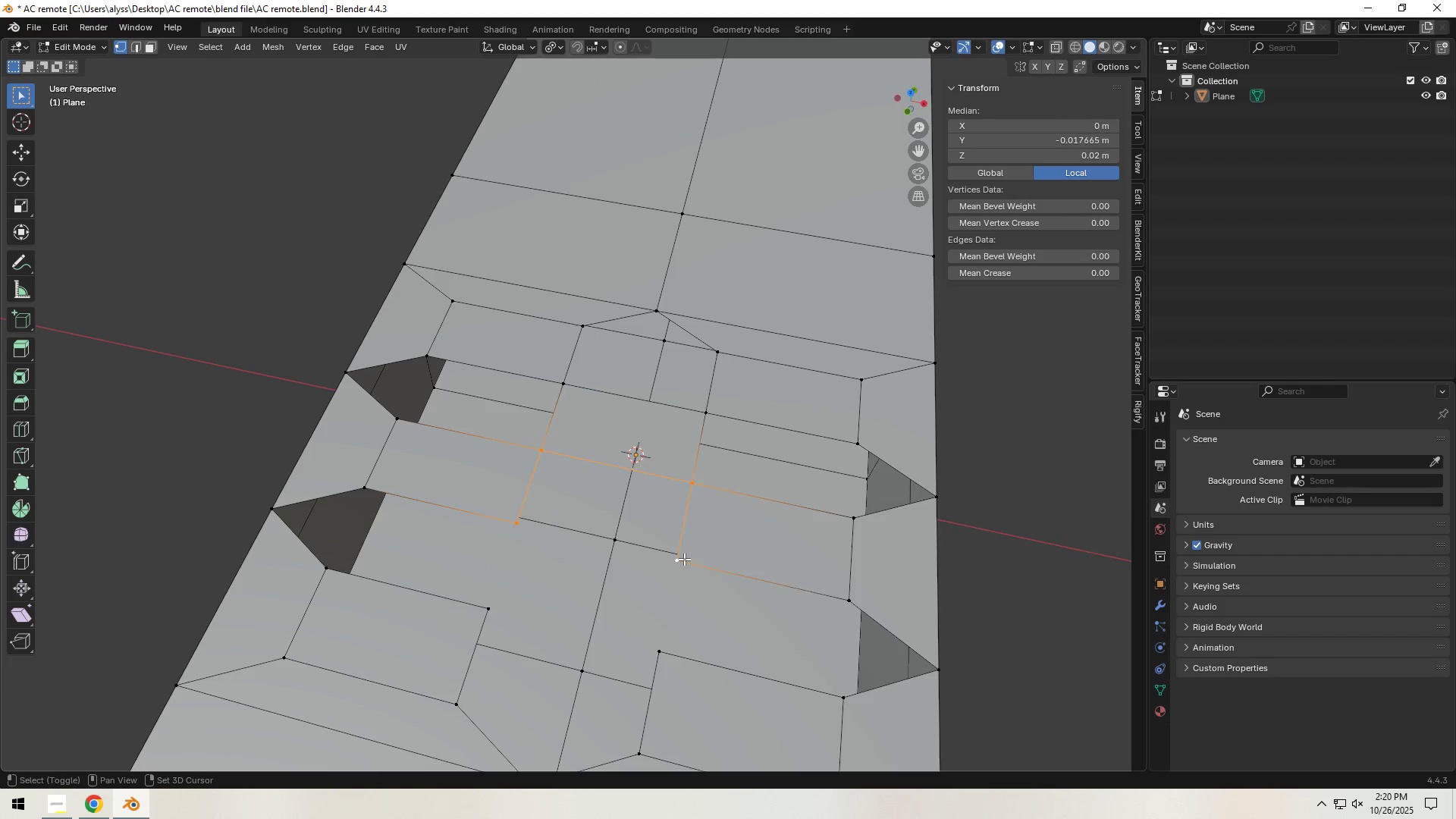 
key(Shift+ShiftLeft)
 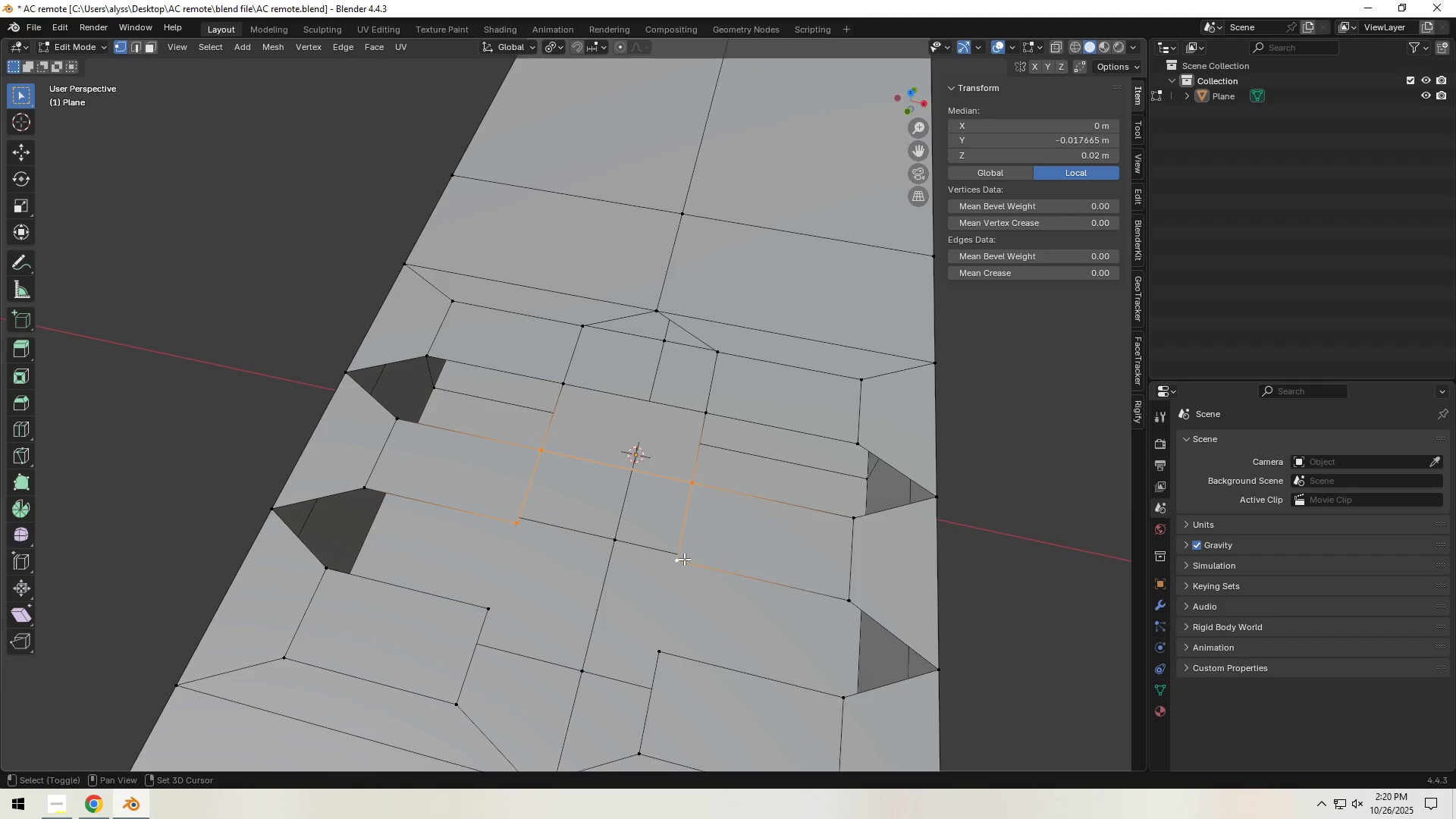 
left_click([684, 559])
 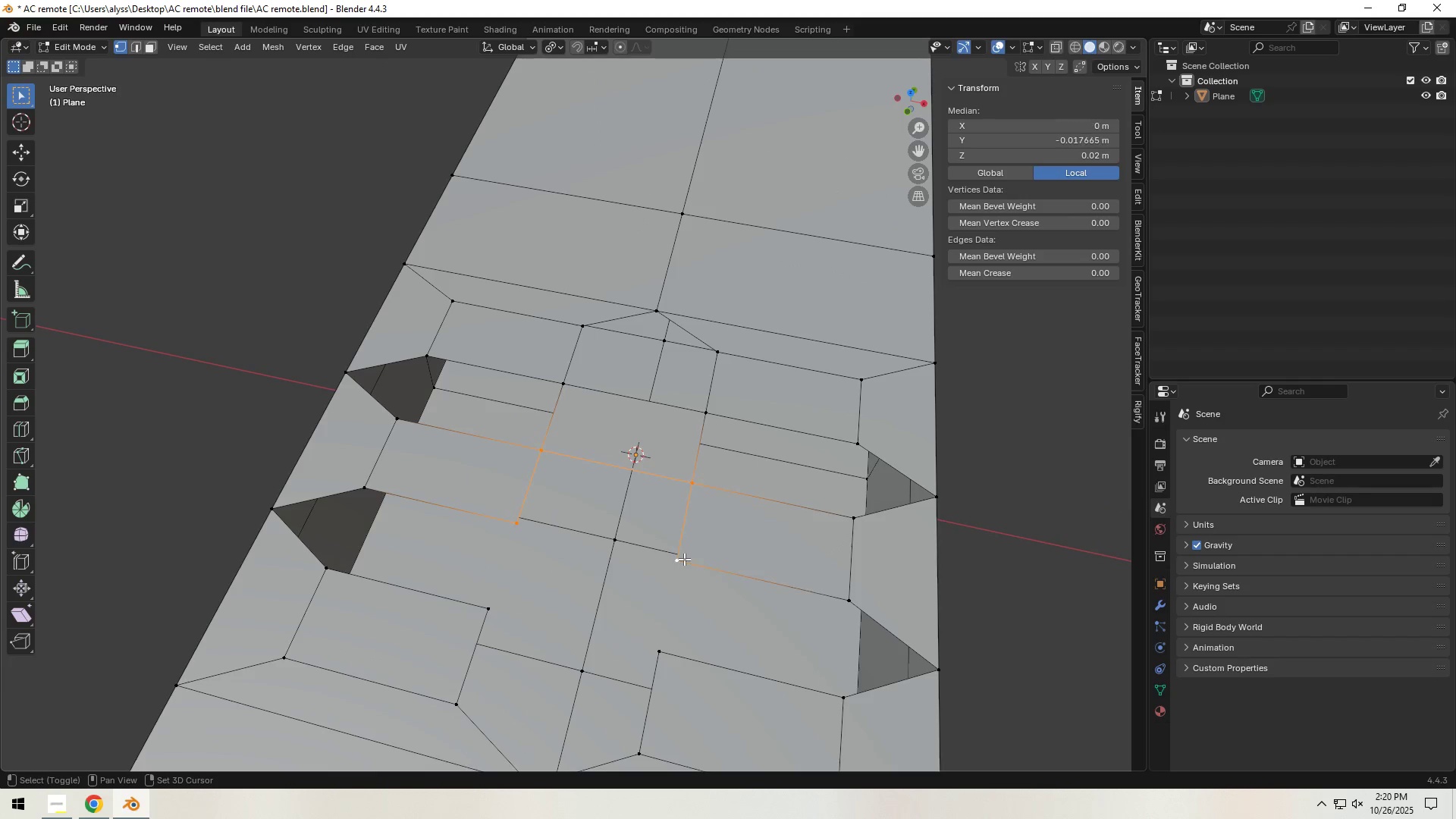 
key(Shift+ShiftLeft)
 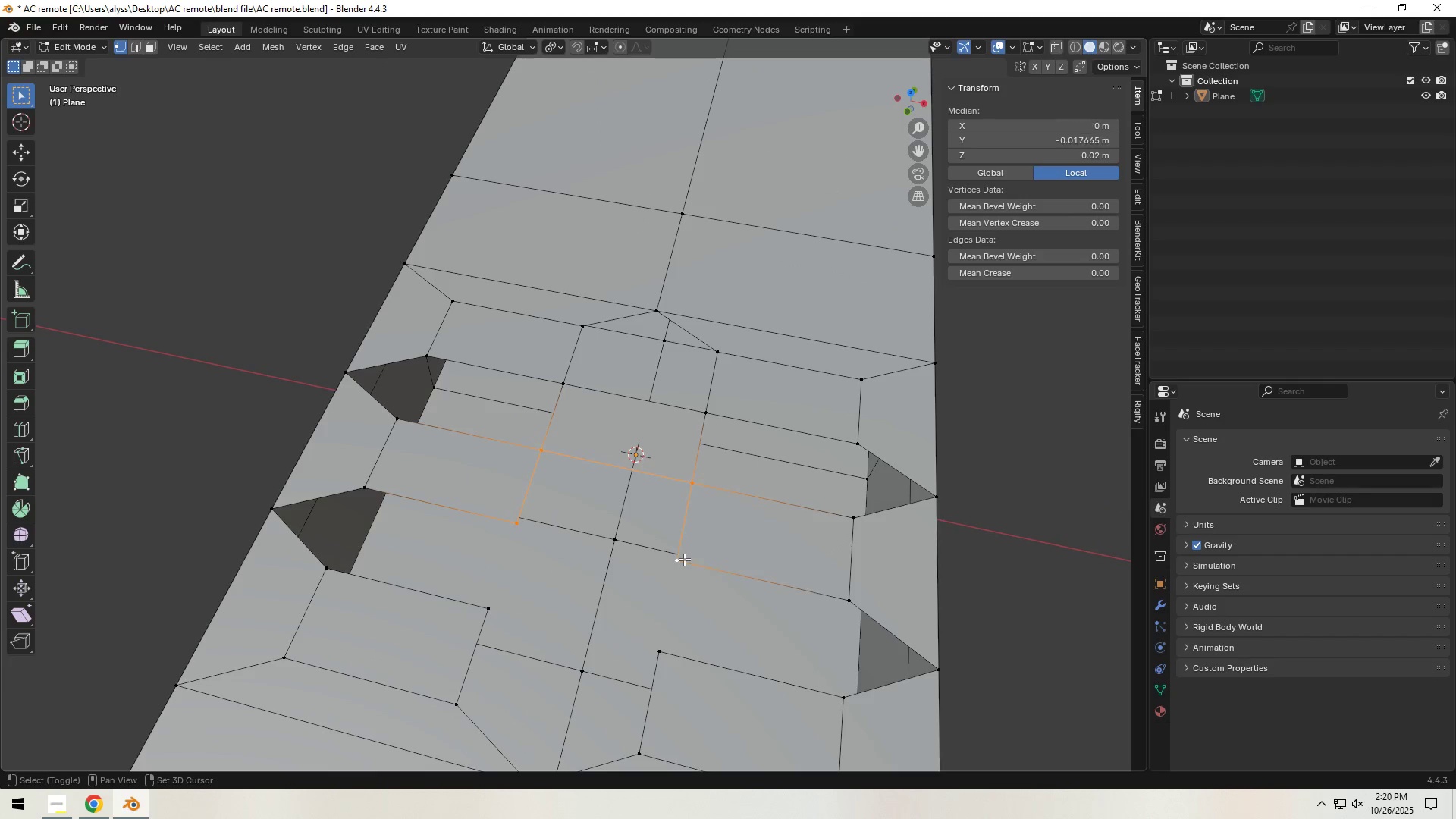 
key(Shift+ShiftLeft)
 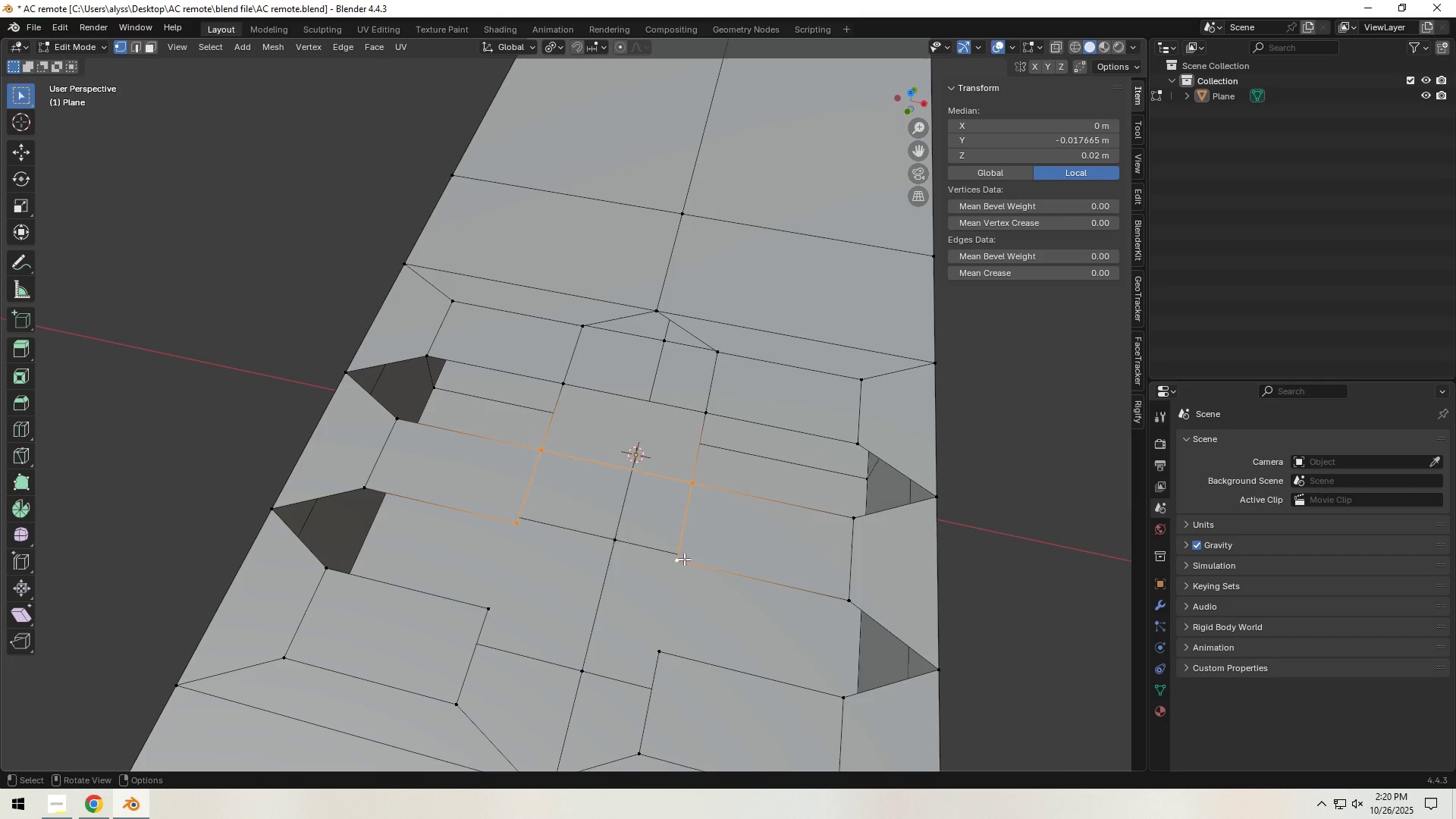 
key(Shift+ShiftLeft)
 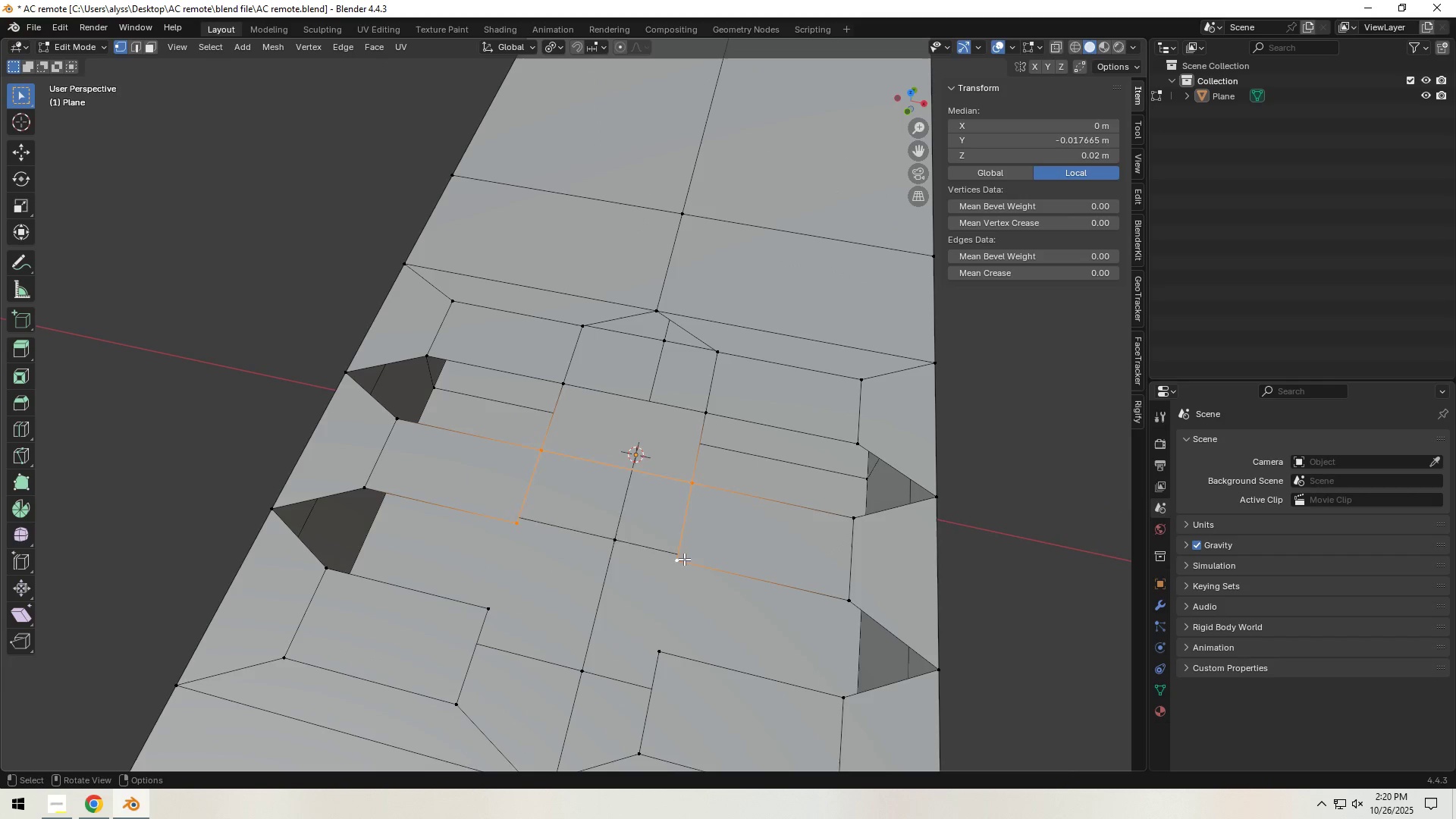 
key(Shift+ShiftLeft)
 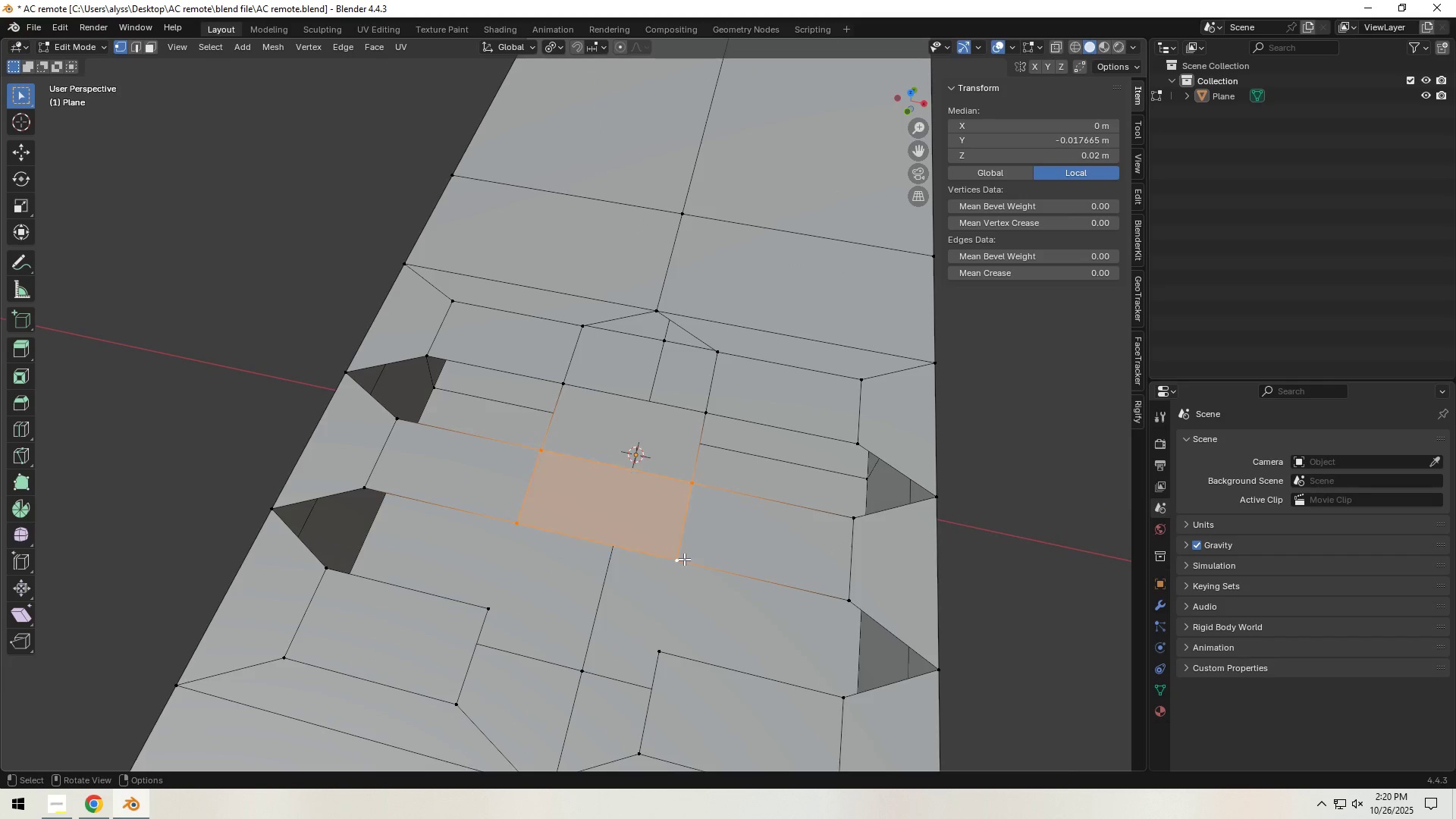 
key(F)
 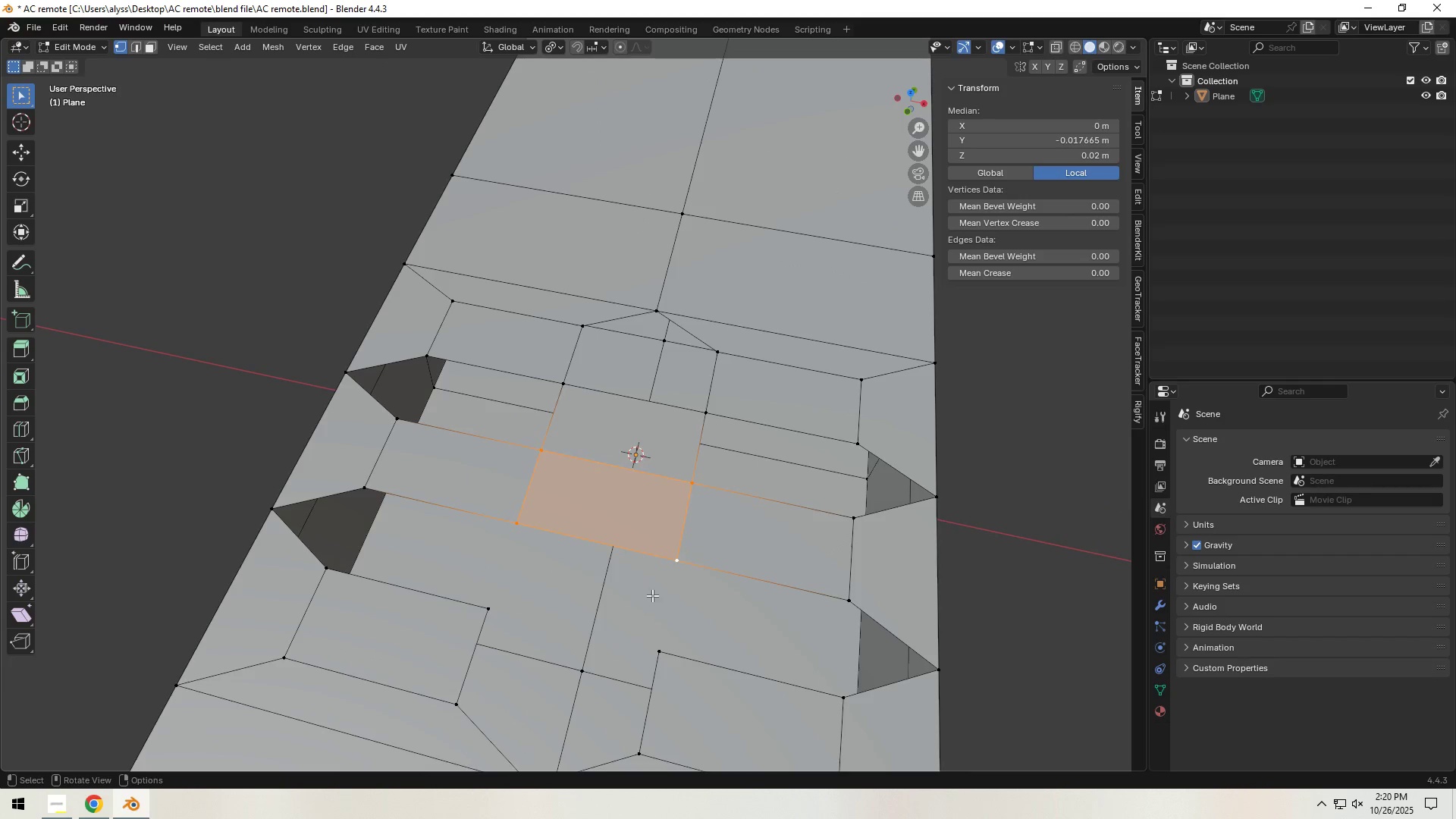 
hold_key(key=ShiftLeft, duration=0.46)
 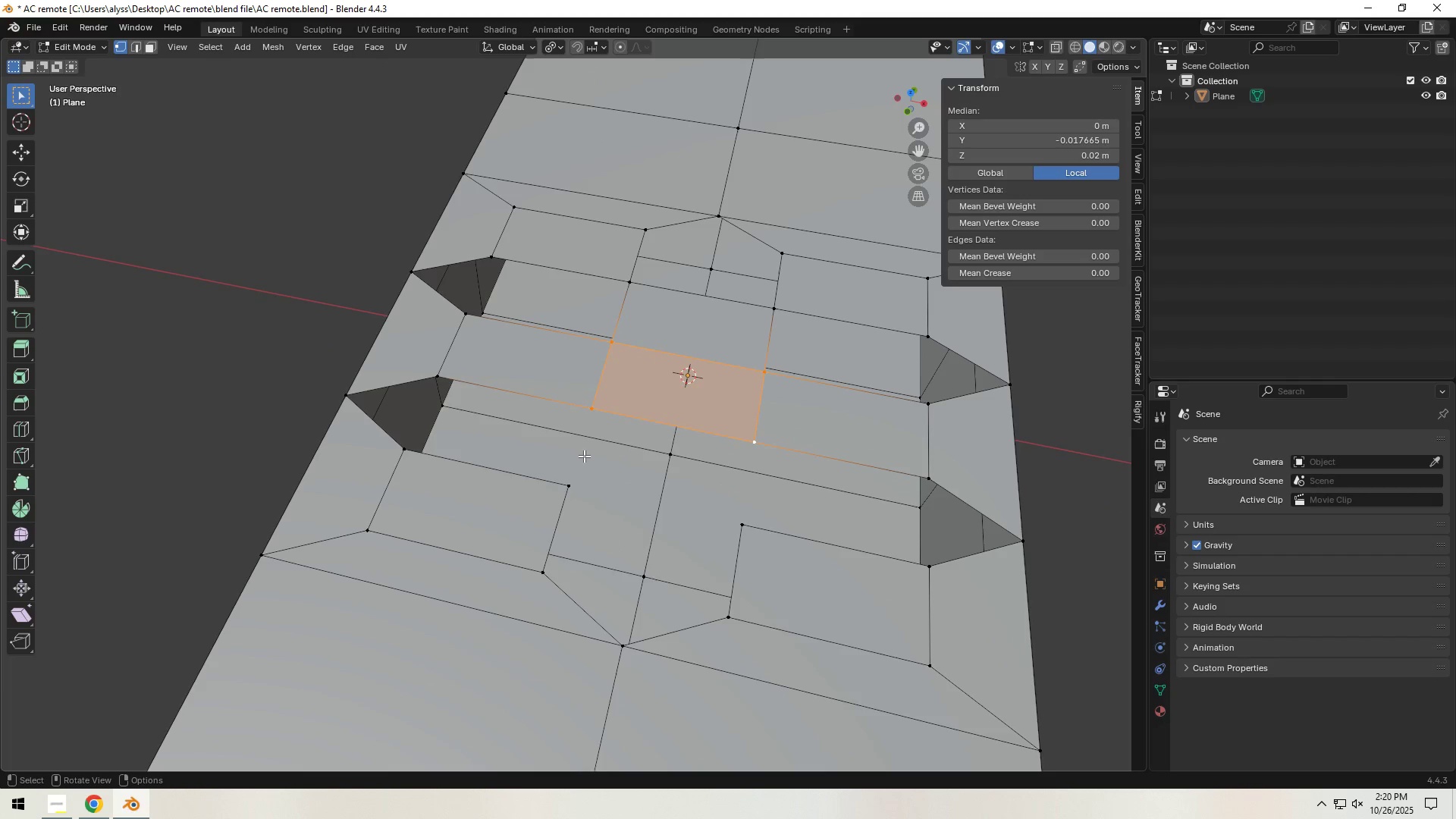 
left_click([564, 487])
 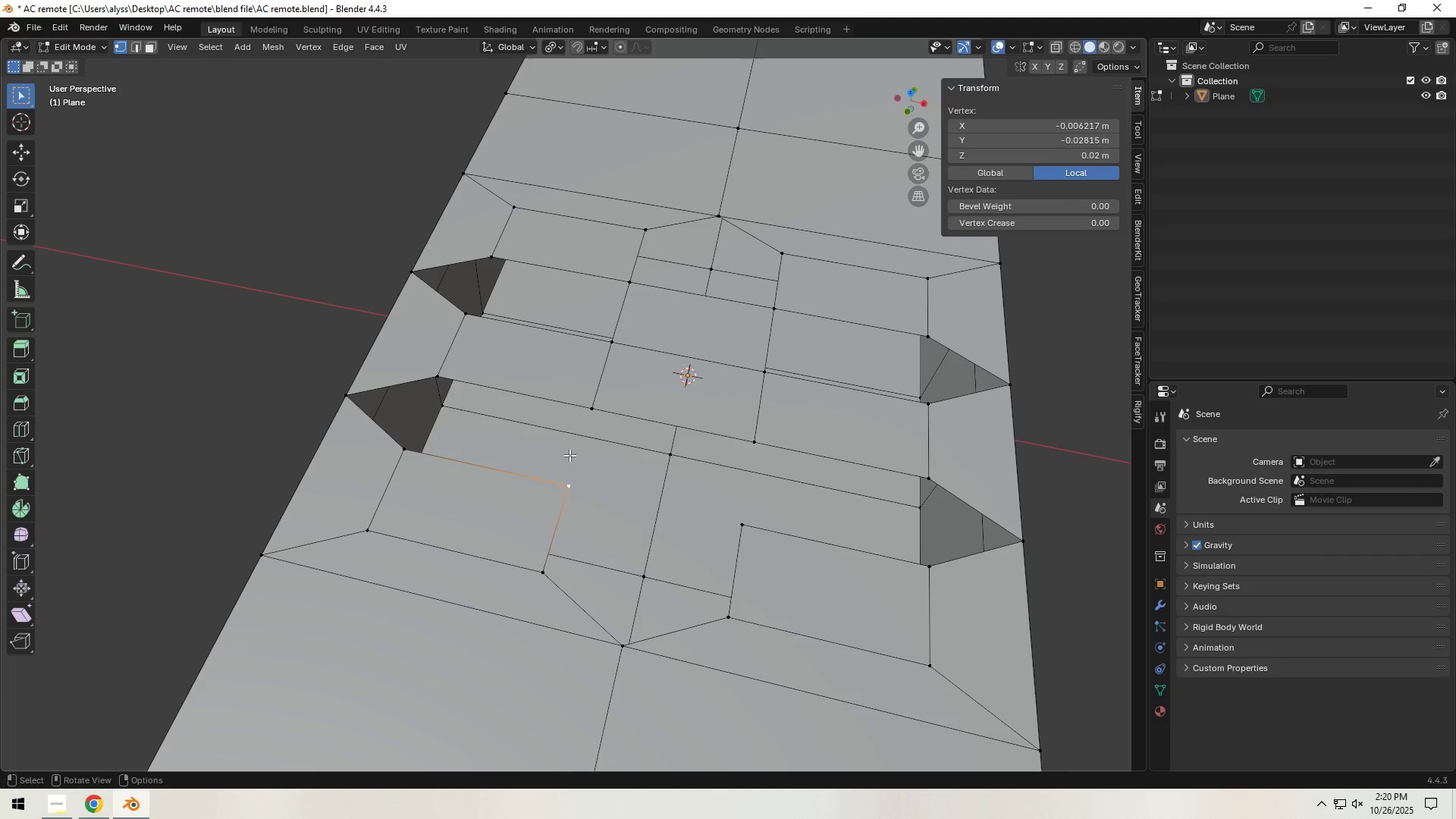 
hold_key(key=ShiftLeft, duration=1.53)
left_click([597, 402])
 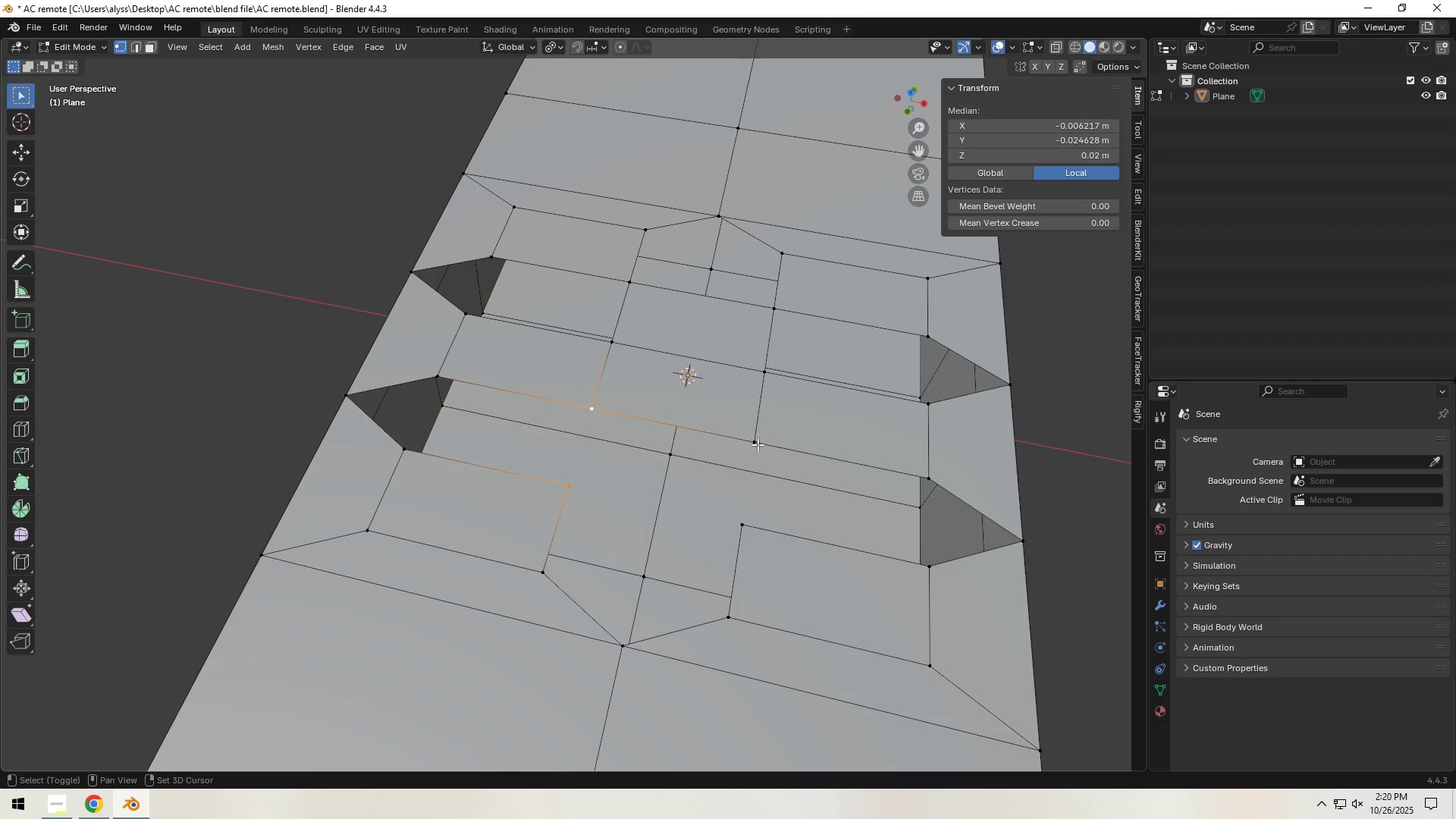 
left_click([758, 444])
 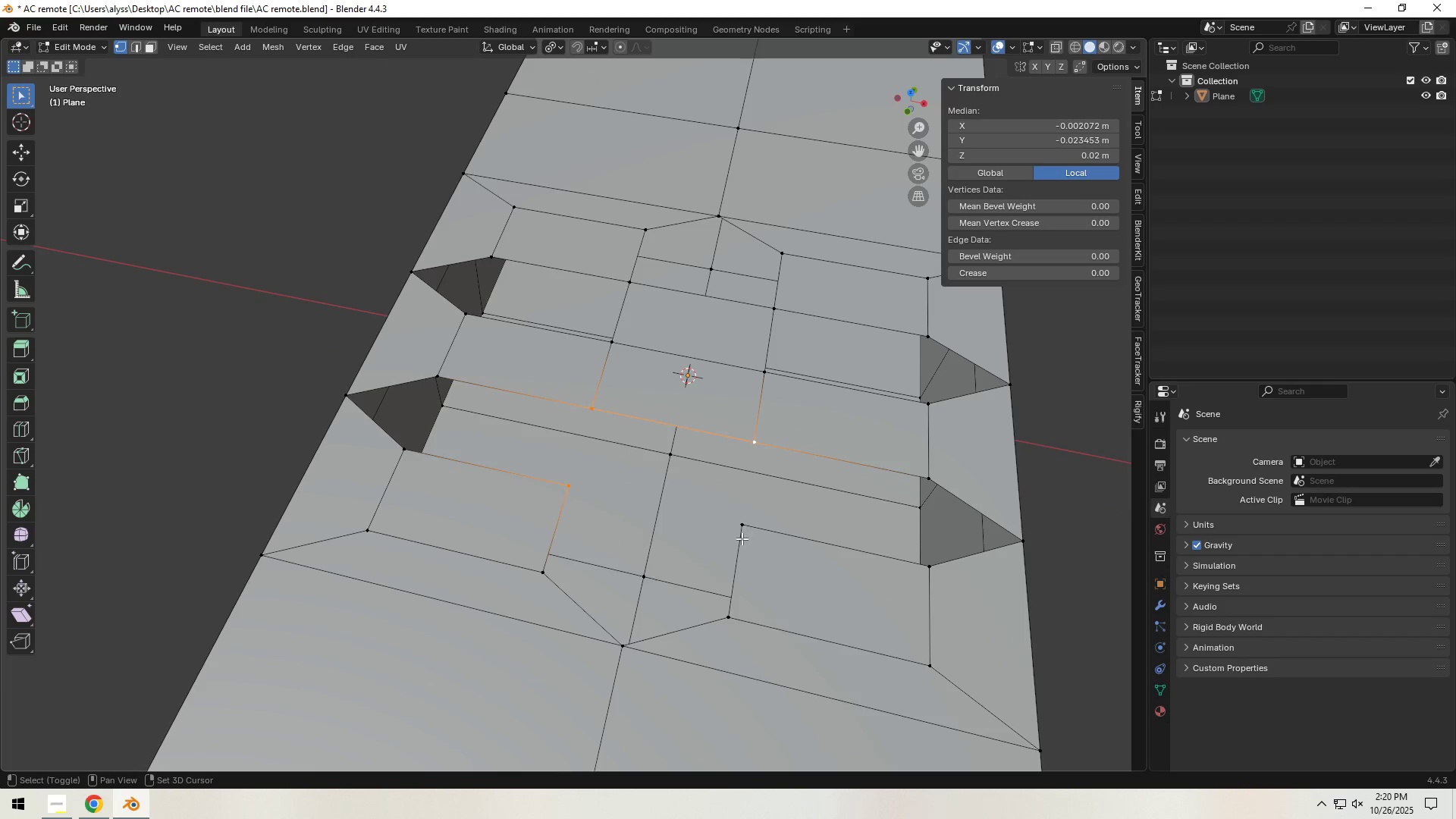 
hold_key(key=ShiftLeft, duration=0.38)
left_click([742, 533])
 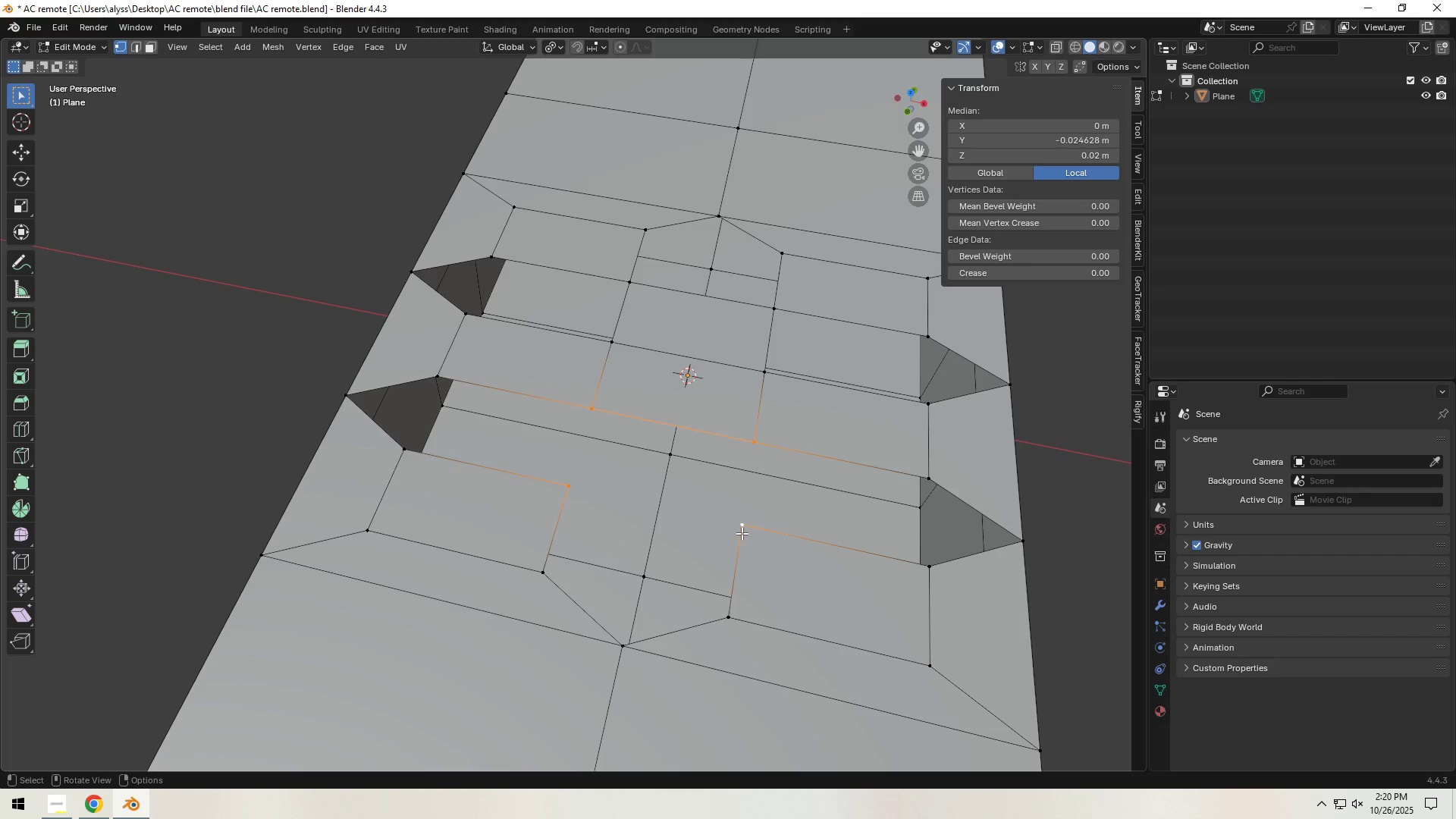 
key(F)
 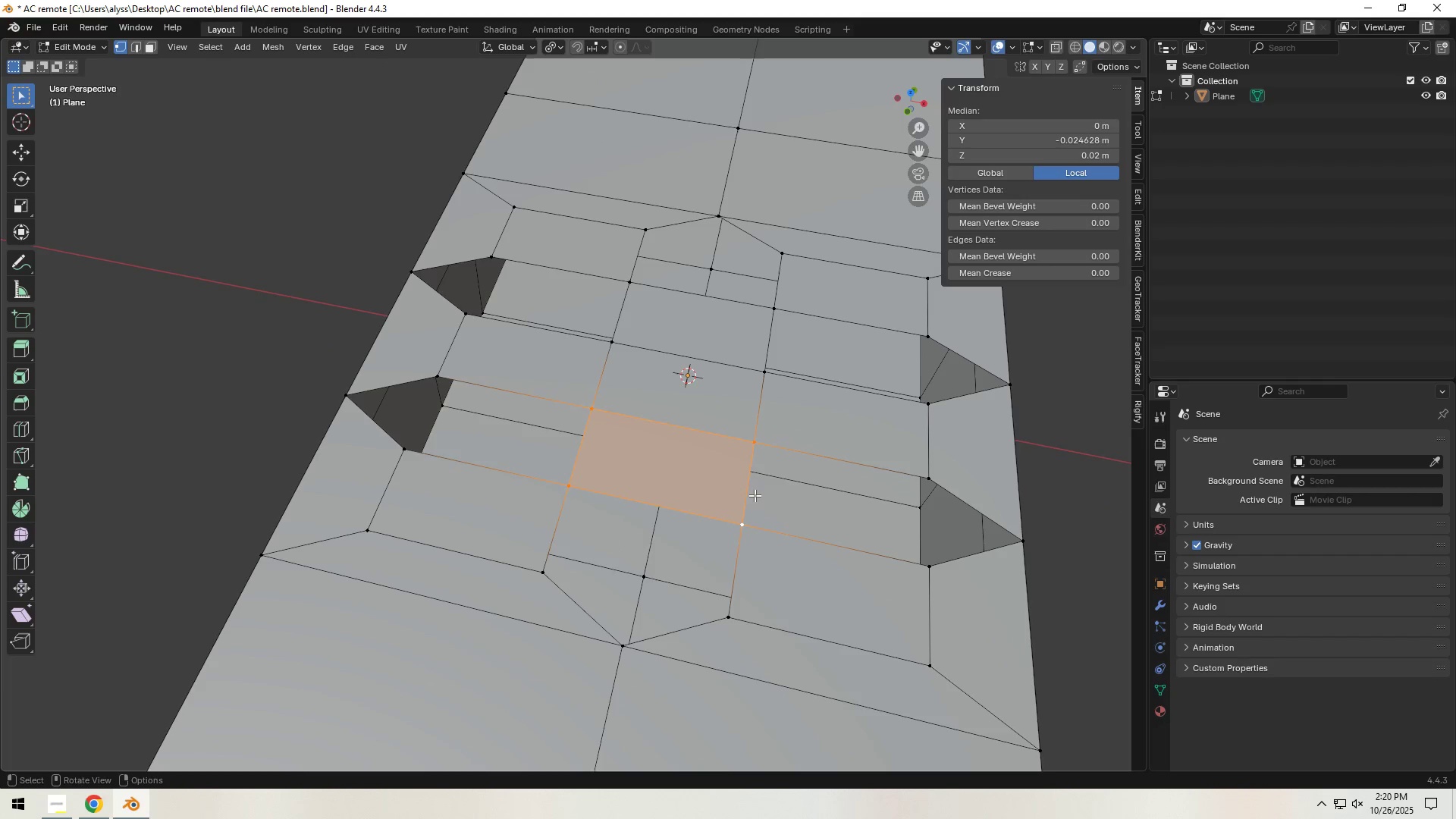 
hold_key(key=ShiftLeft, duration=0.78)
 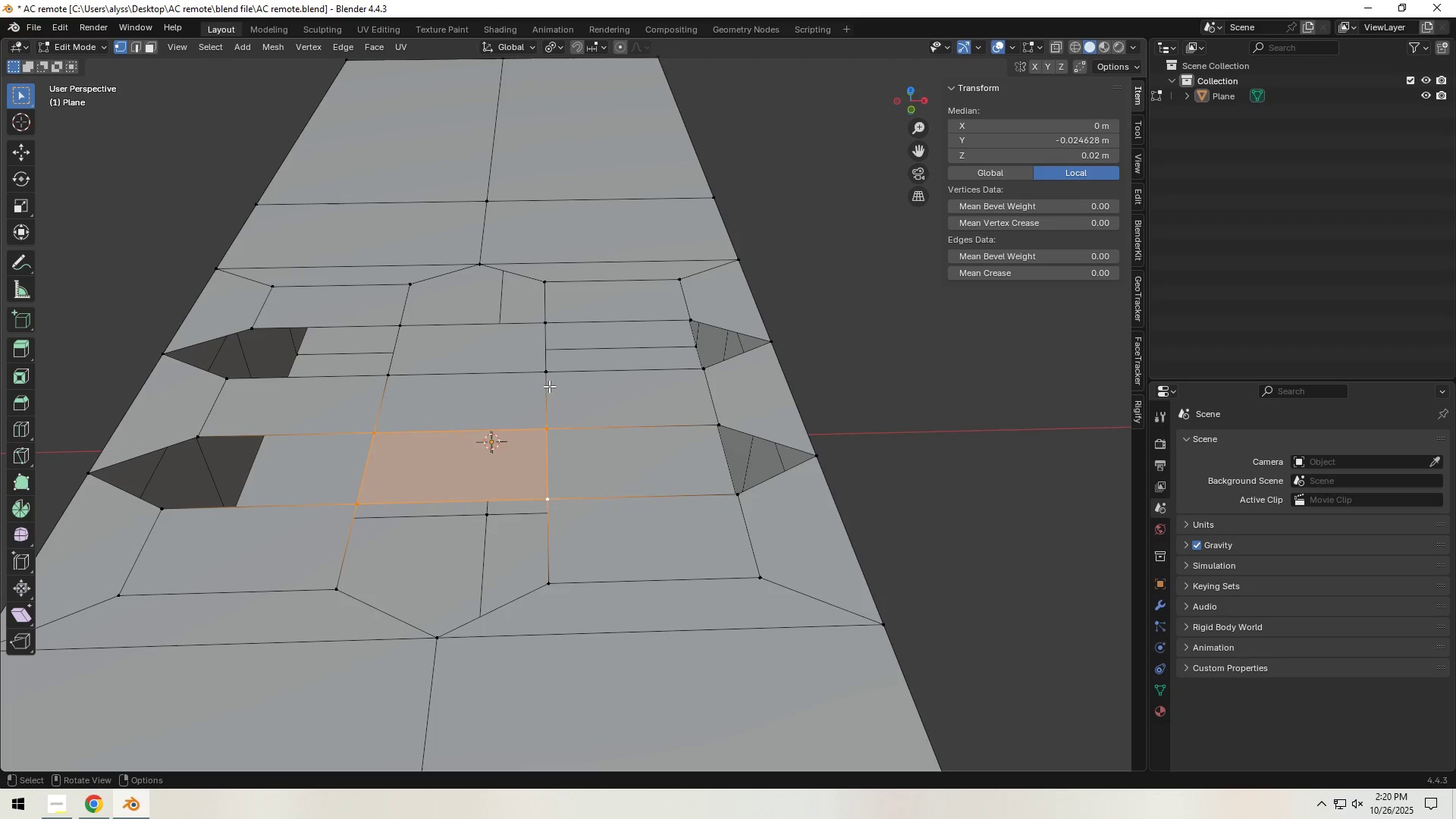 
left_click([541, 374])
 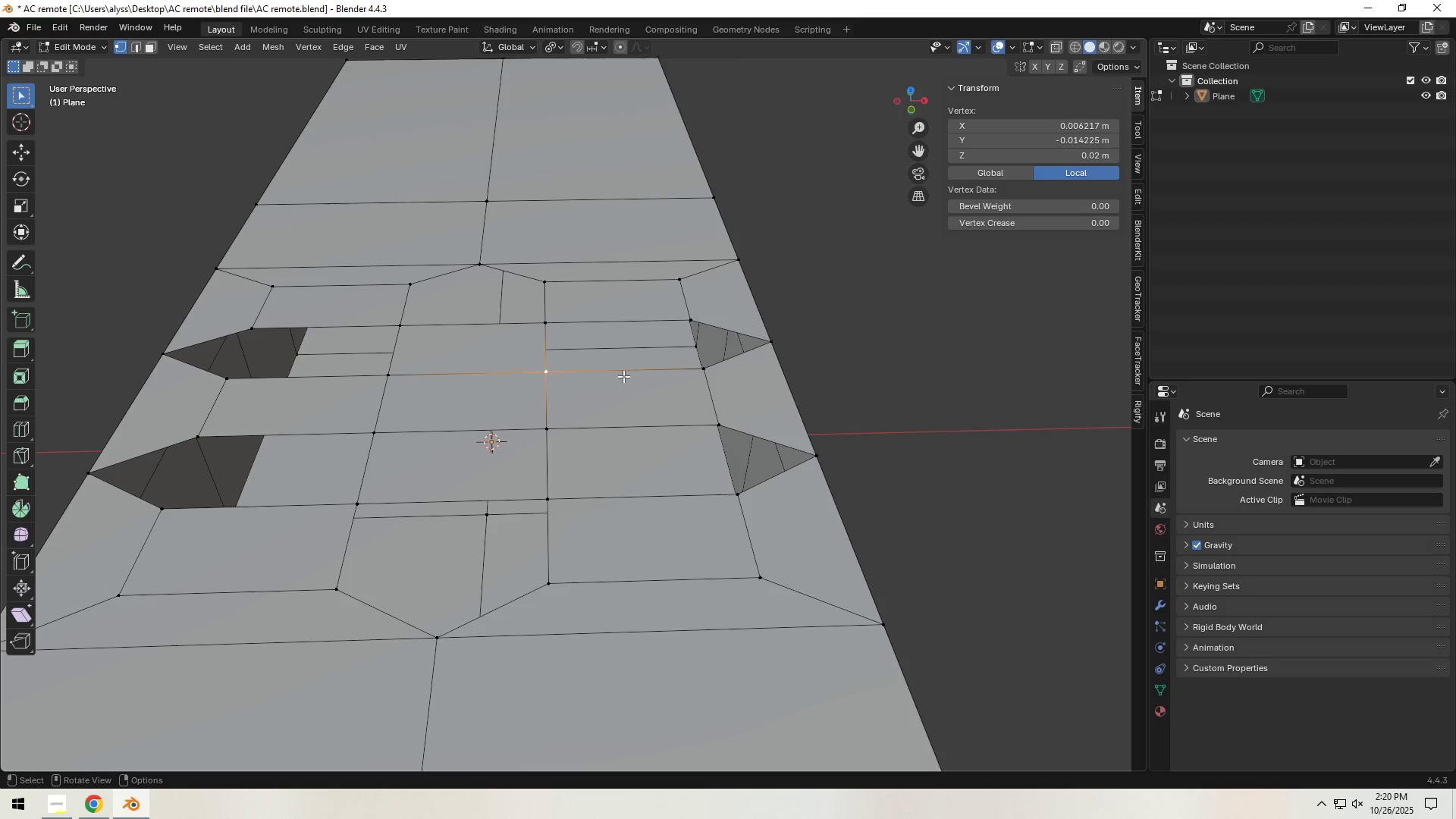 
hold_key(key=ShiftLeft, duration=1.5)
left_click([695, 378])
 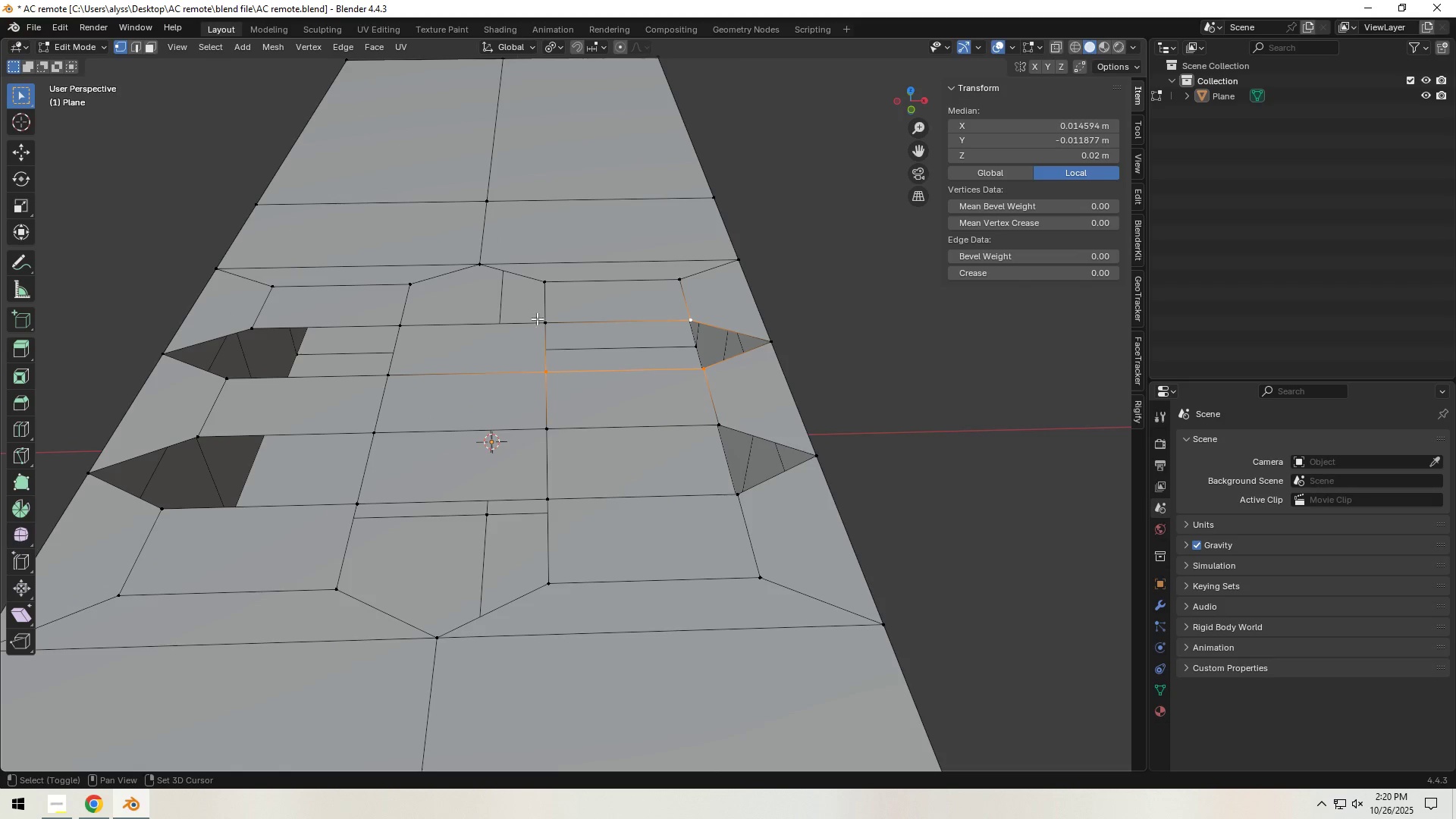 
hold_key(key=ShiftLeft, duration=0.92)
left_click([538, 325])
 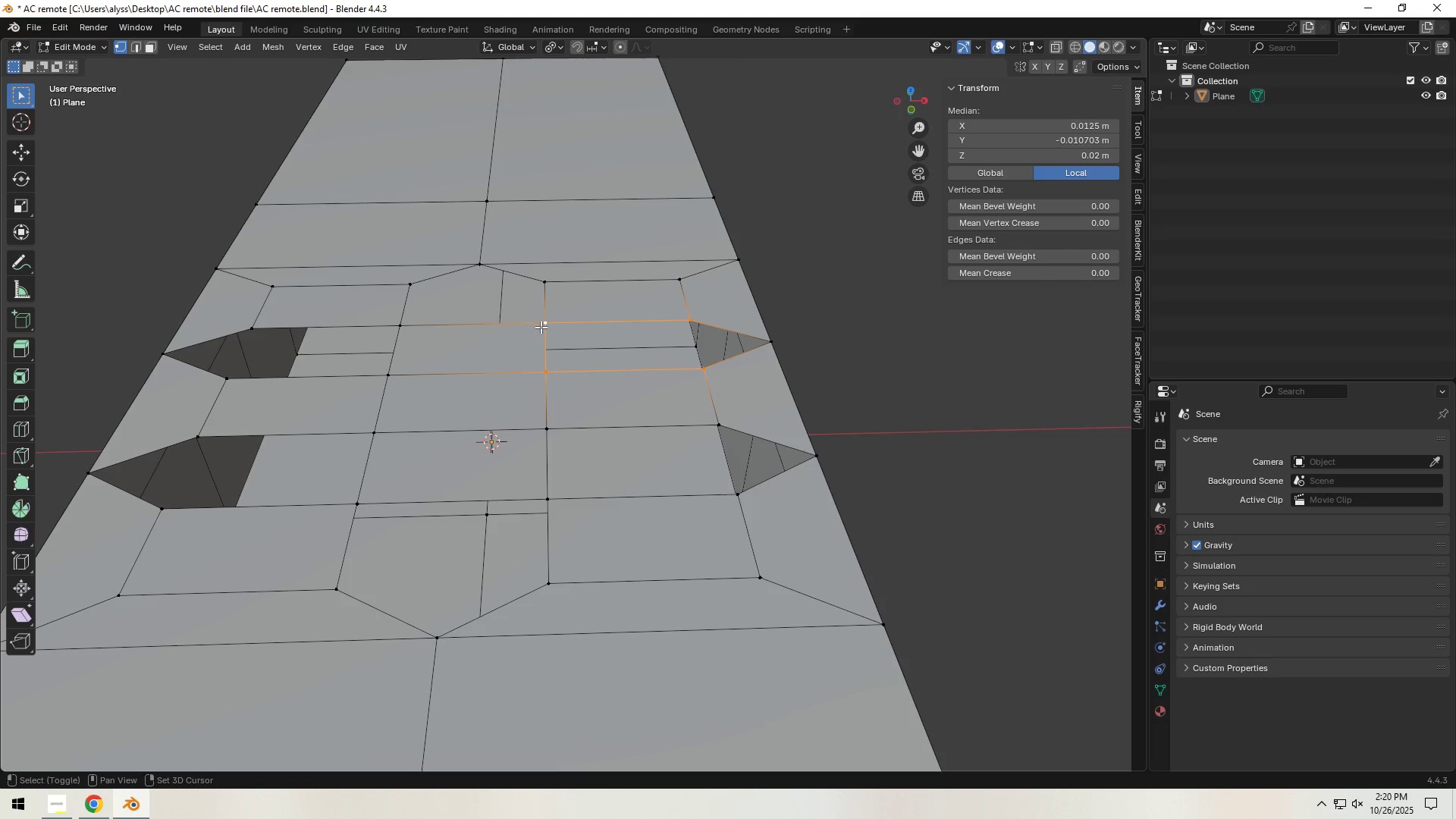 
key(F)
 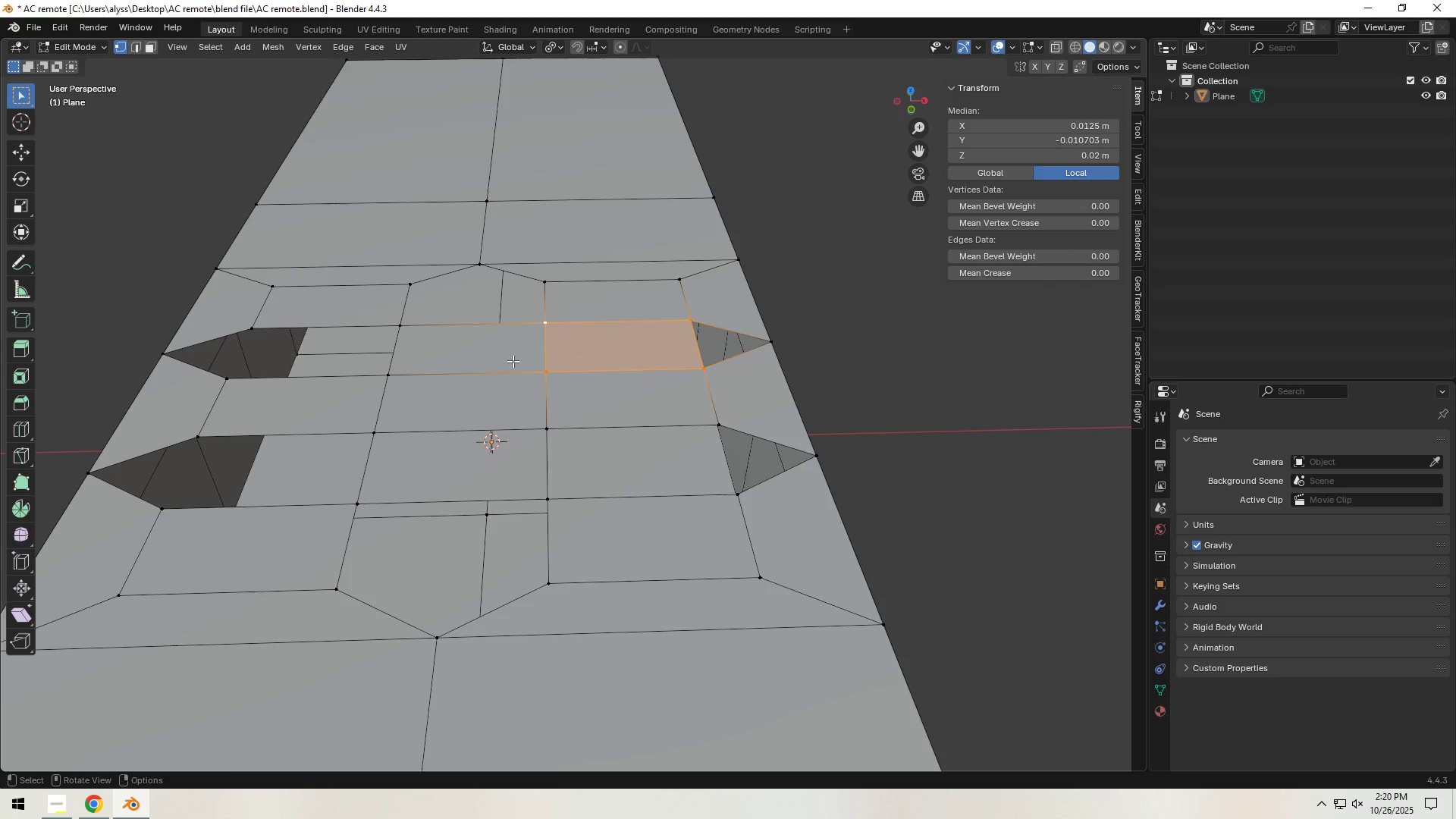 
hold_key(key=ShiftLeft, duration=0.77)
 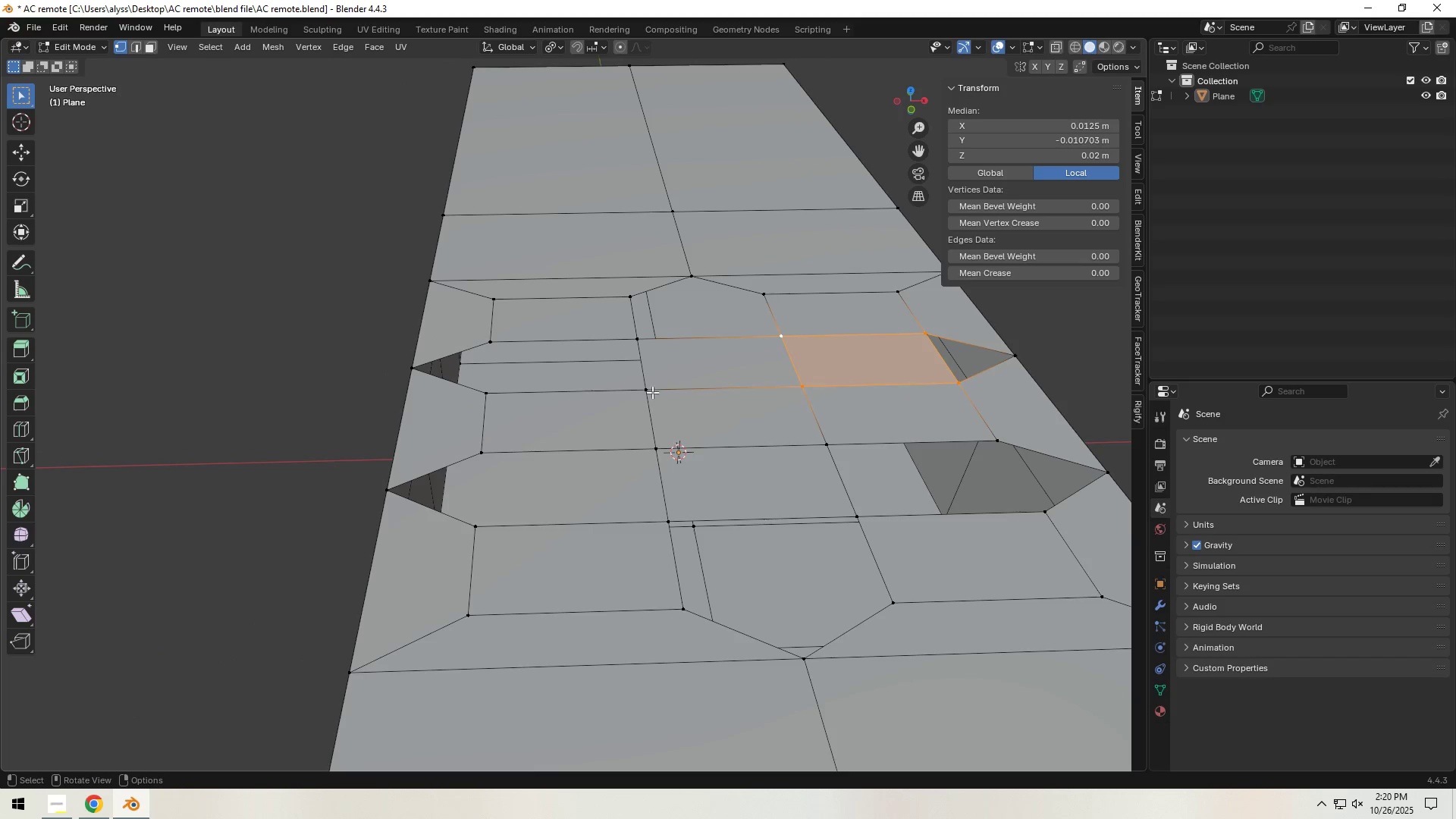 
left_click([652, 392])
 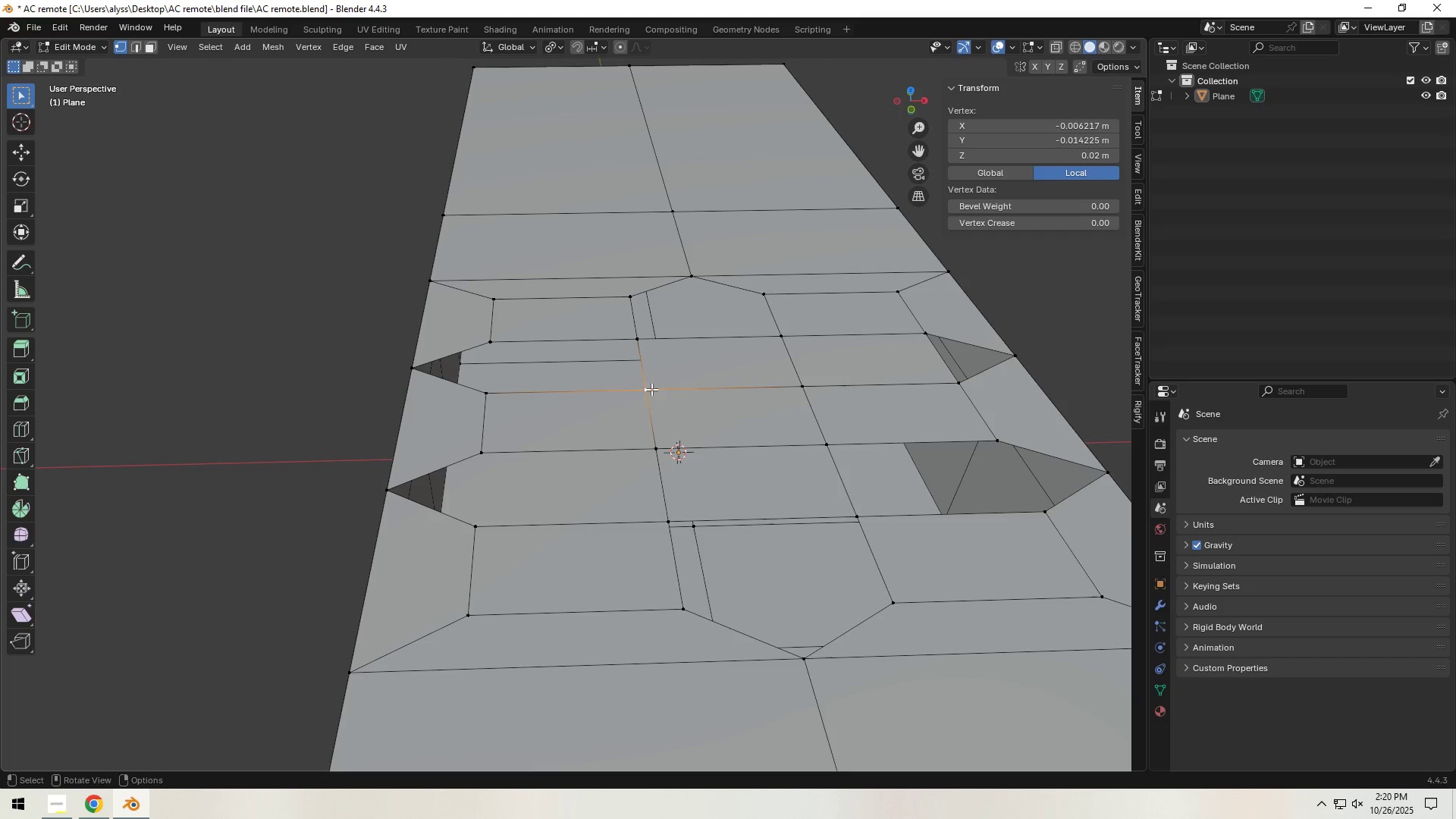 
hold_key(key=ShiftLeft, duration=1.54)
double_click([640, 337])
 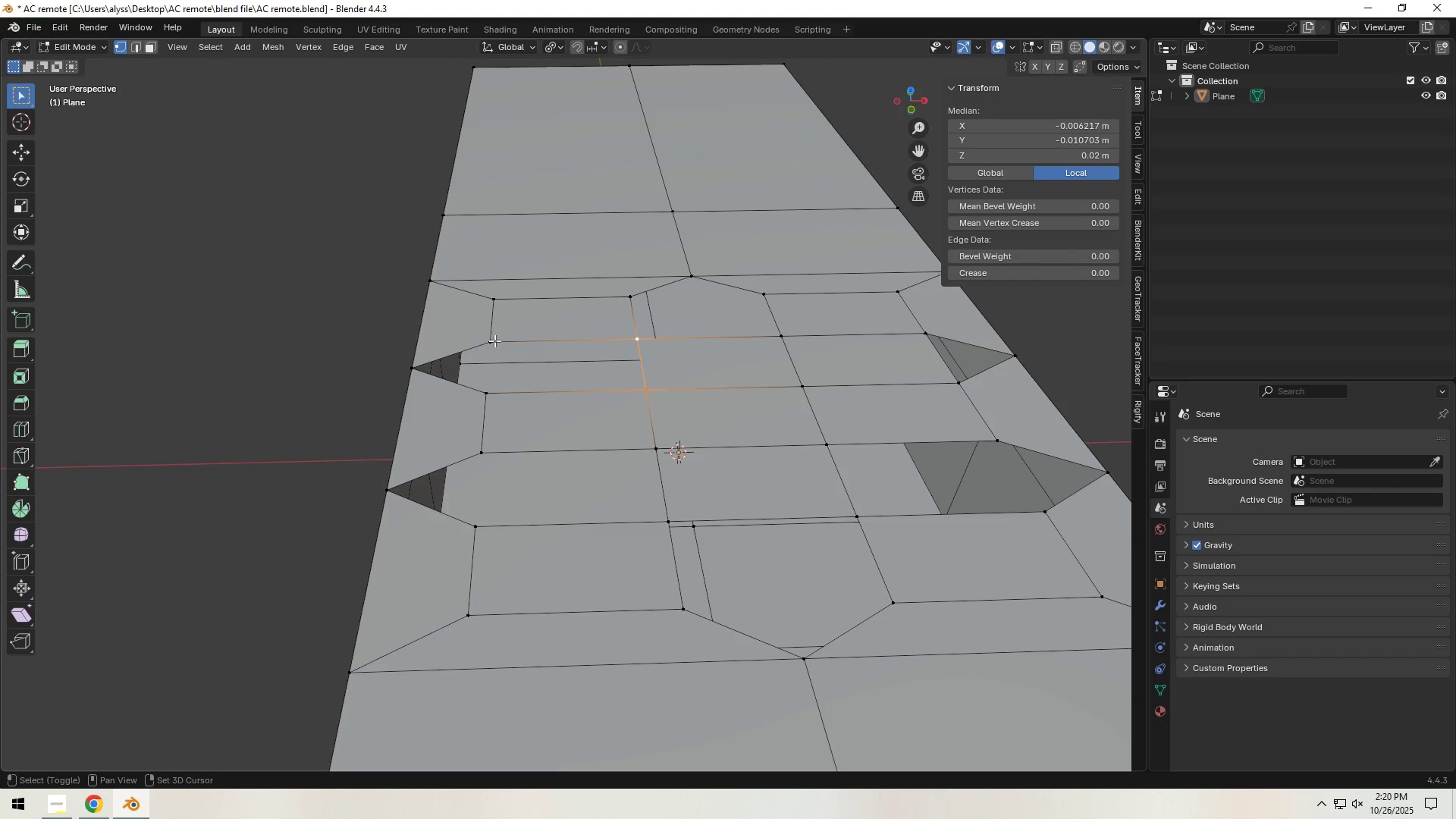 
left_click([491, 340])
 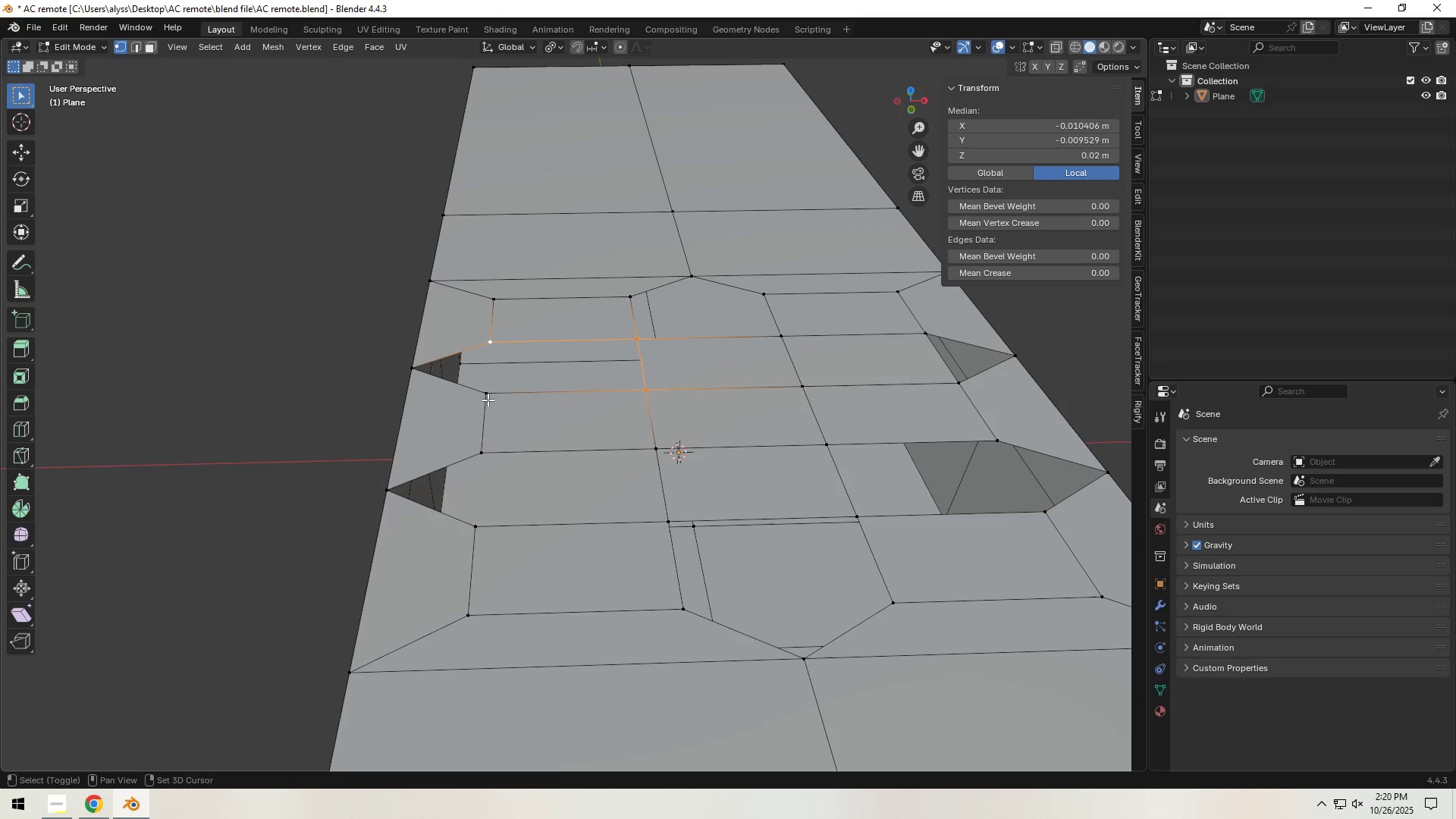 
double_click([488, 400])
 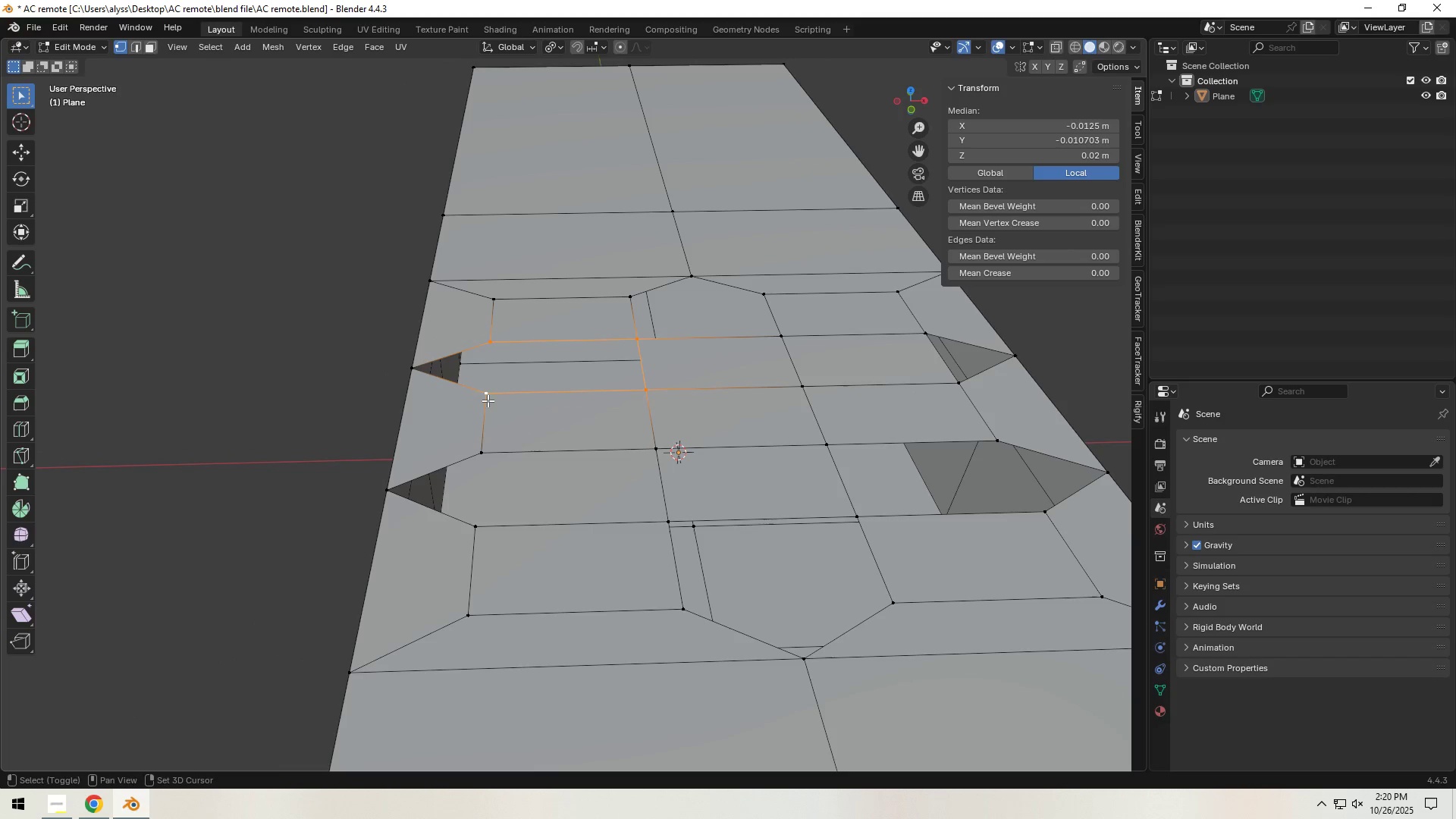 
type(Ff)
 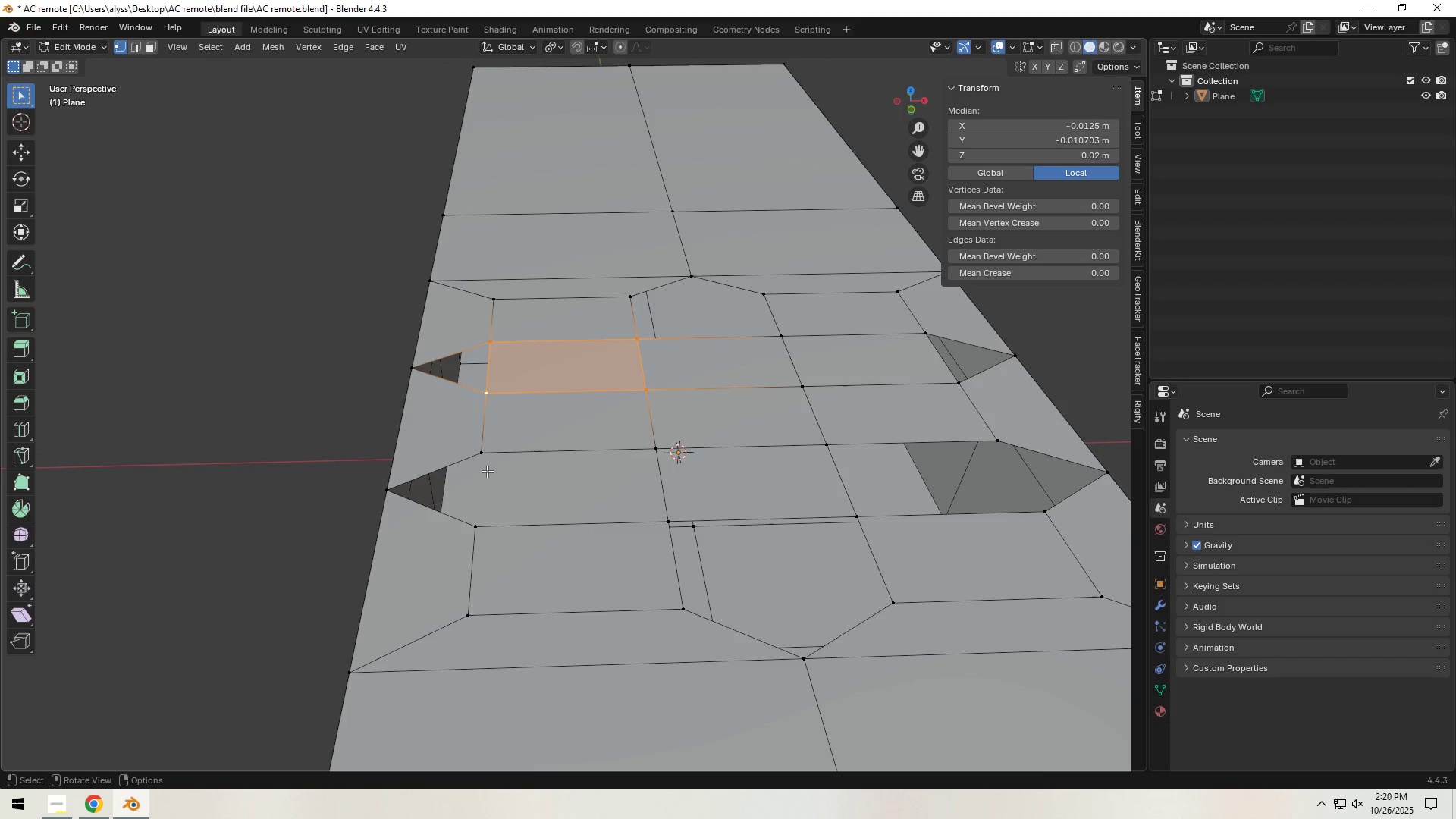 
left_click([473, 454])
 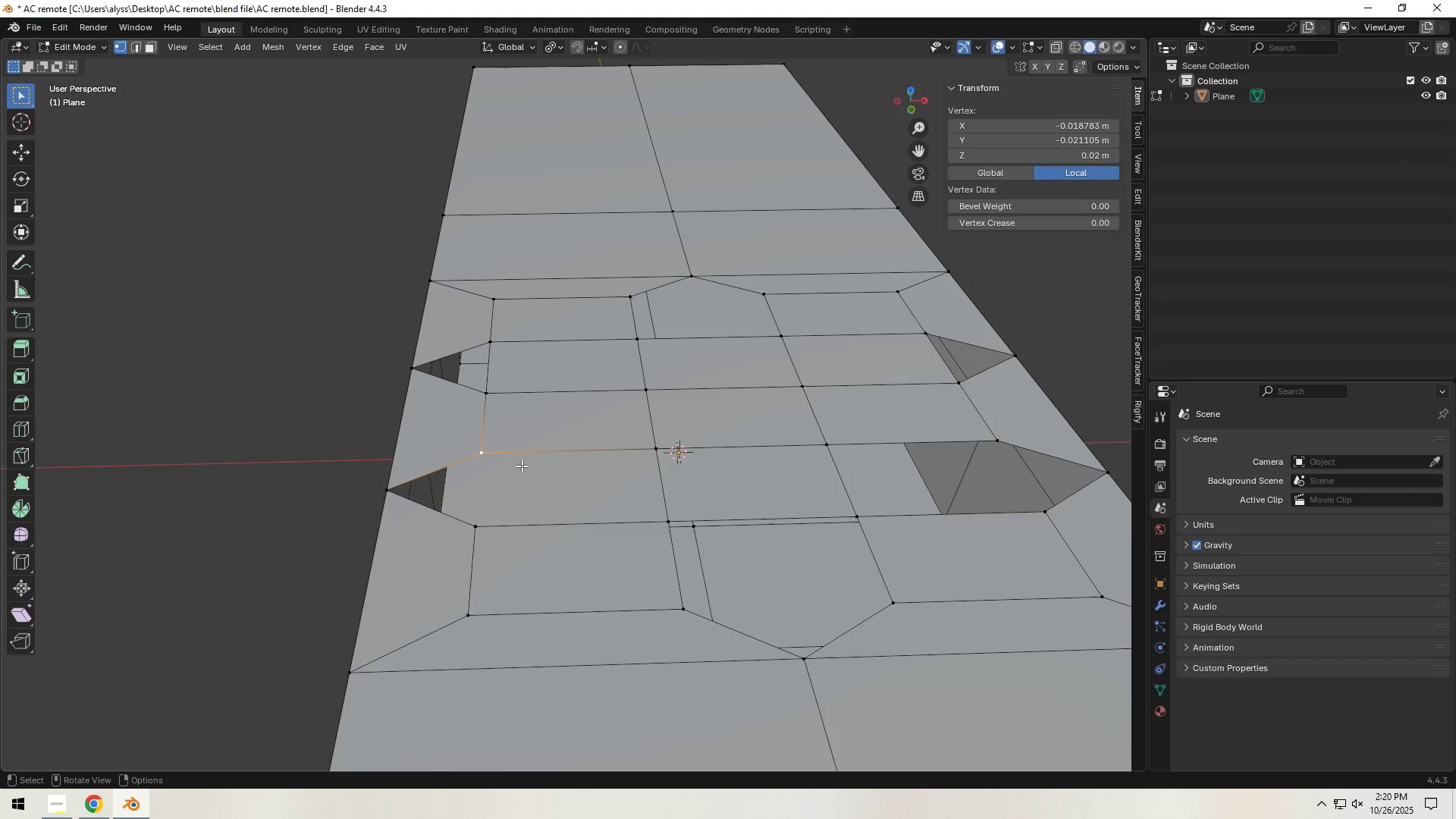 
hold_key(key=ShiftLeft, duration=1.52)
left_click([657, 451])
 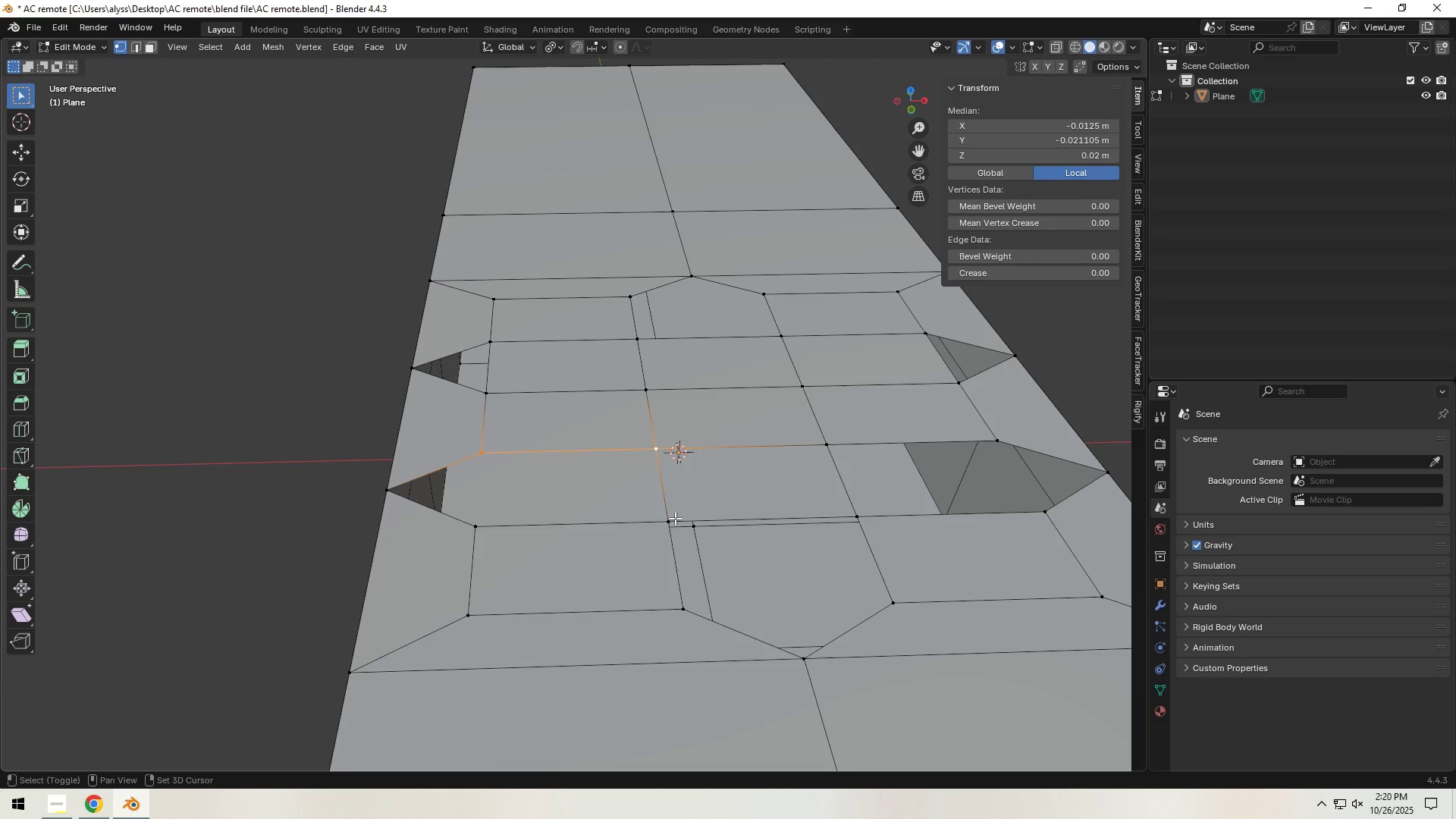 
hold_key(key=ShiftLeft, duration=1.16)
left_click([674, 519])
 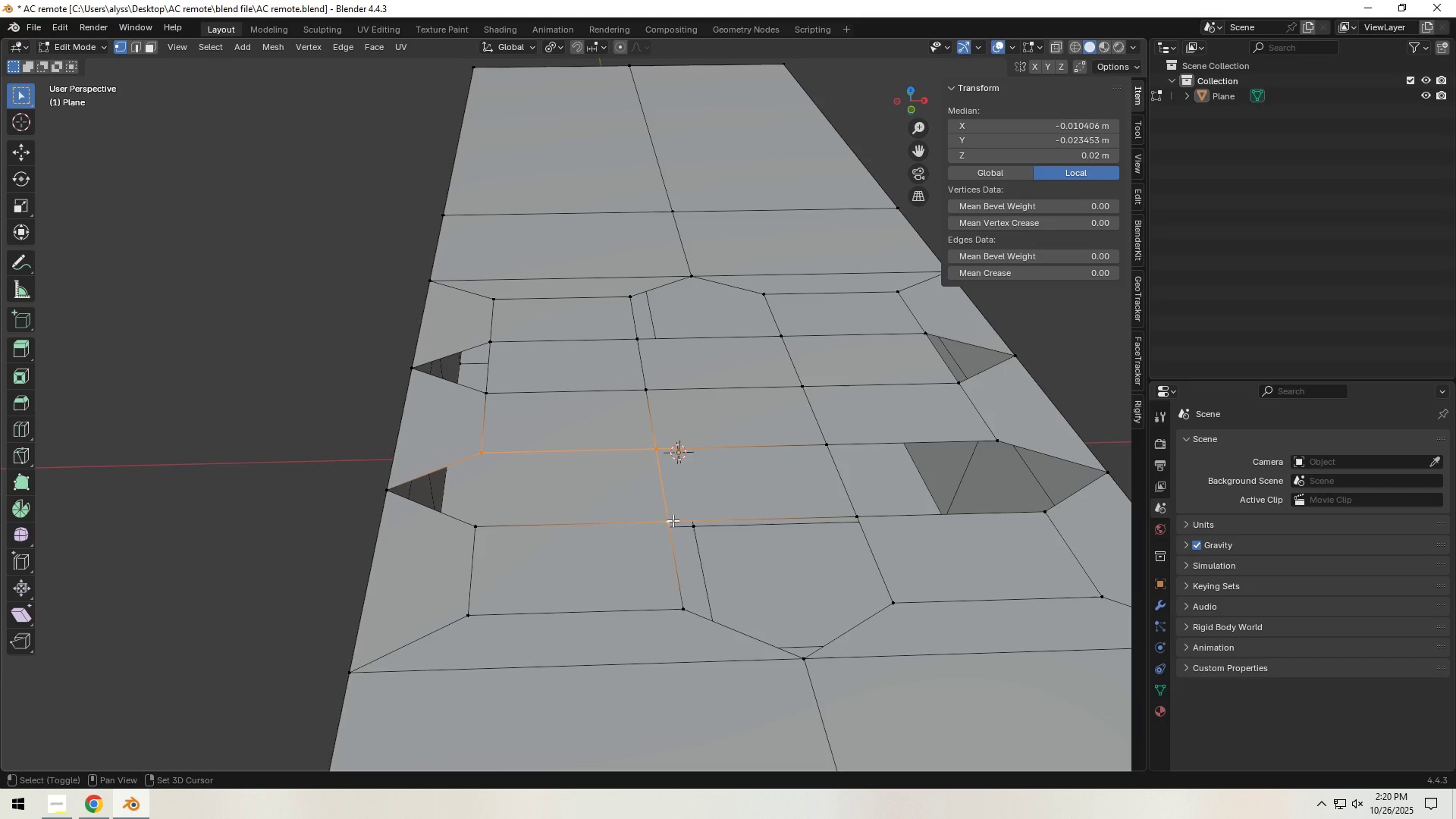 
left_click([478, 535])
 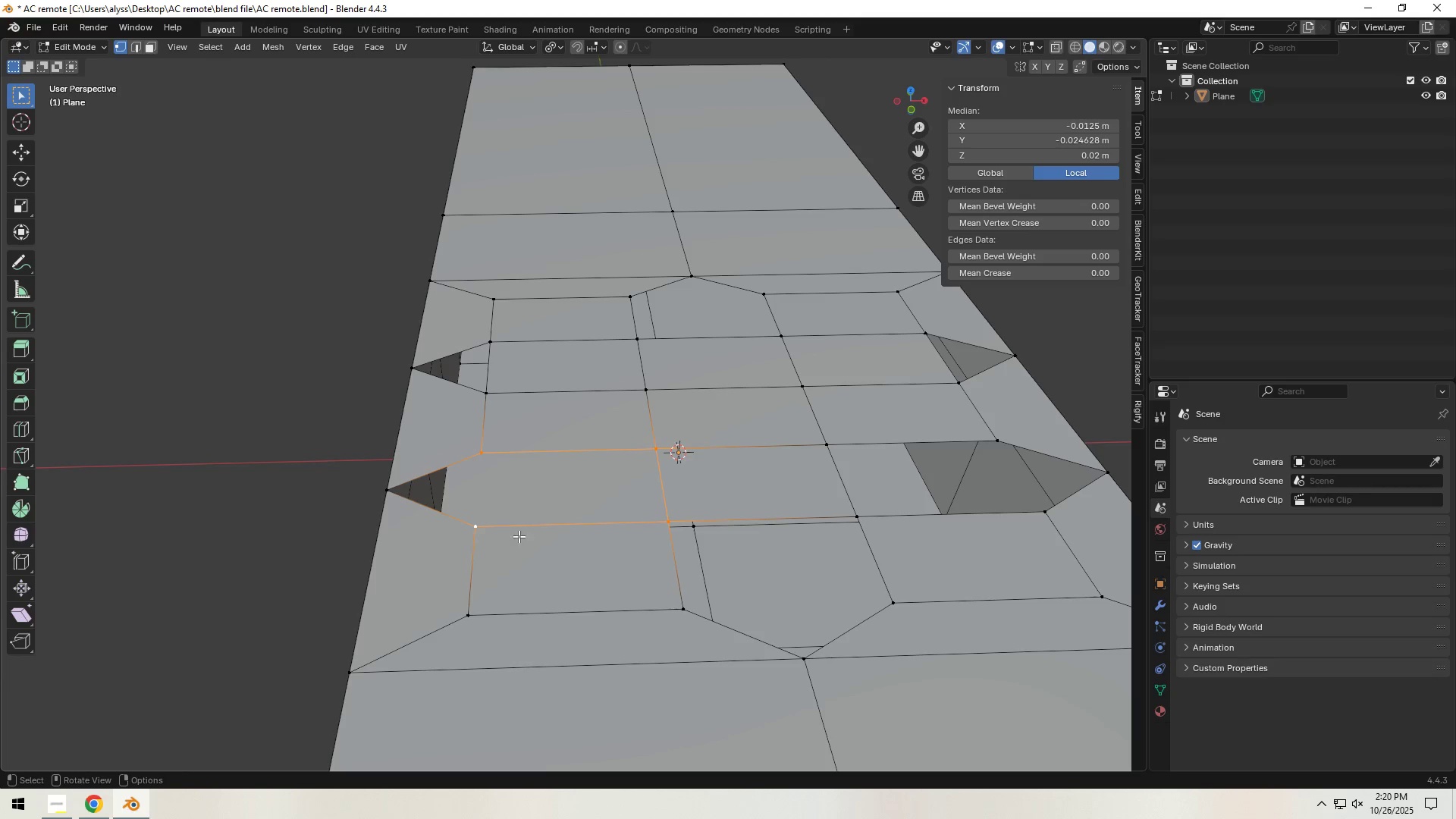 
key(F)
 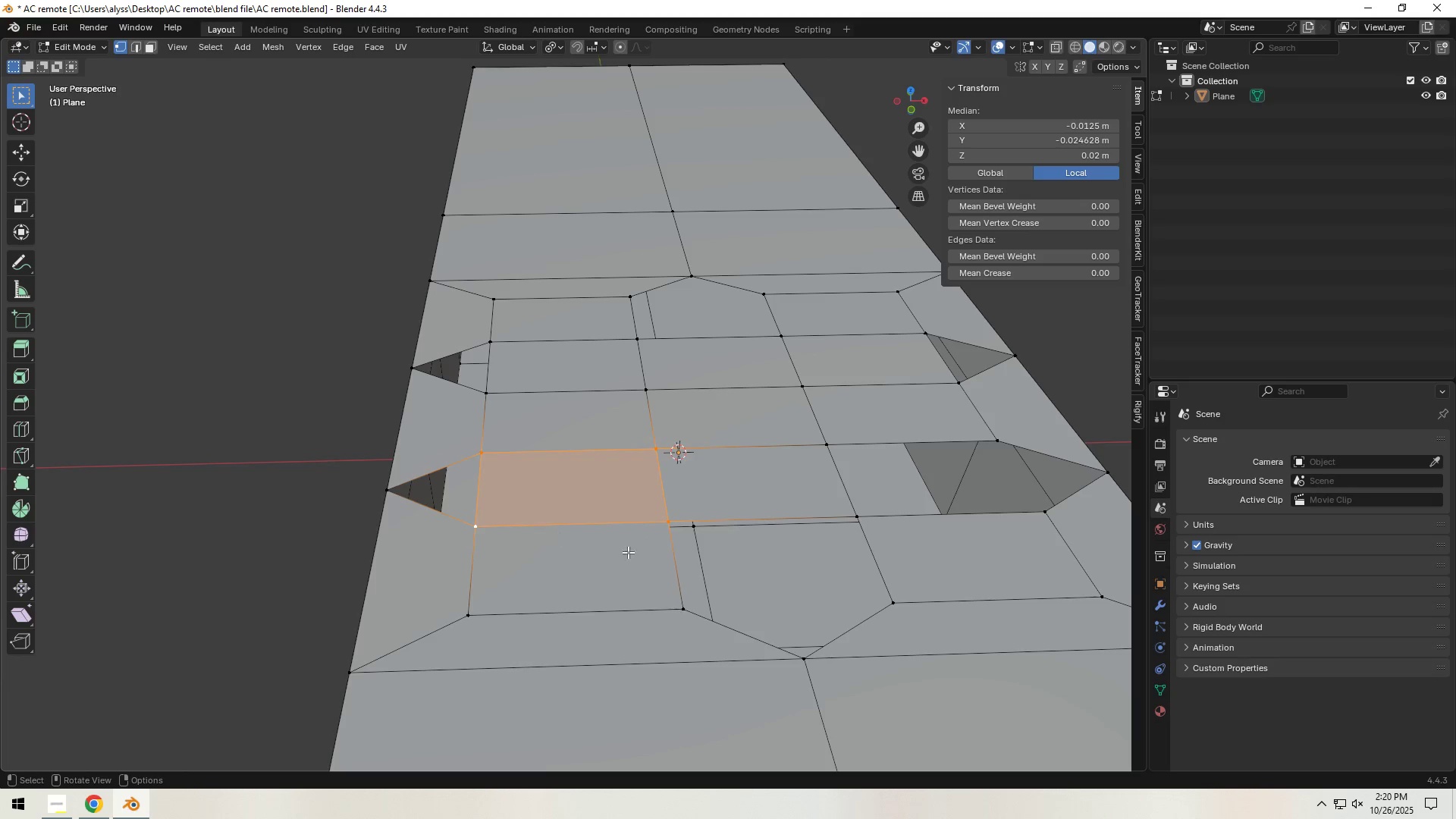 
hold_key(key=ShiftLeft, duration=0.7)
 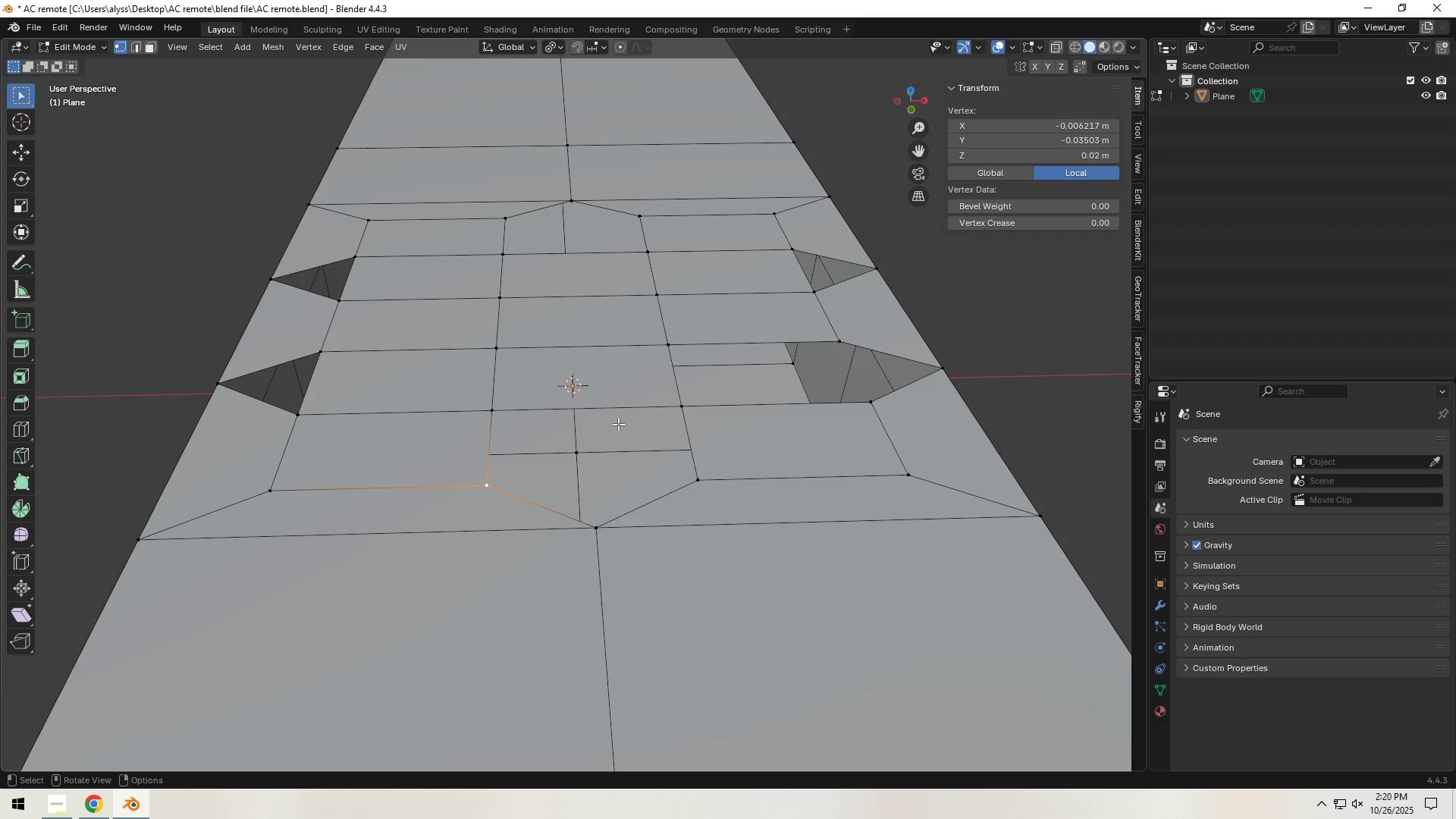 
hold_key(key=ShiftLeft, duration=1.53)
left_click([493, 392])
 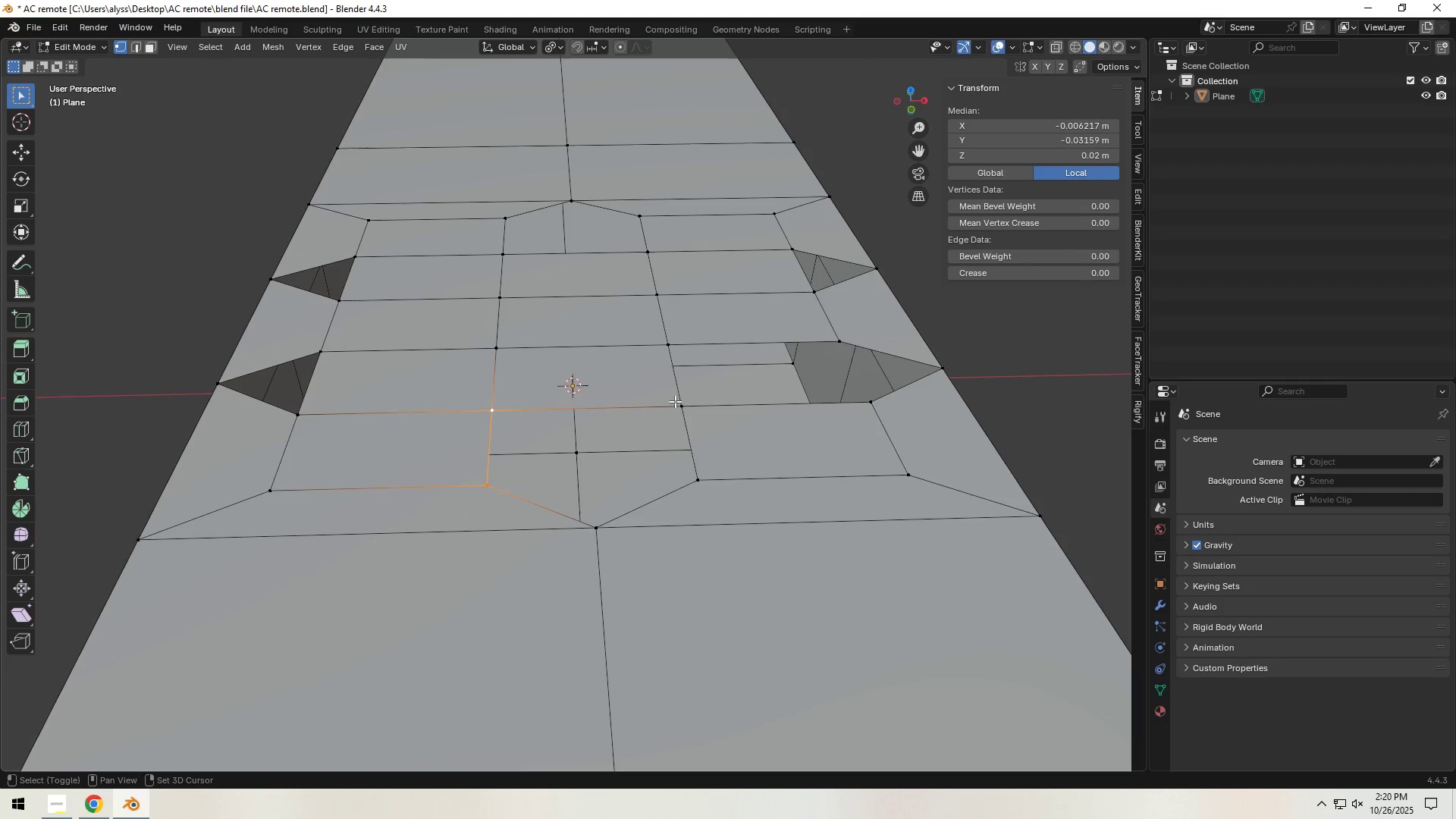 
left_click([686, 396])
 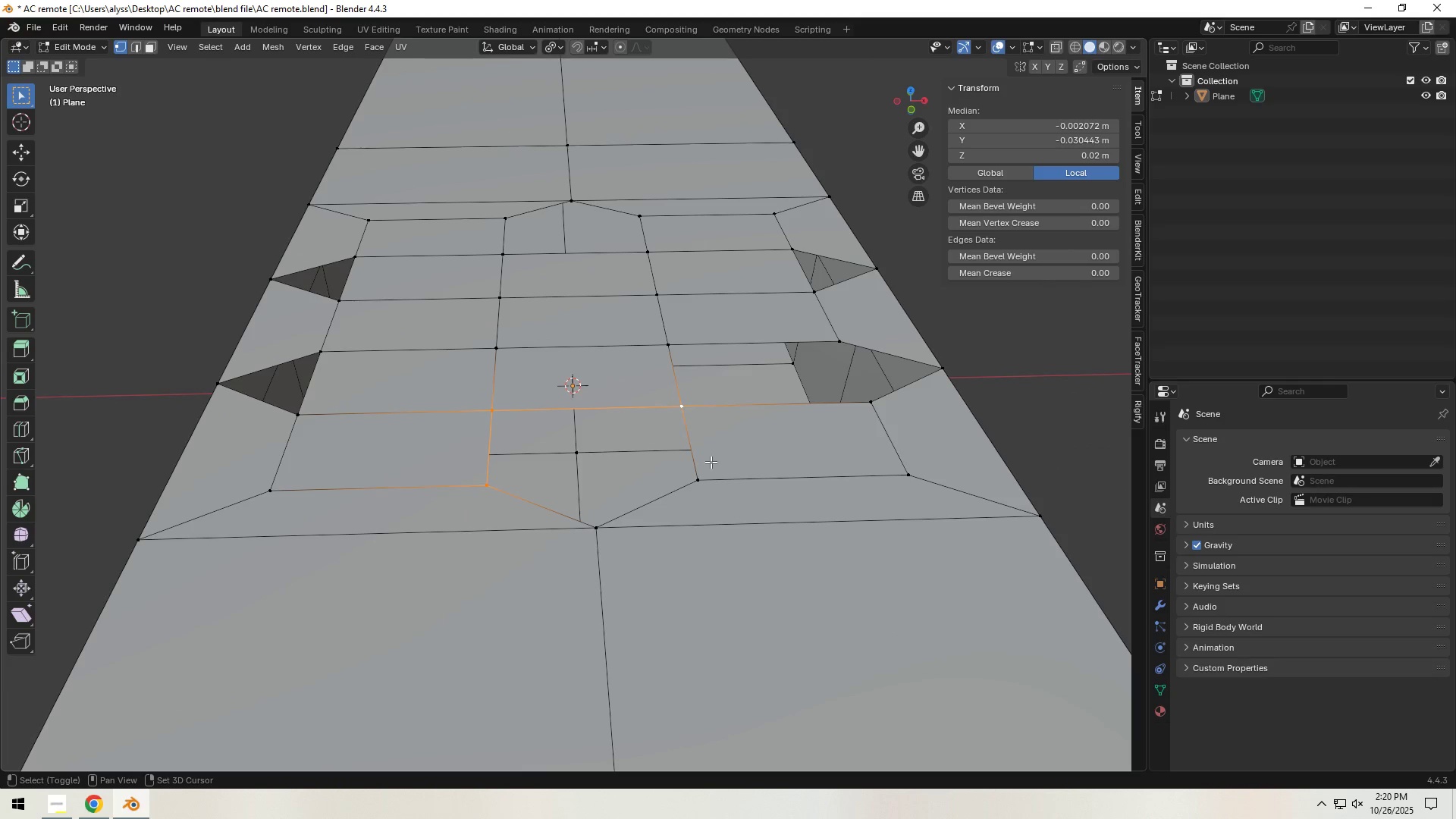 
hold_key(key=ShiftLeft, duration=0.36)
left_click([701, 468])
 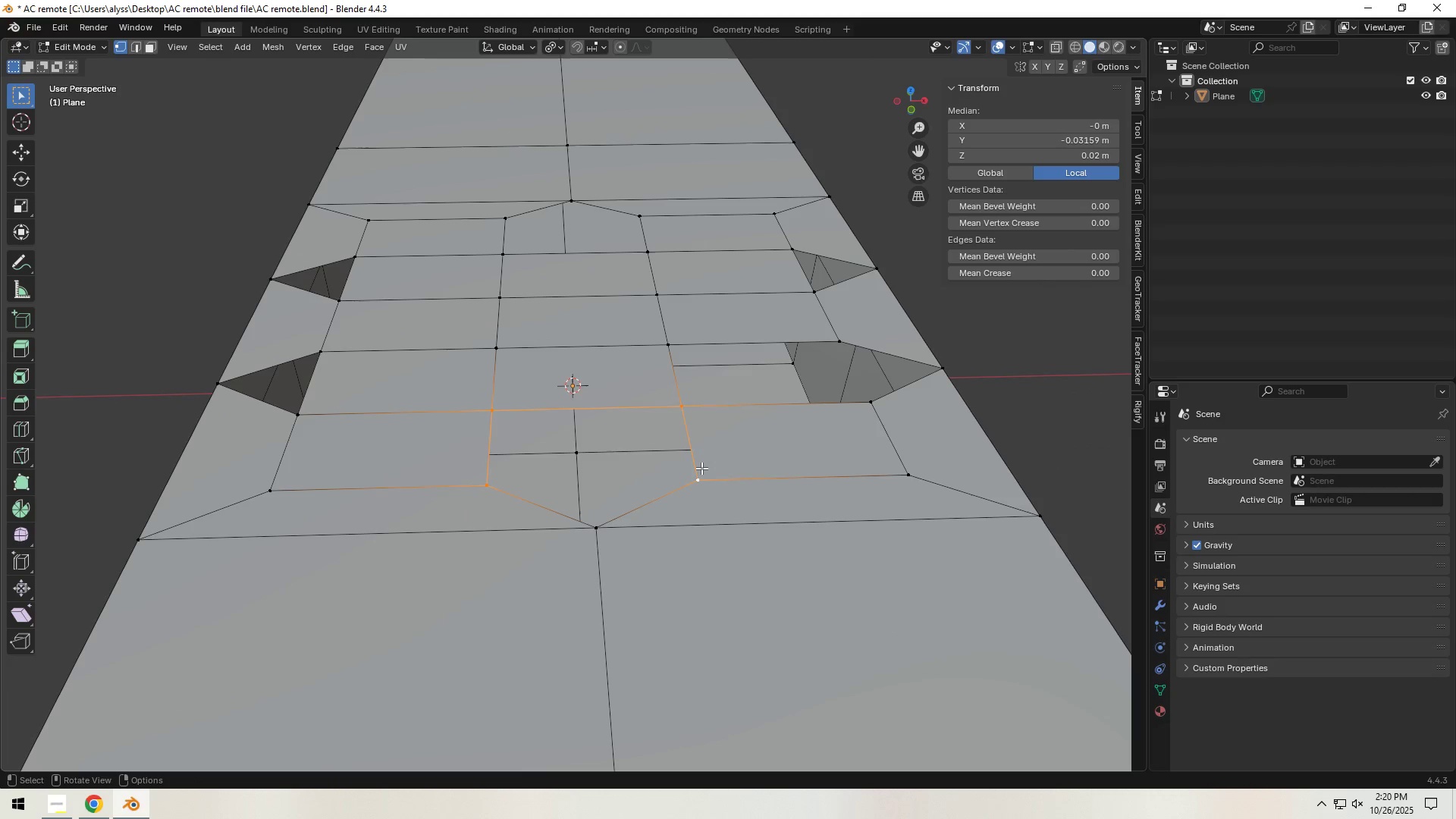 
key(F)
 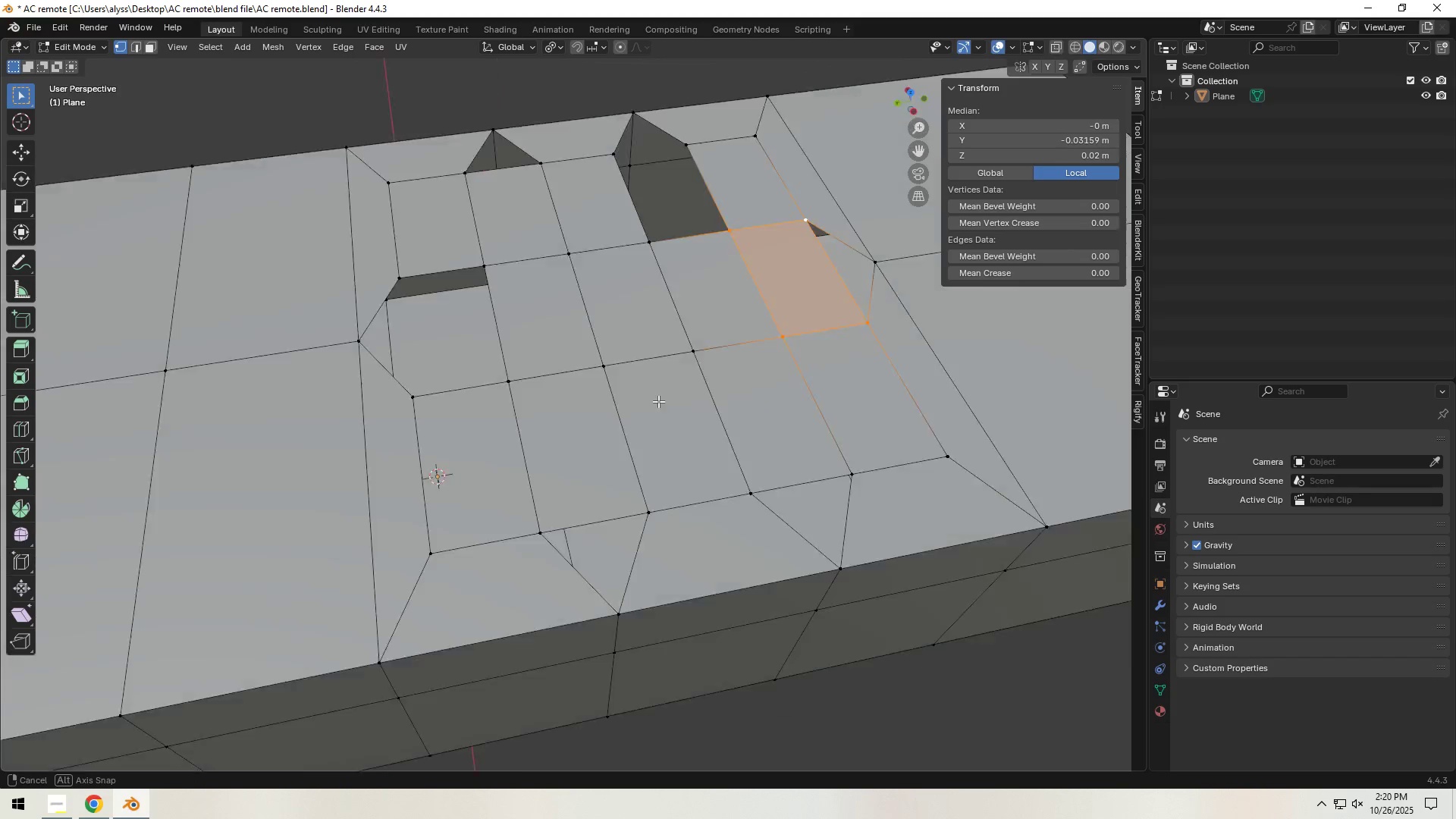 
hold_key(key=ShiftLeft, duration=1.53)
left_click([535, 436])
 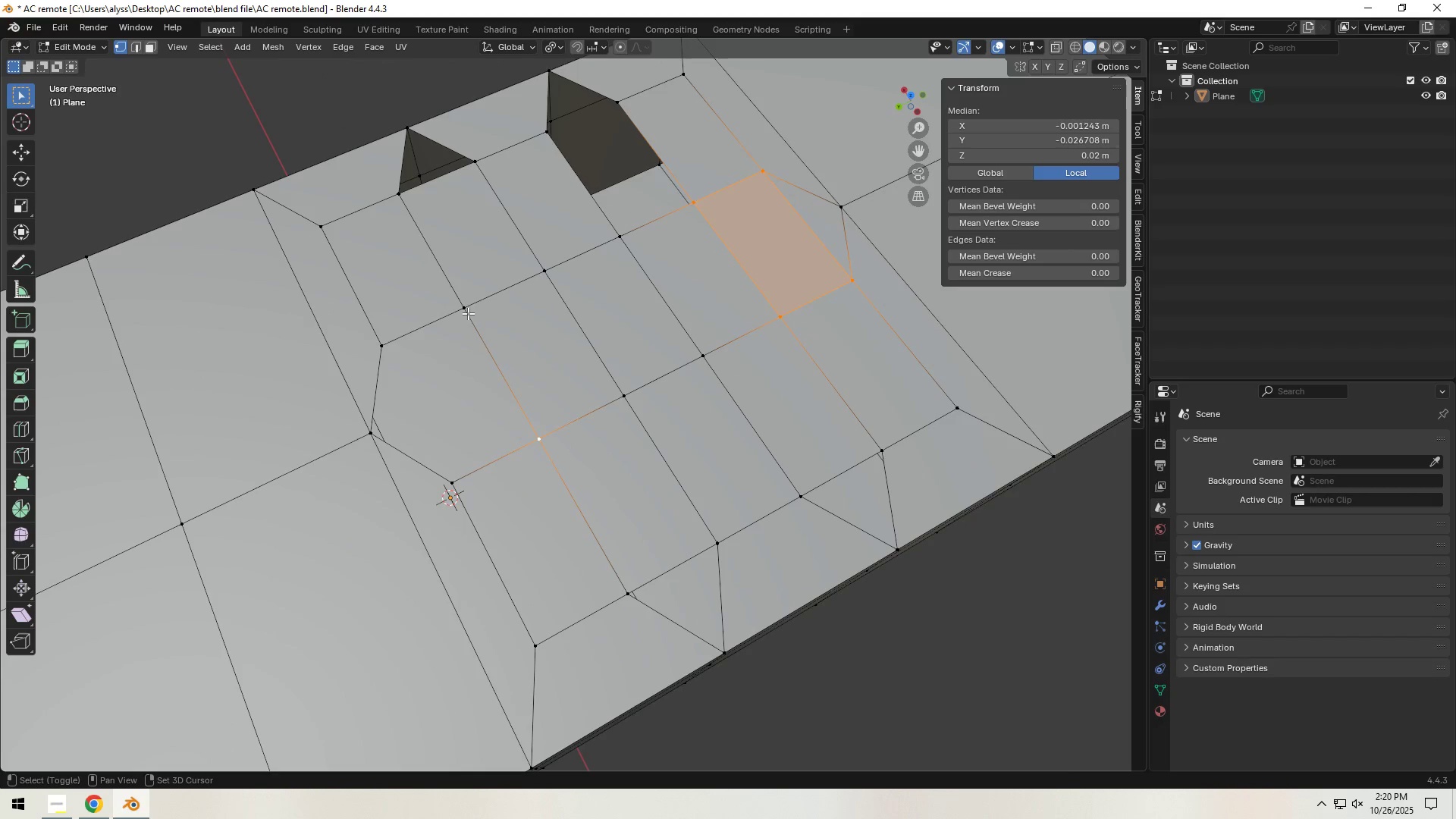 
left_click([466, 302])
 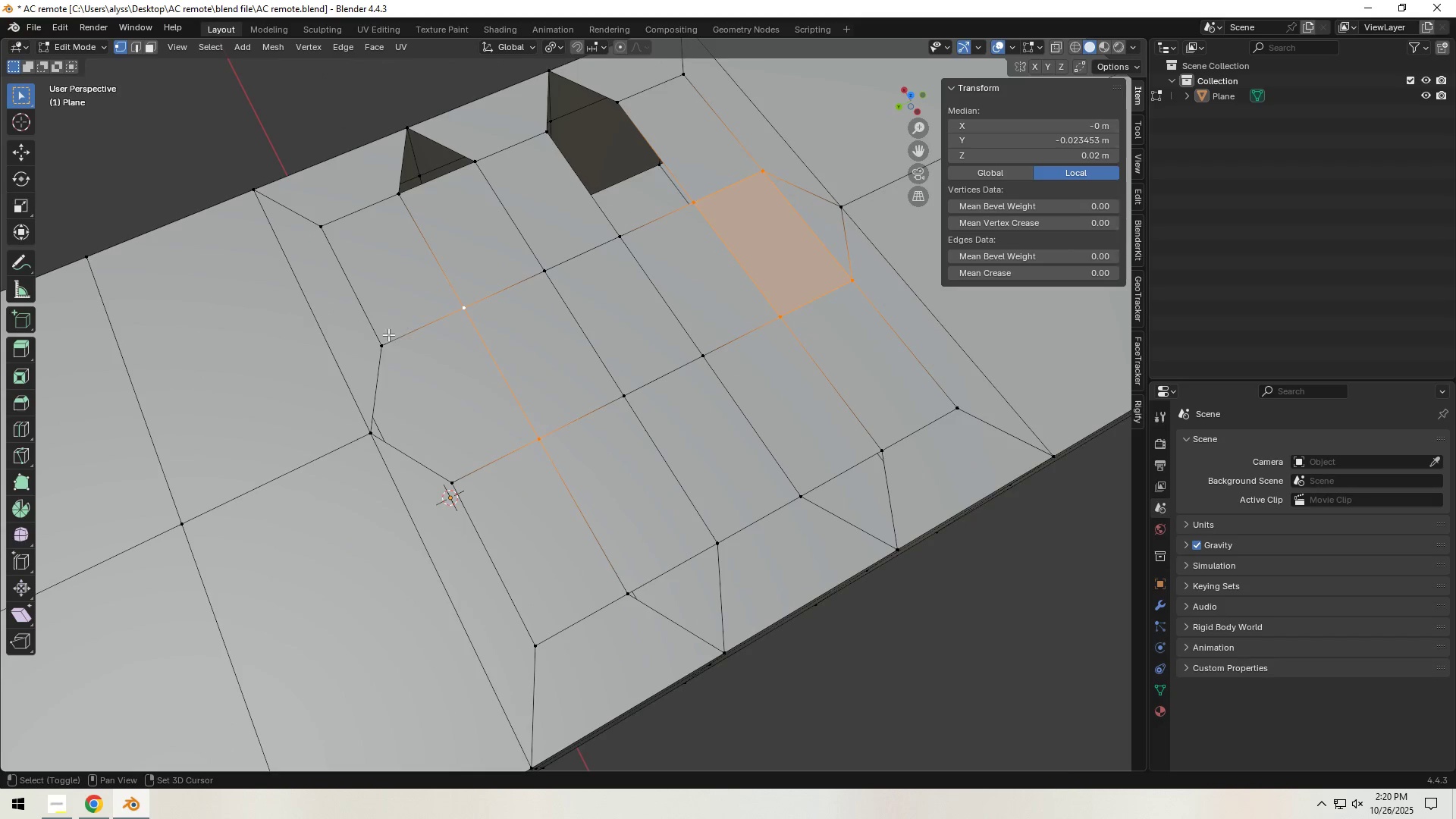 
left_click([382, 339])
 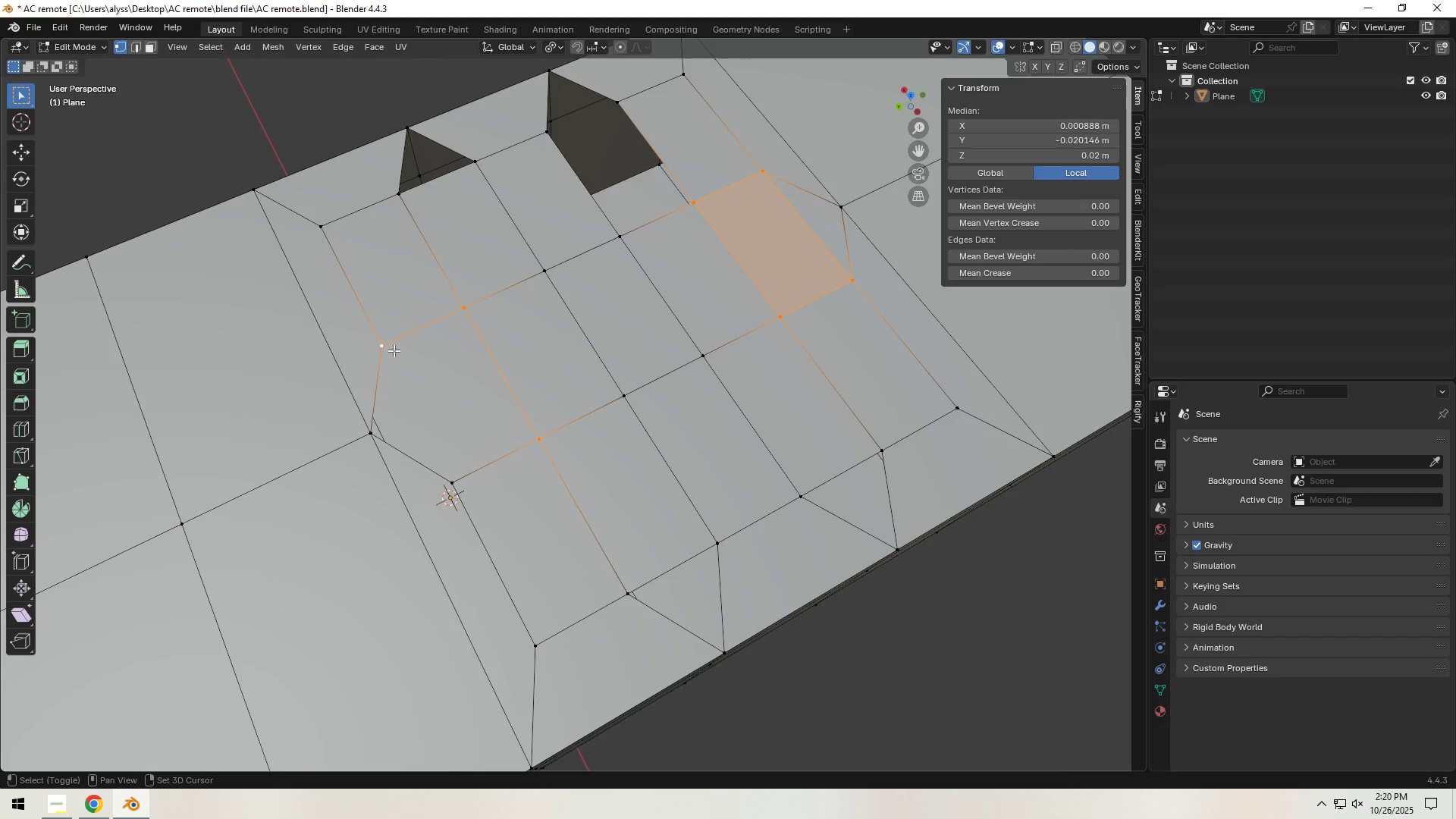 
left_click([451, 487])
 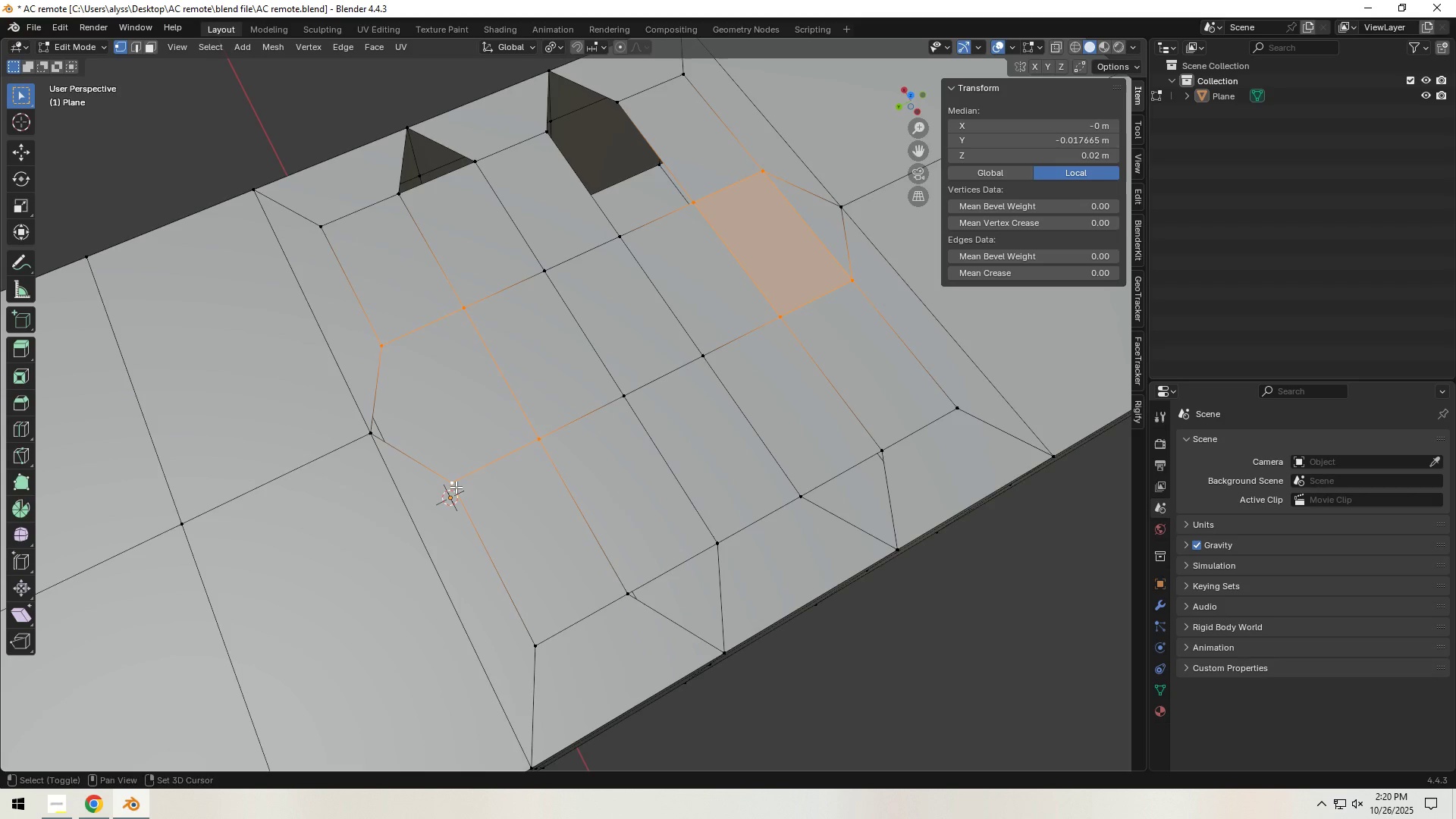 
type(Ff)
 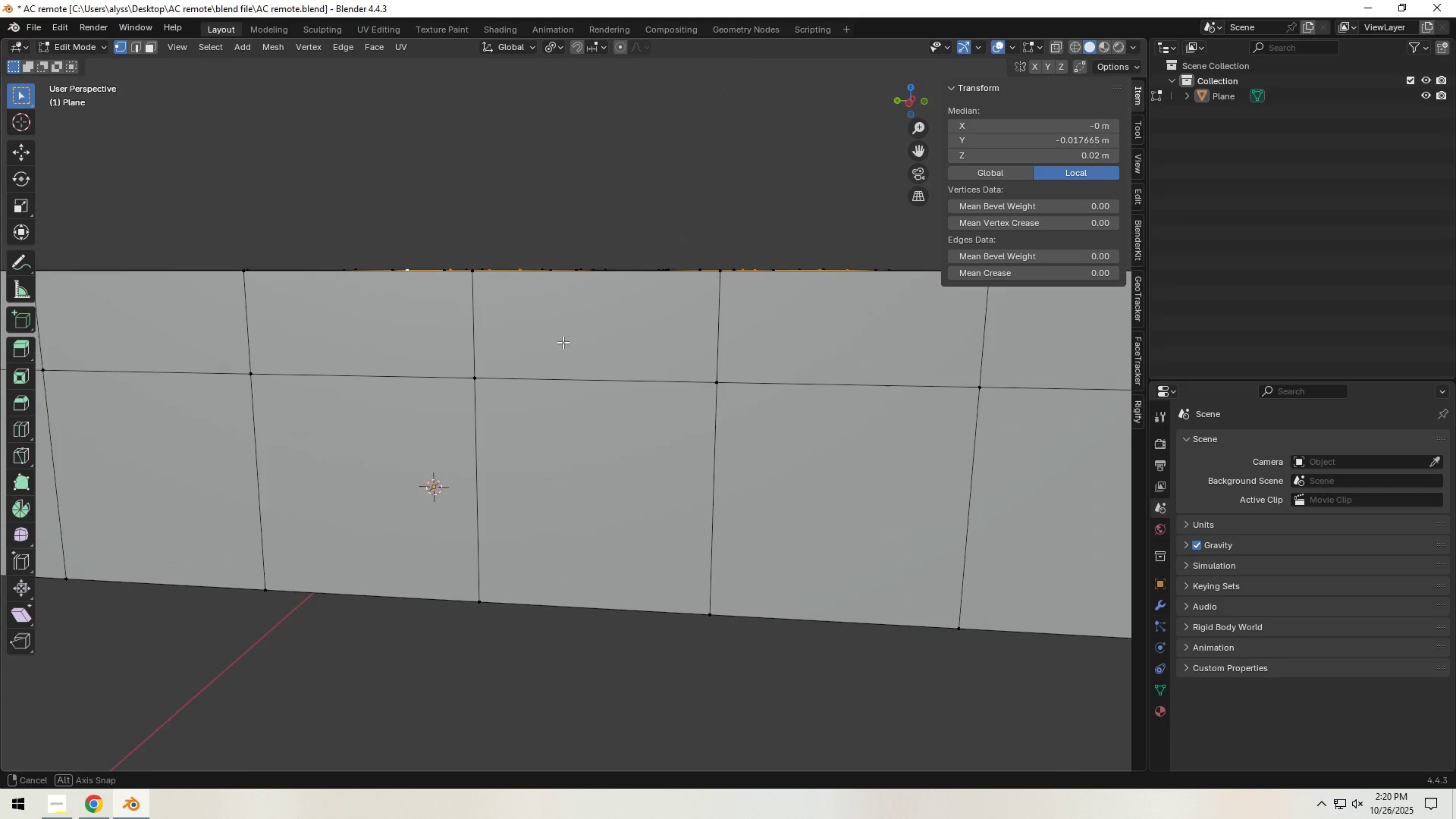 
key(Control+Z)
 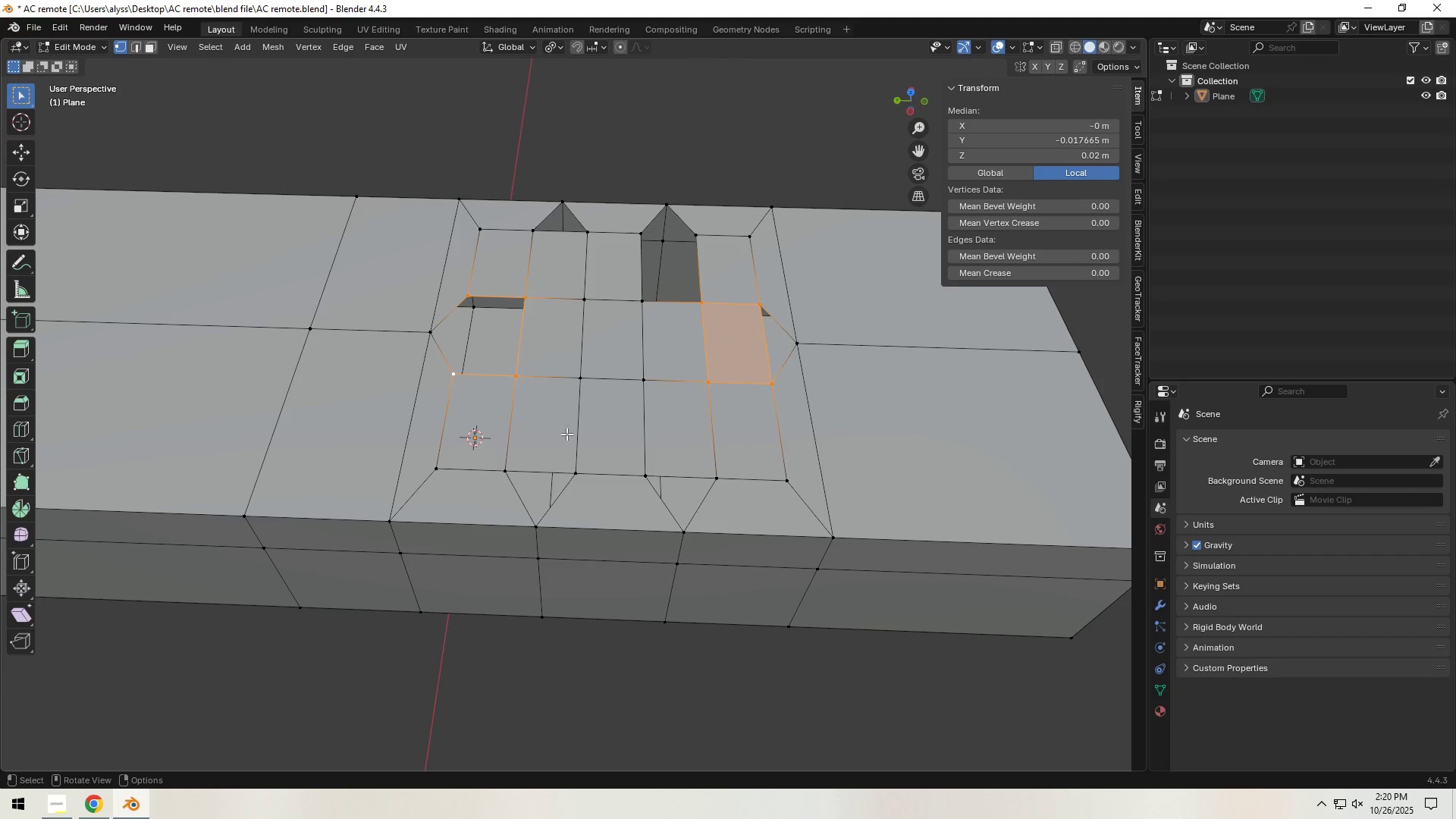 
left_click([521, 379])
 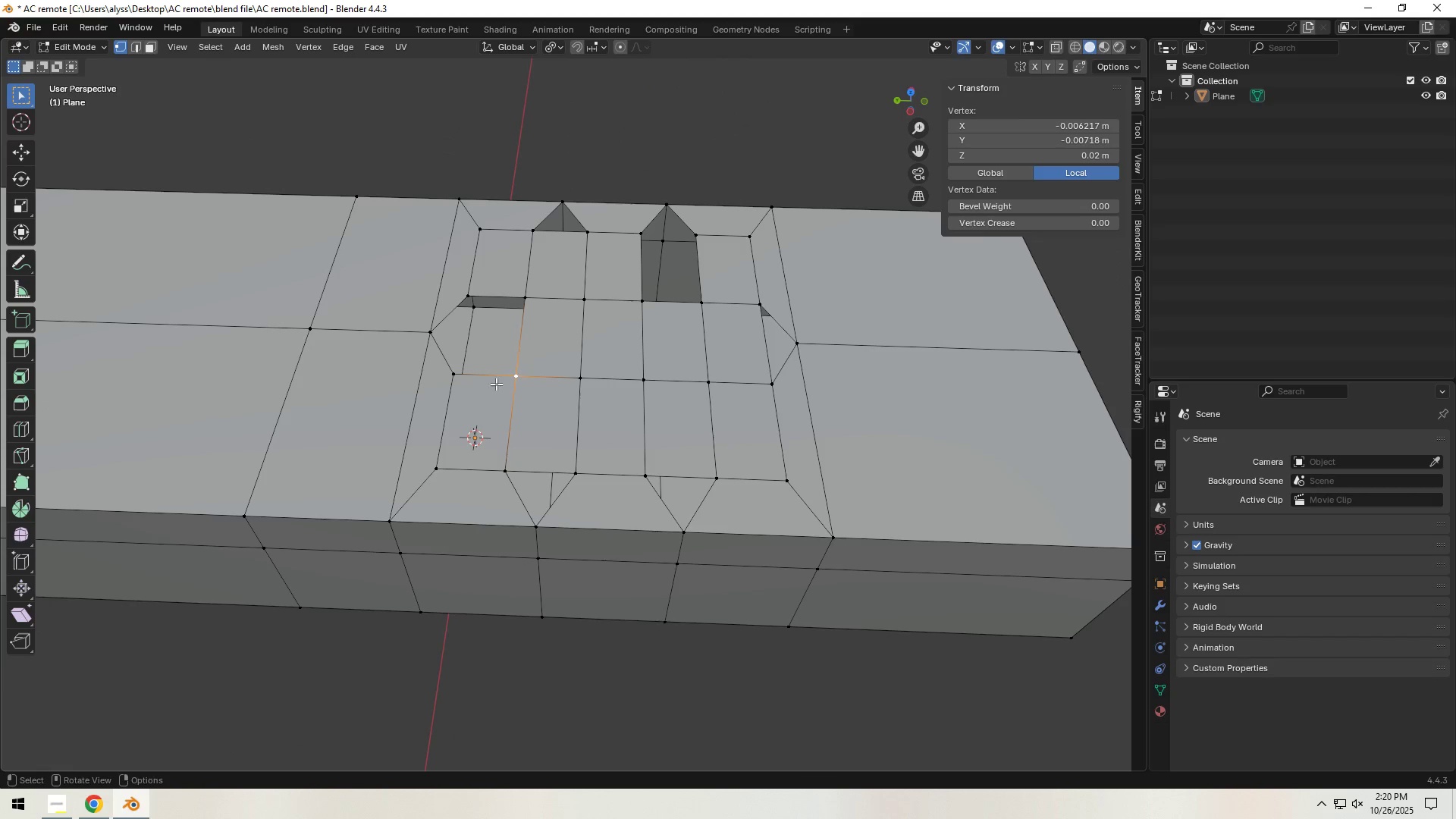 
hold_key(key=ShiftLeft, duration=1.53)
left_click([457, 379])
 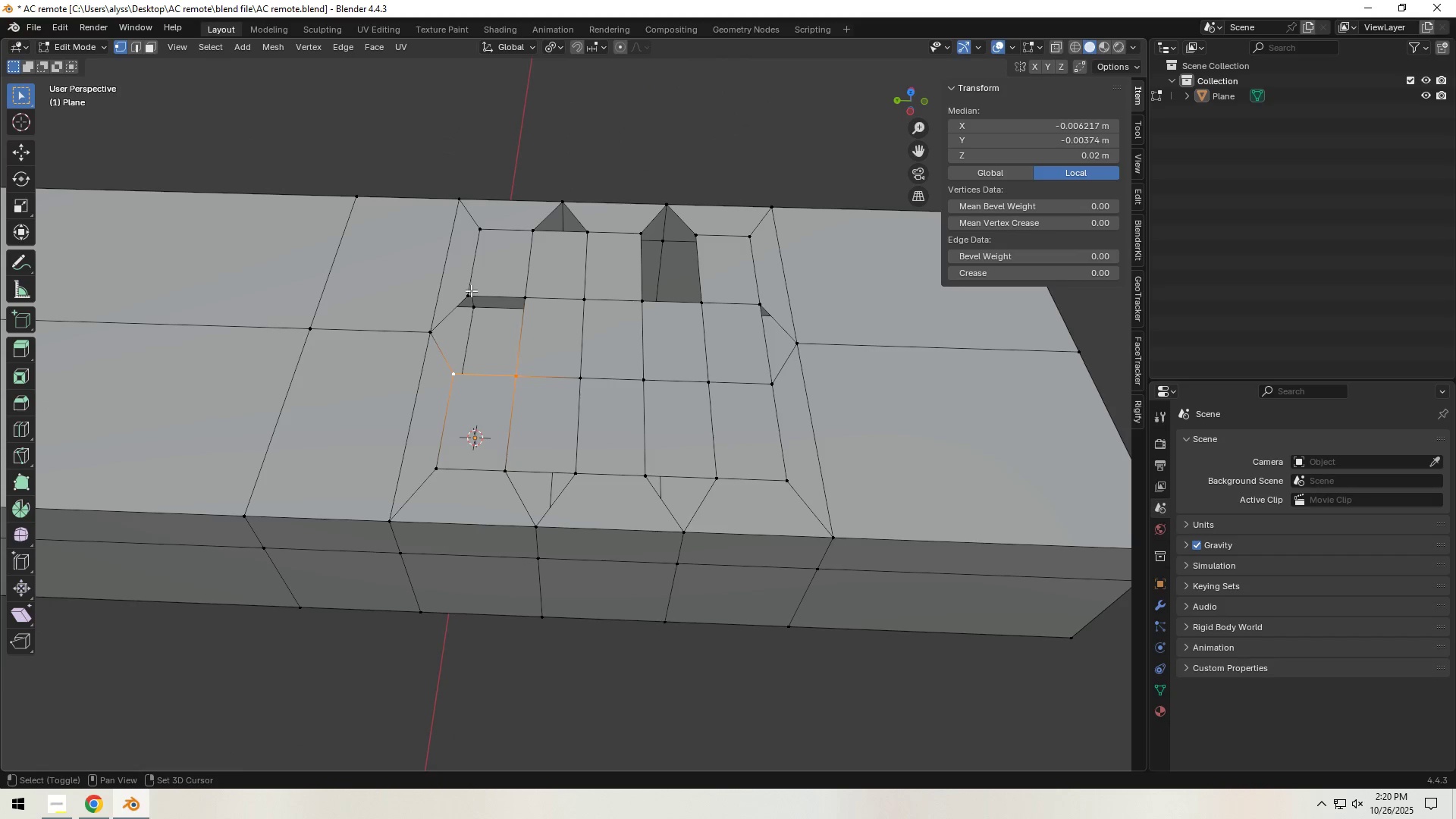 
left_click([470, 293])
 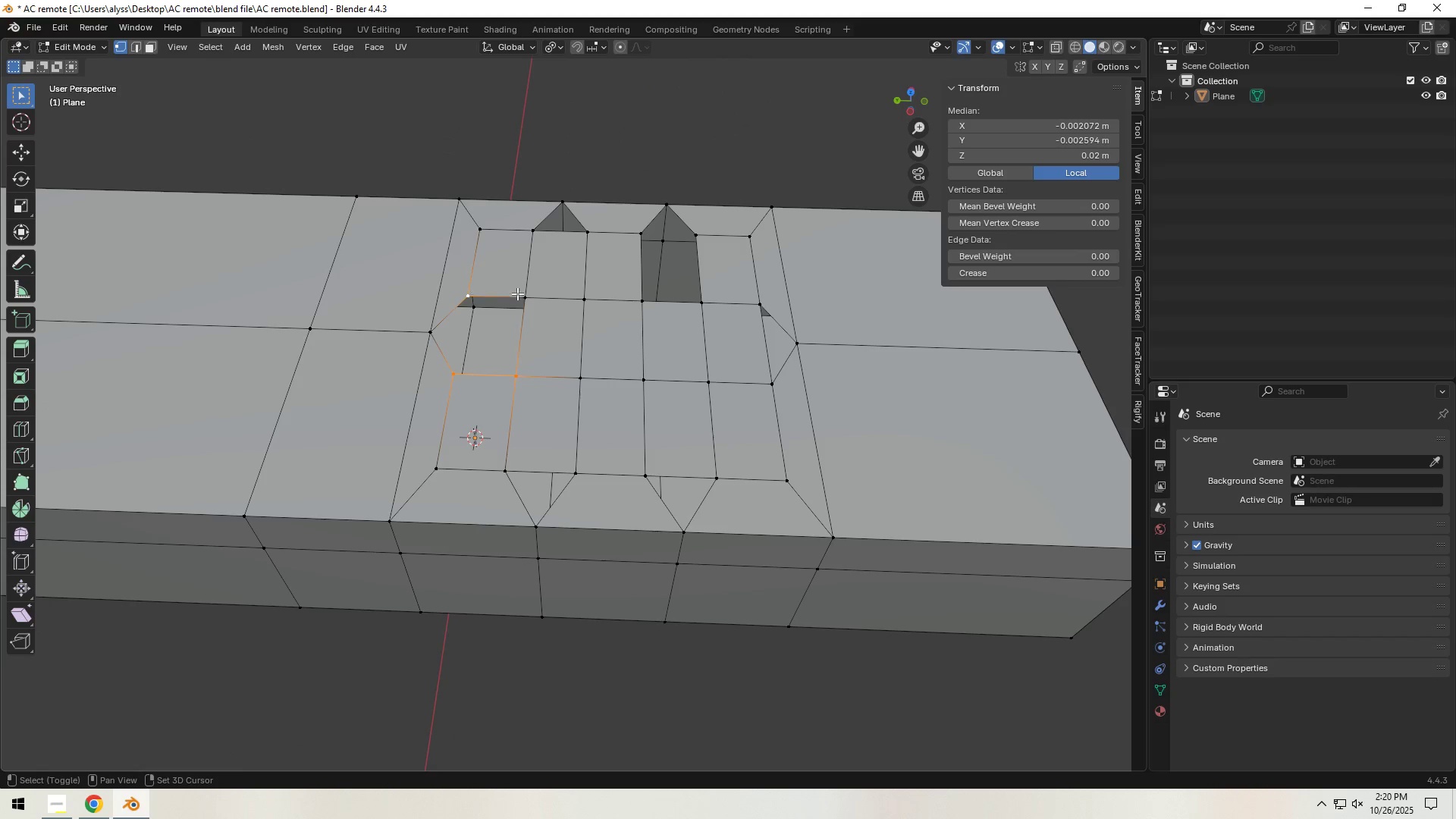 
hold_key(key=ShiftLeft, duration=0.41)
 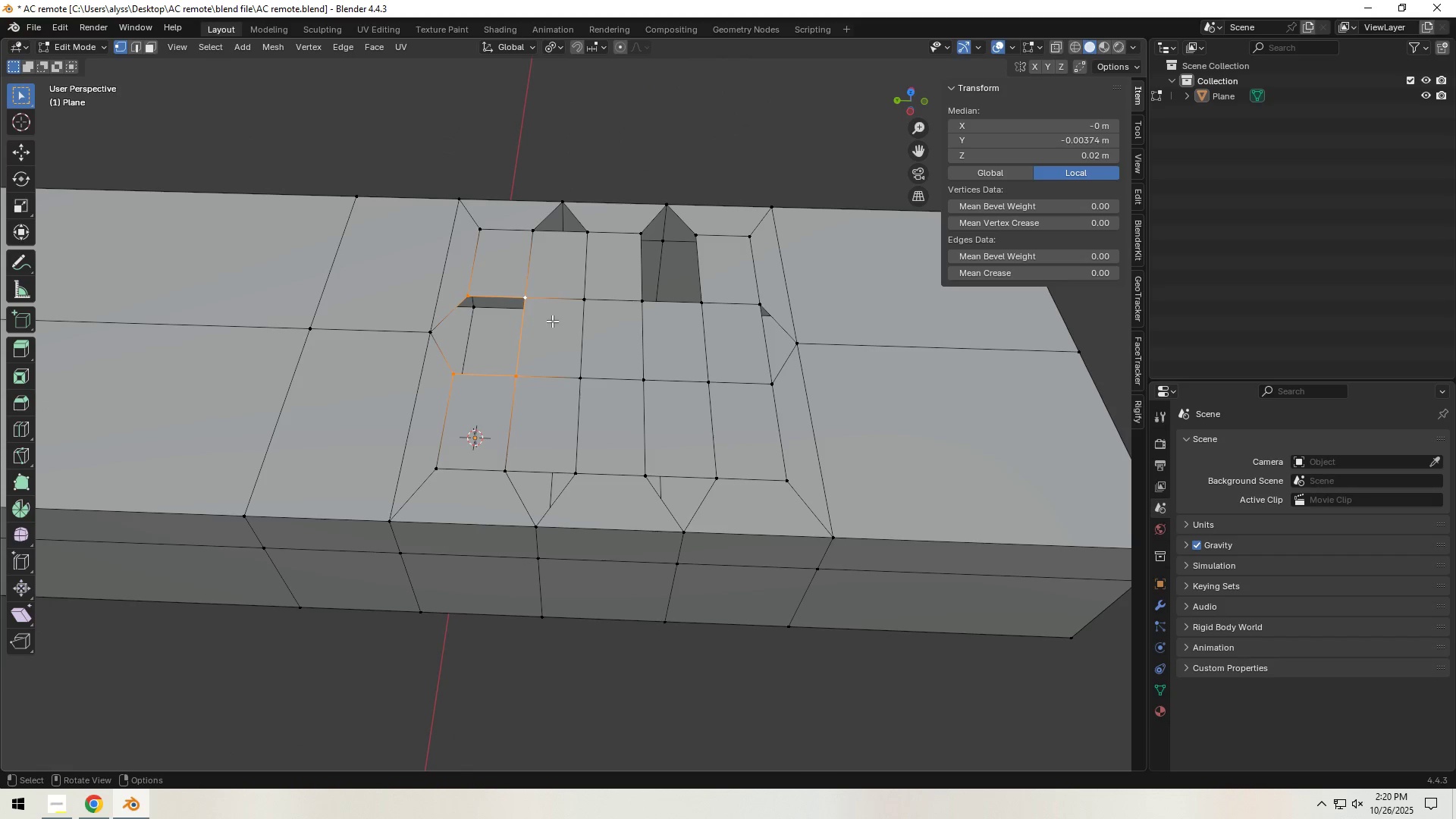 
key(F)
 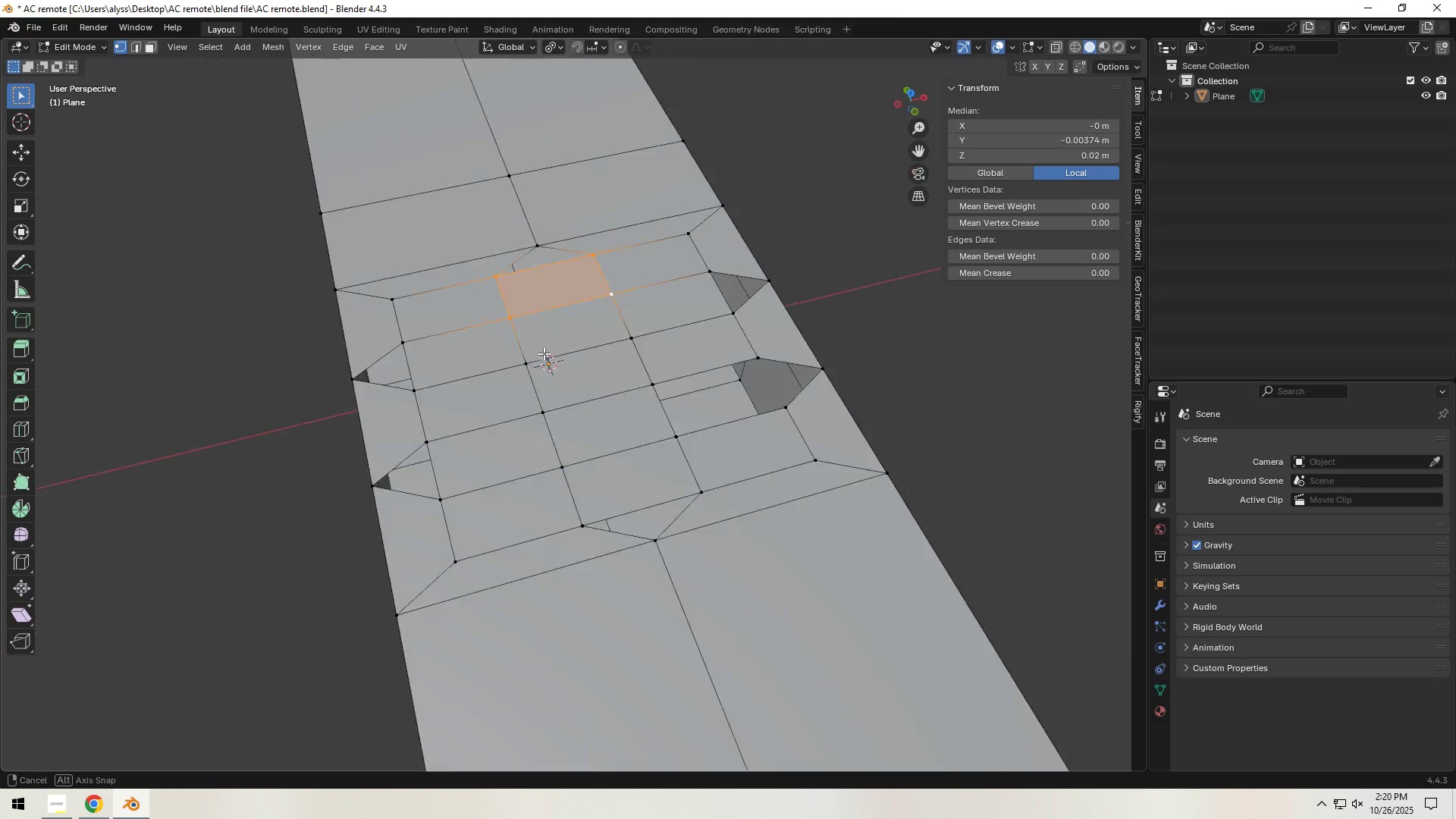 
scroll: coordinate [592, 413], scroll_direction: up, amount: 1.0
 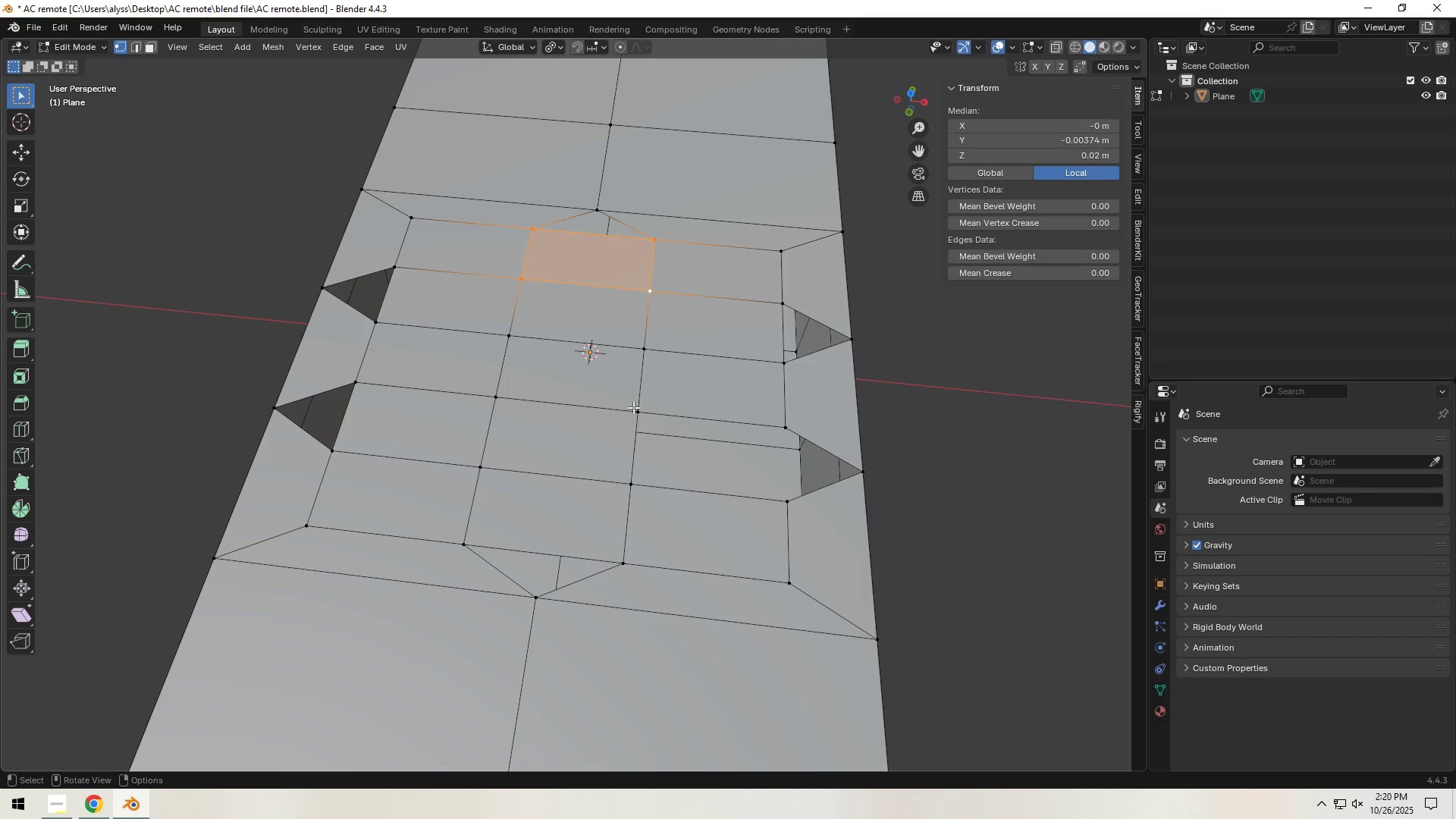 
hold_key(key=ShiftLeft, duration=1.53)
double_click([792, 508])
 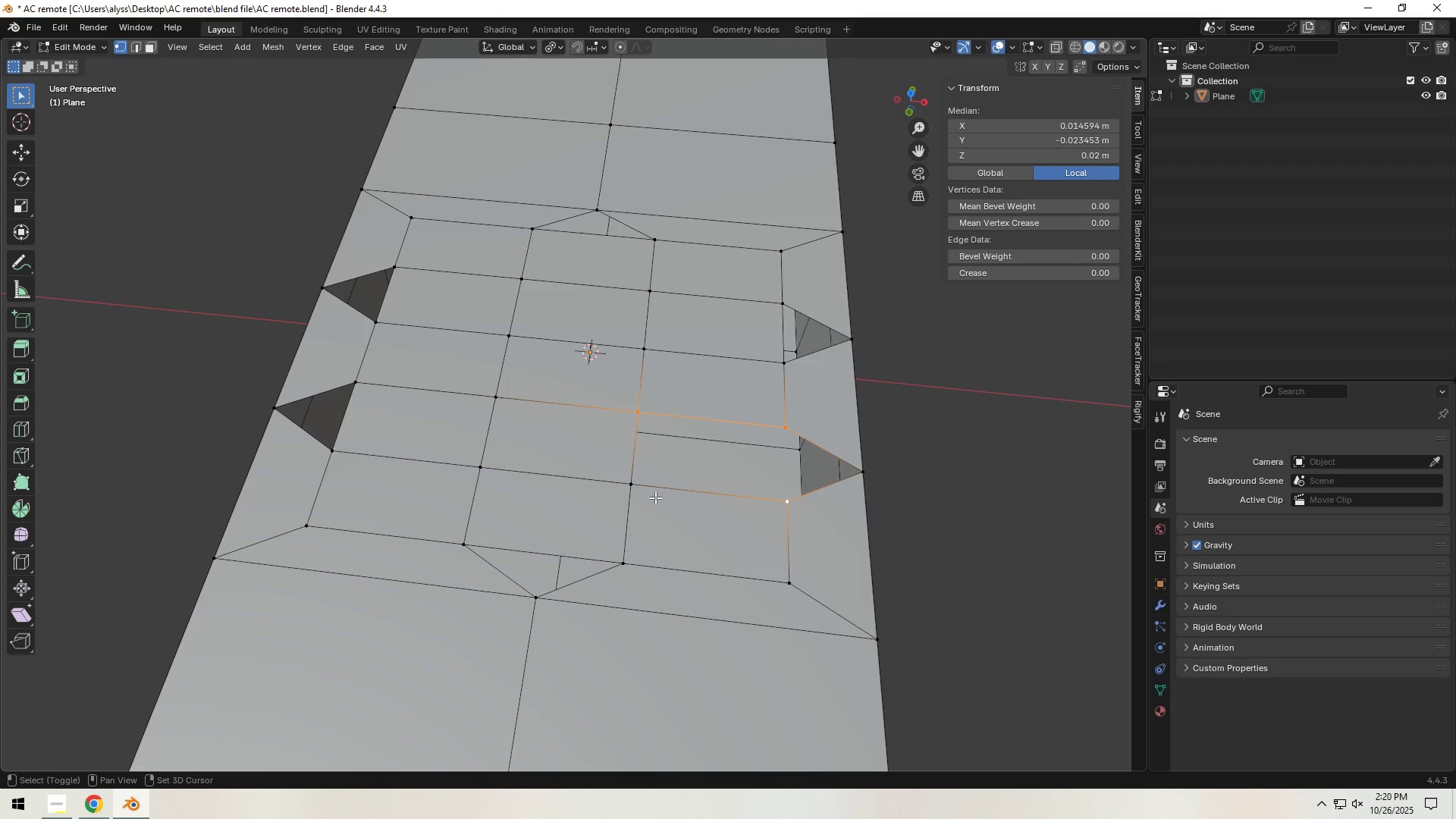 
key(Shift+ShiftLeft)
 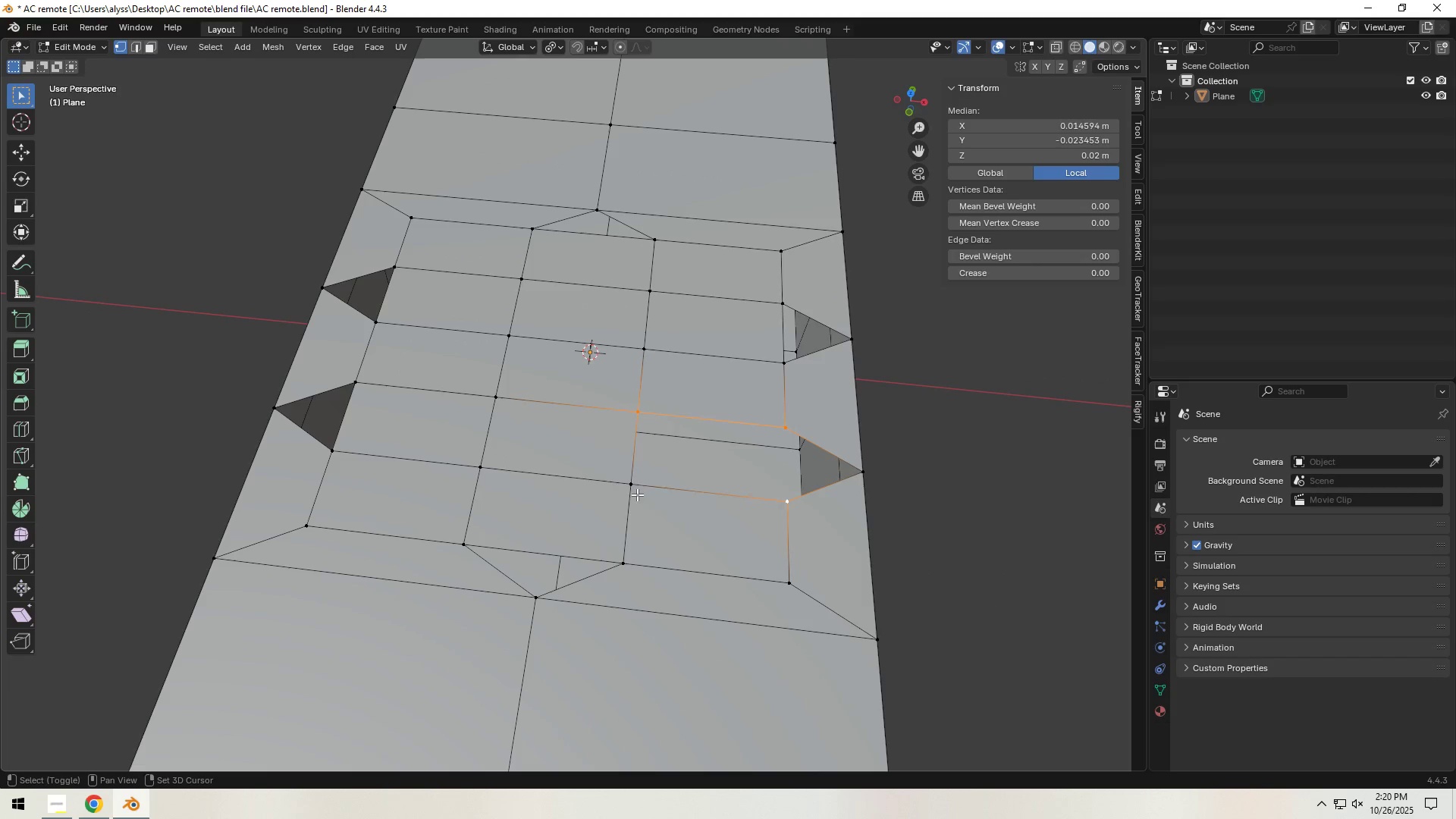 
key(Shift+ShiftLeft)
 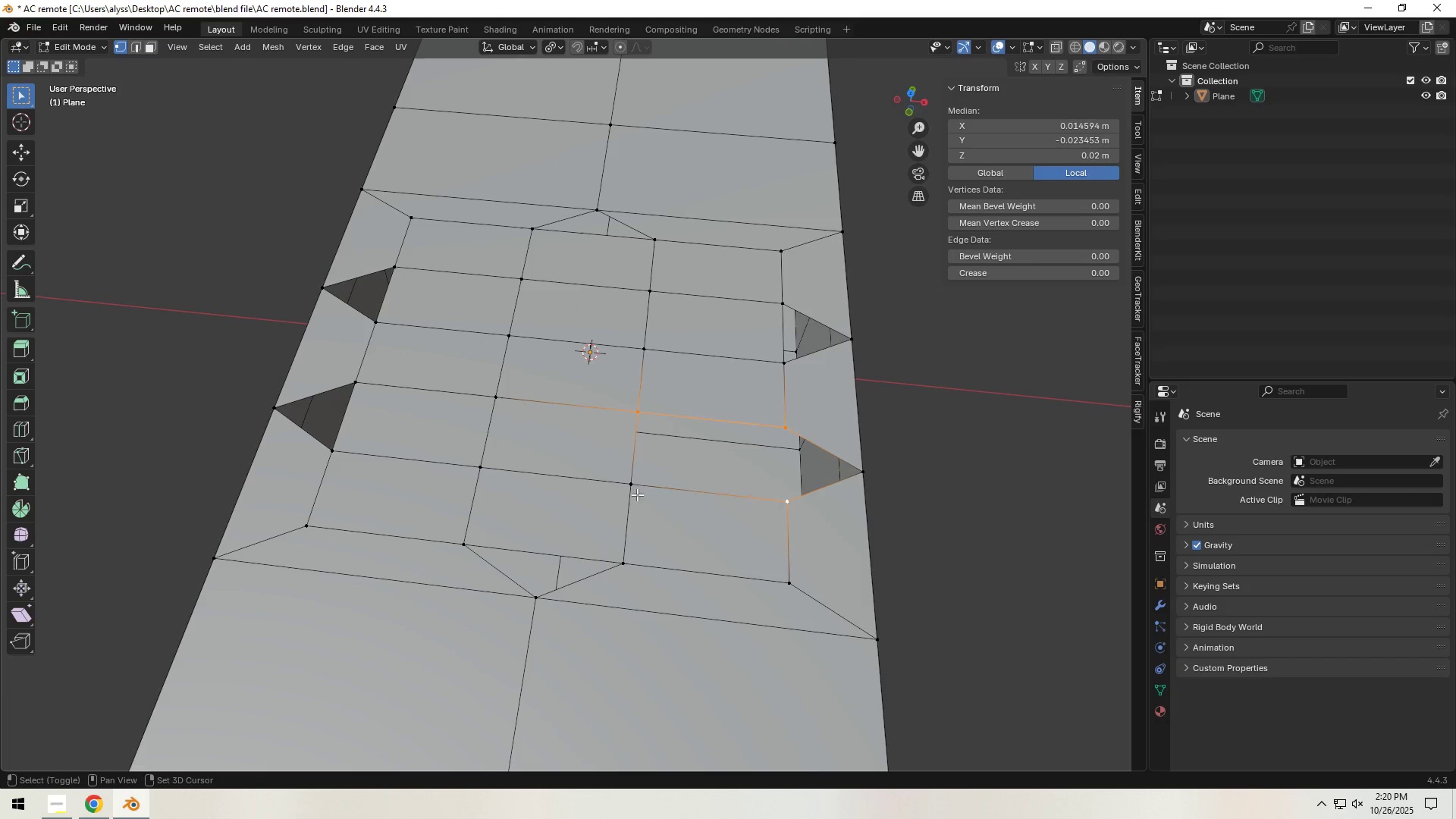 
key(Shift+ShiftLeft)
 